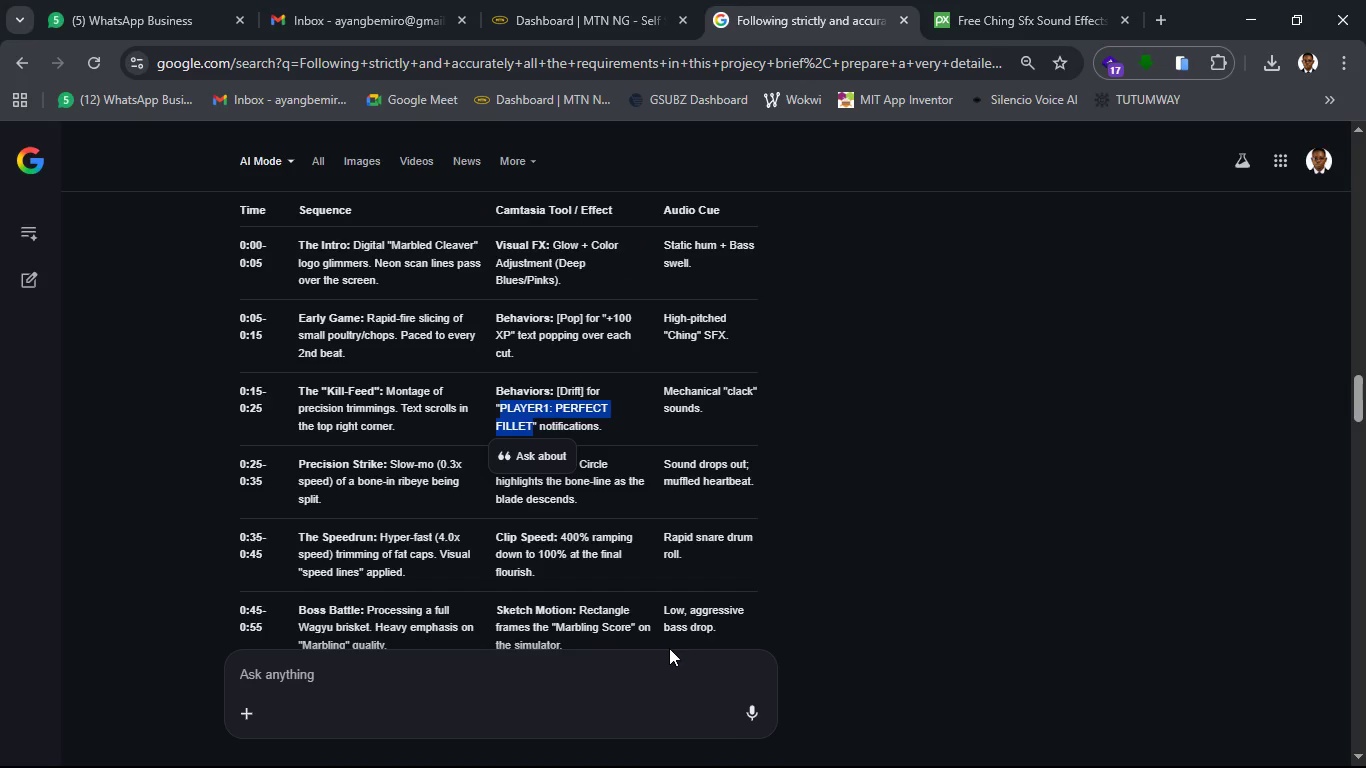 
left_click([998, 0])
 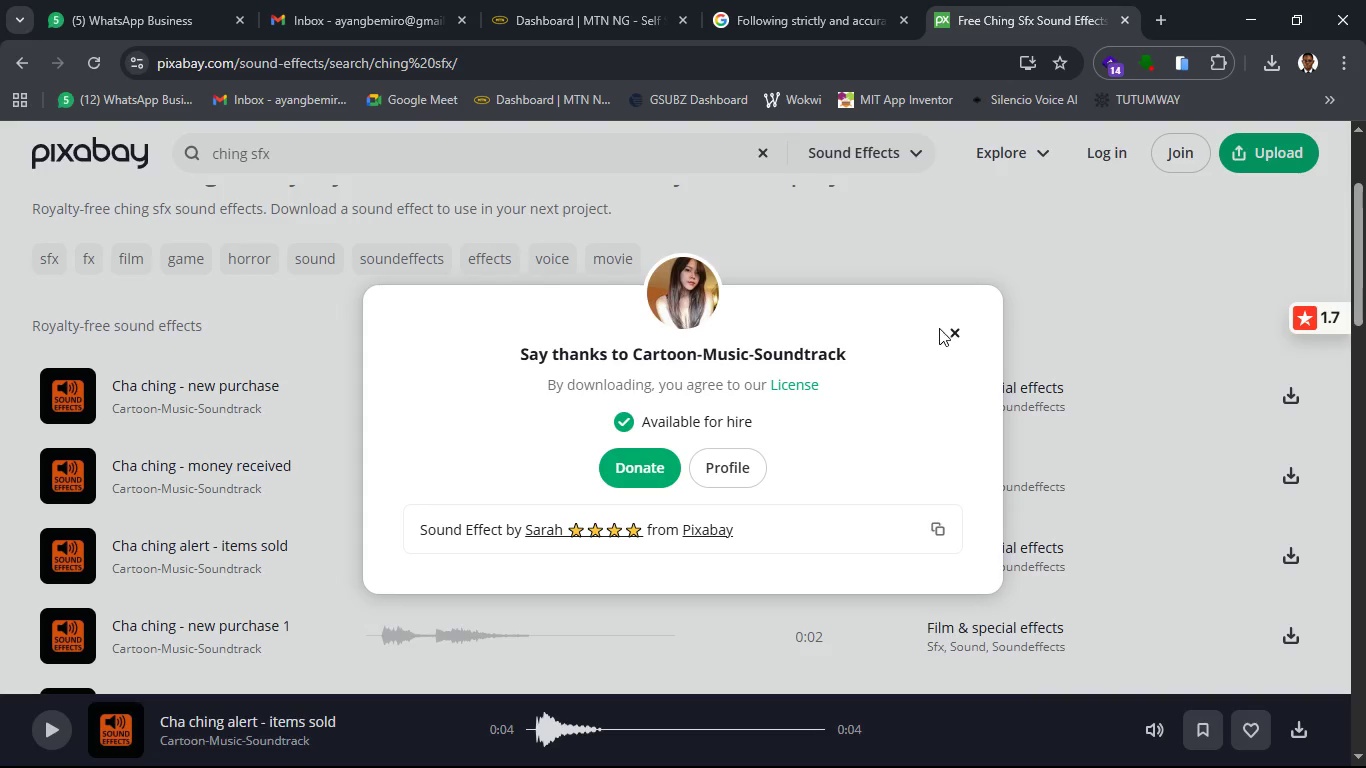 
left_click_drag(start_coordinate=[953, 329], to_coordinate=[946, 327])
 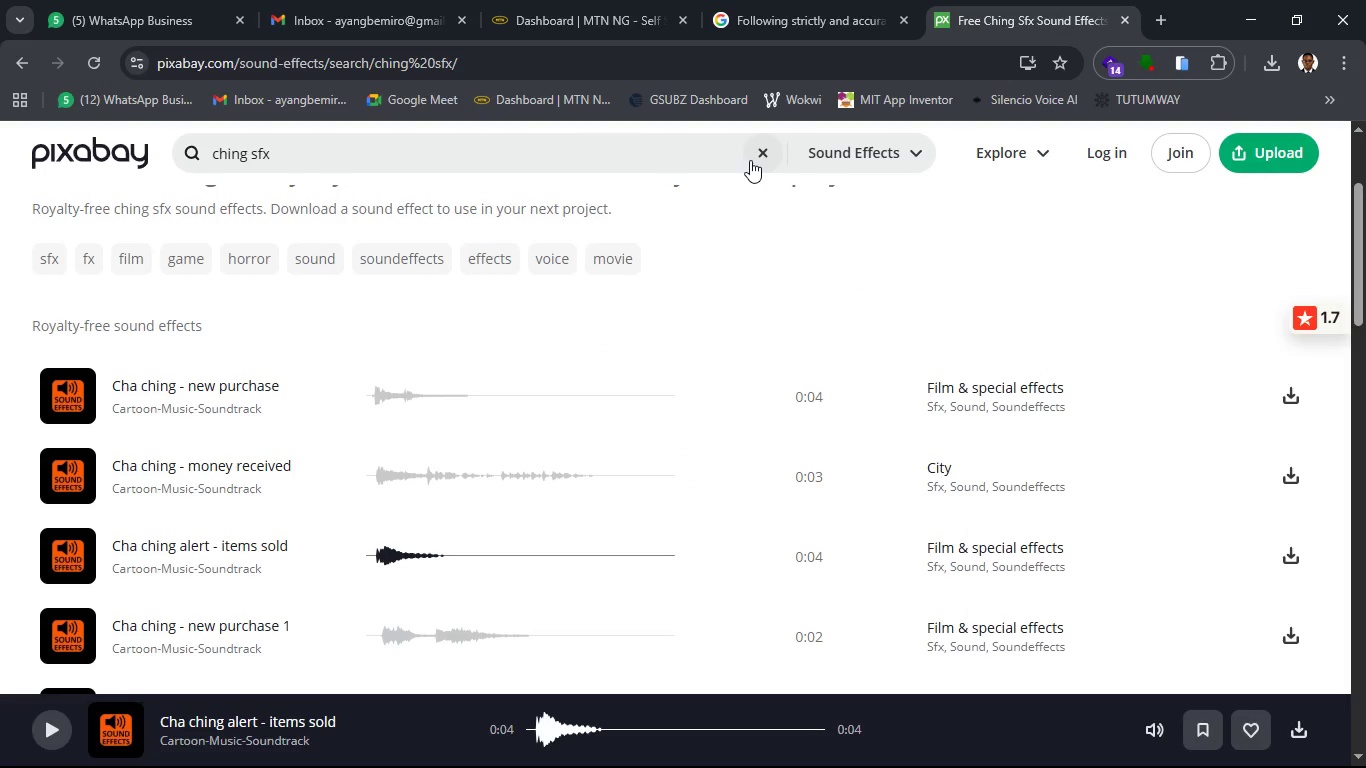 
double_click([614, 155])
 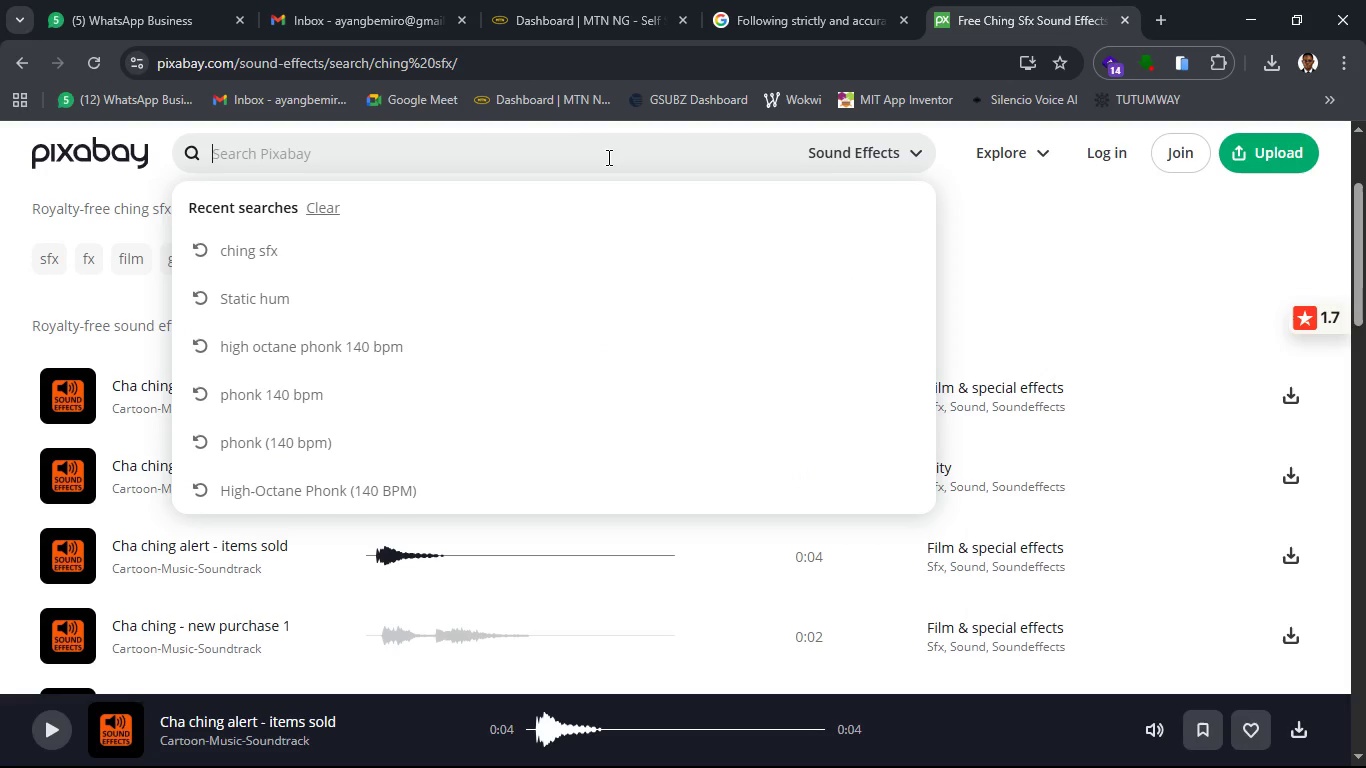 
type(clACL)
key(Backspace)
key(Backspace)
type(CK)
key(Backspace)
key(Backspace)
type(ck)
 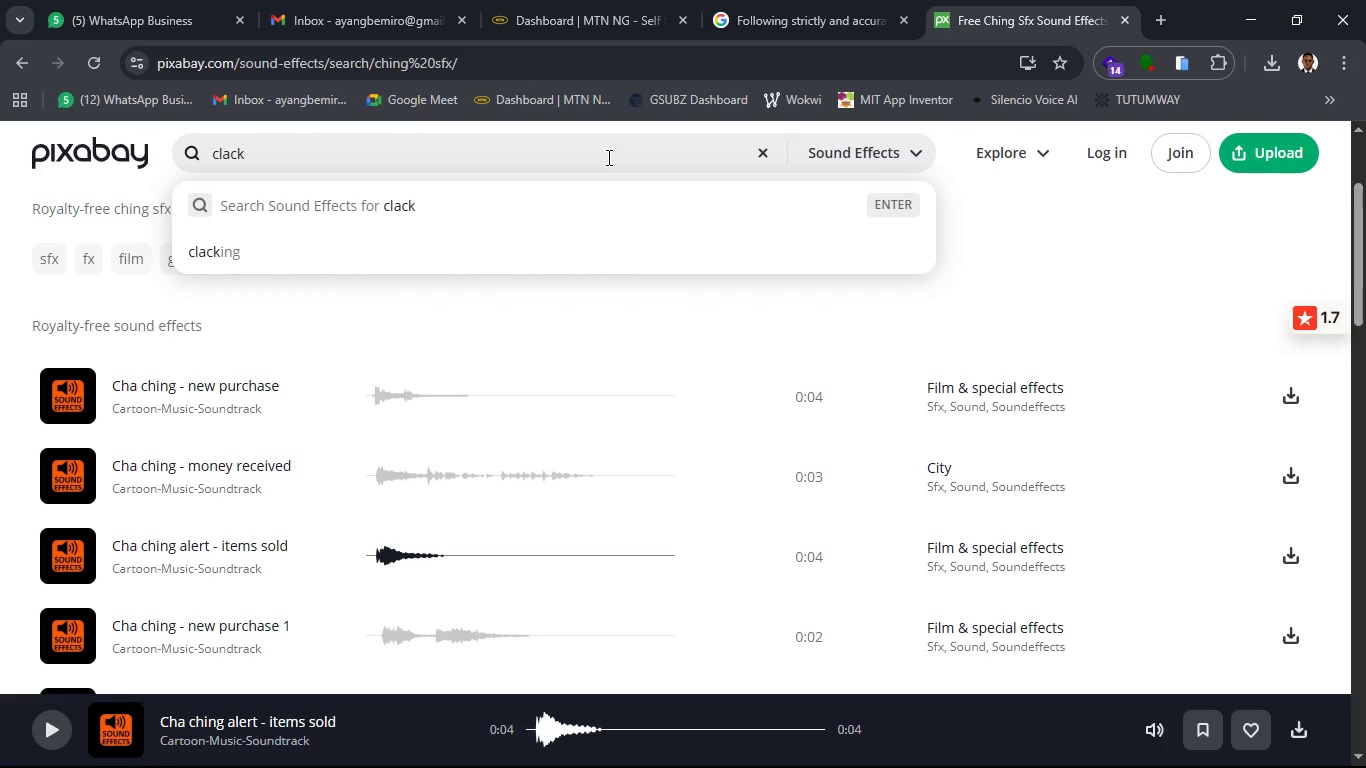 
key(Enter)
 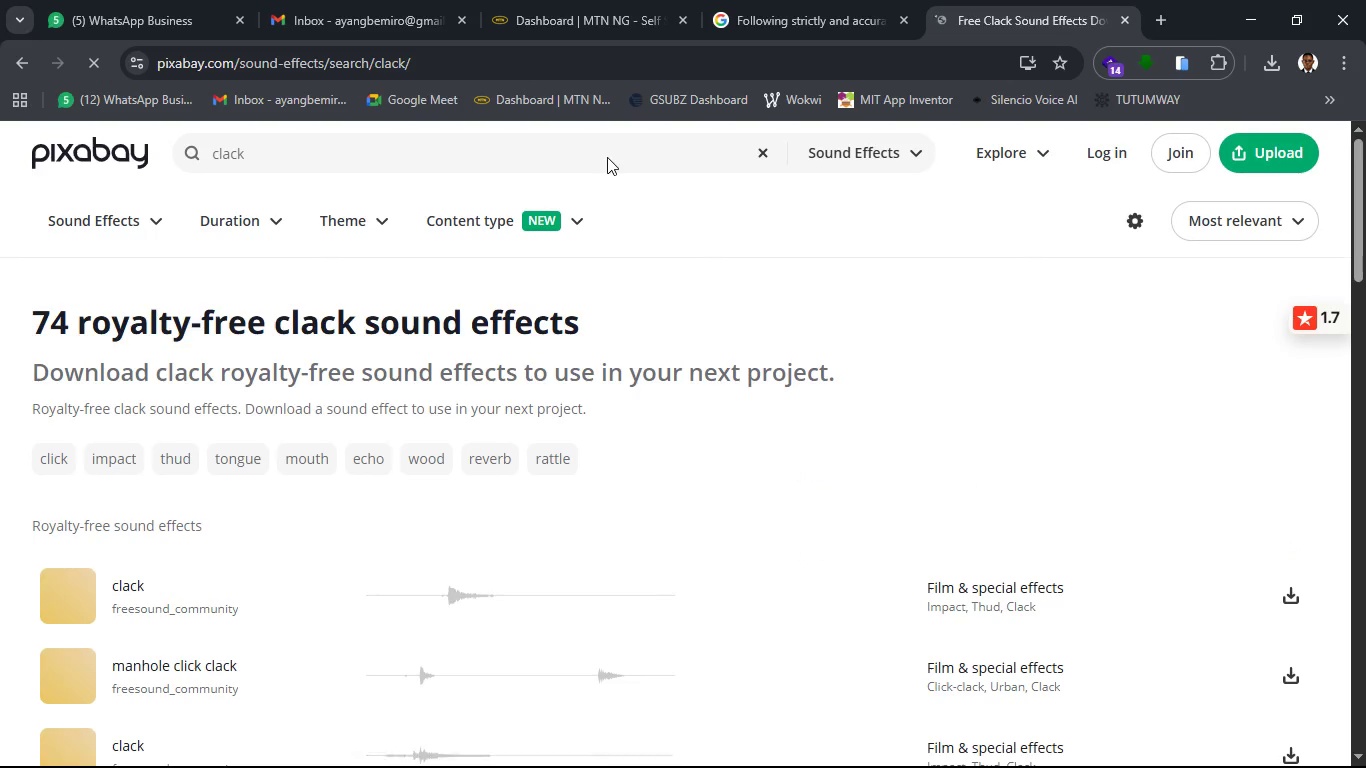 
wait(9.06)
 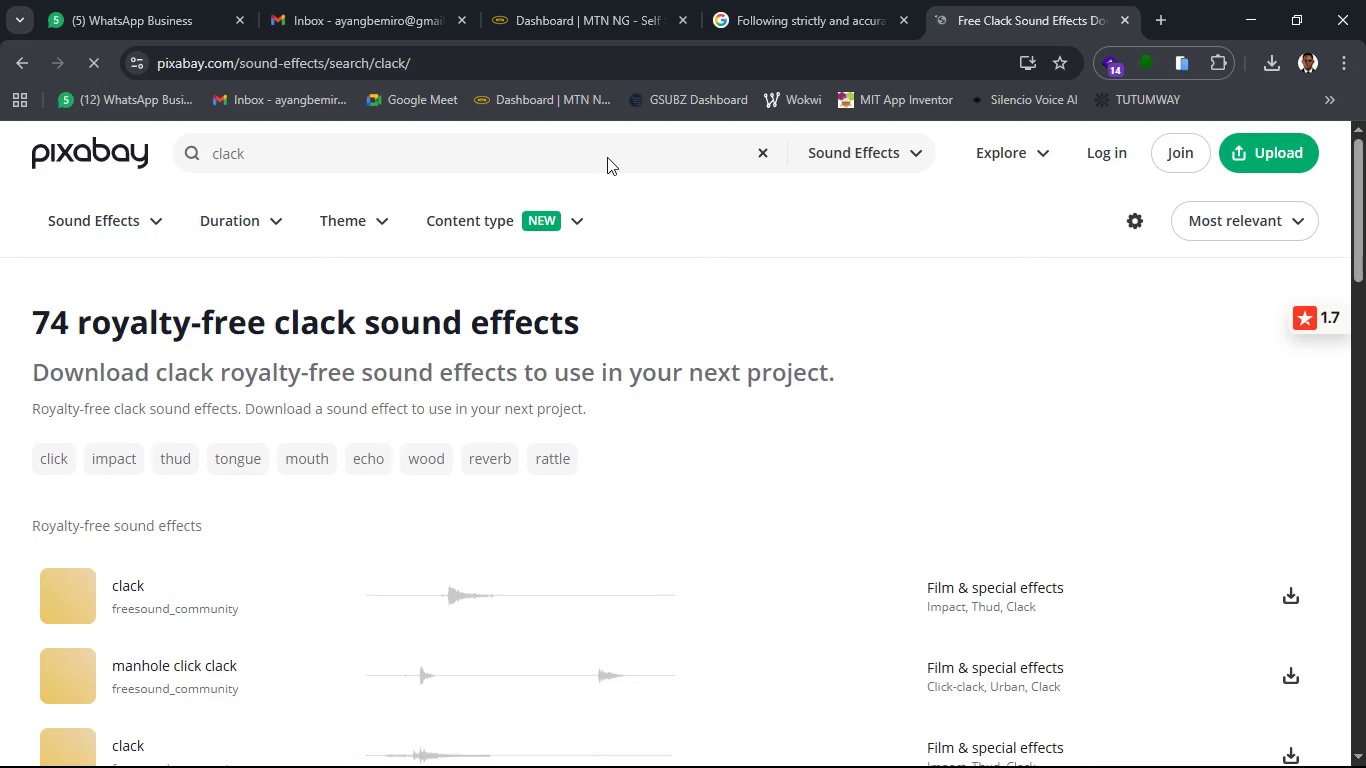 
scroll: coordinate [284, 610], scroll_direction: down, amount: 2.0
 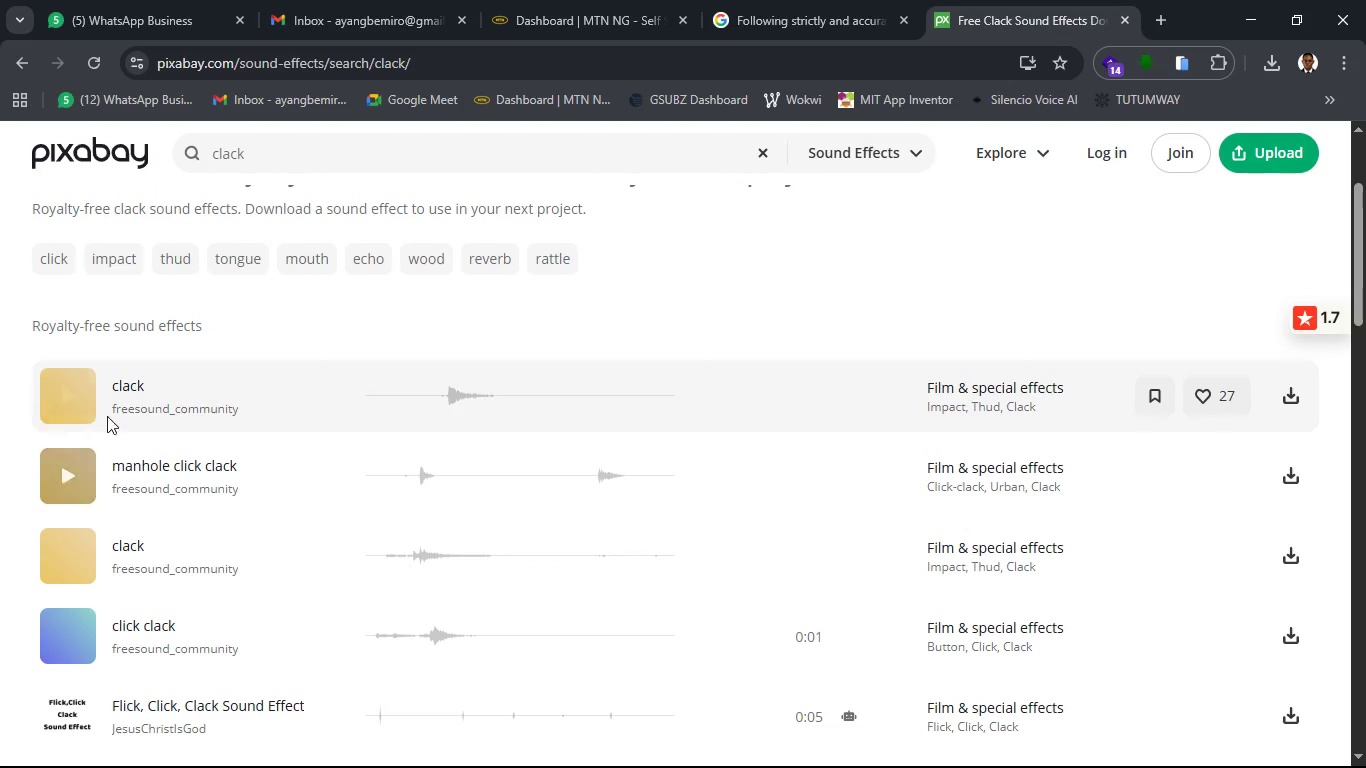 
left_click([59, 397])
 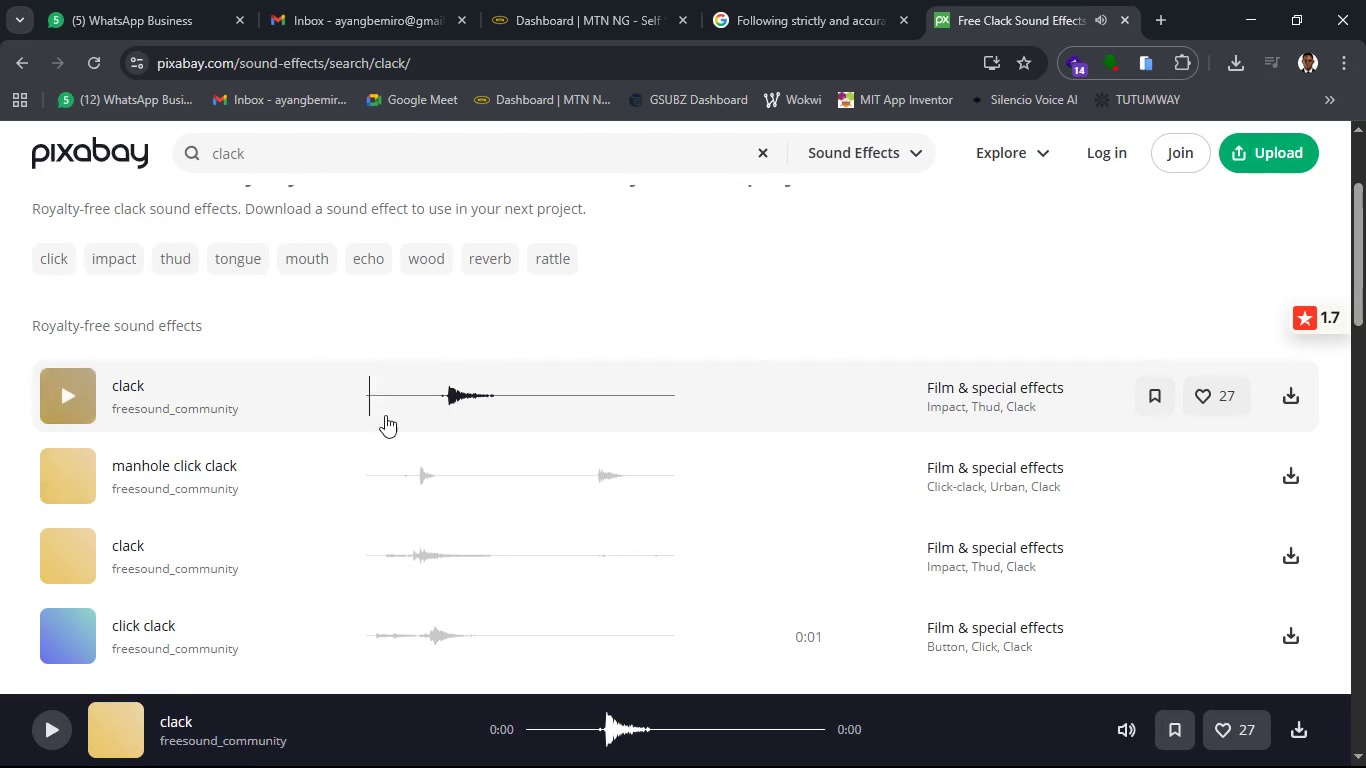 
scroll: coordinate [221, 544], scroll_direction: down, amount: 3.0
 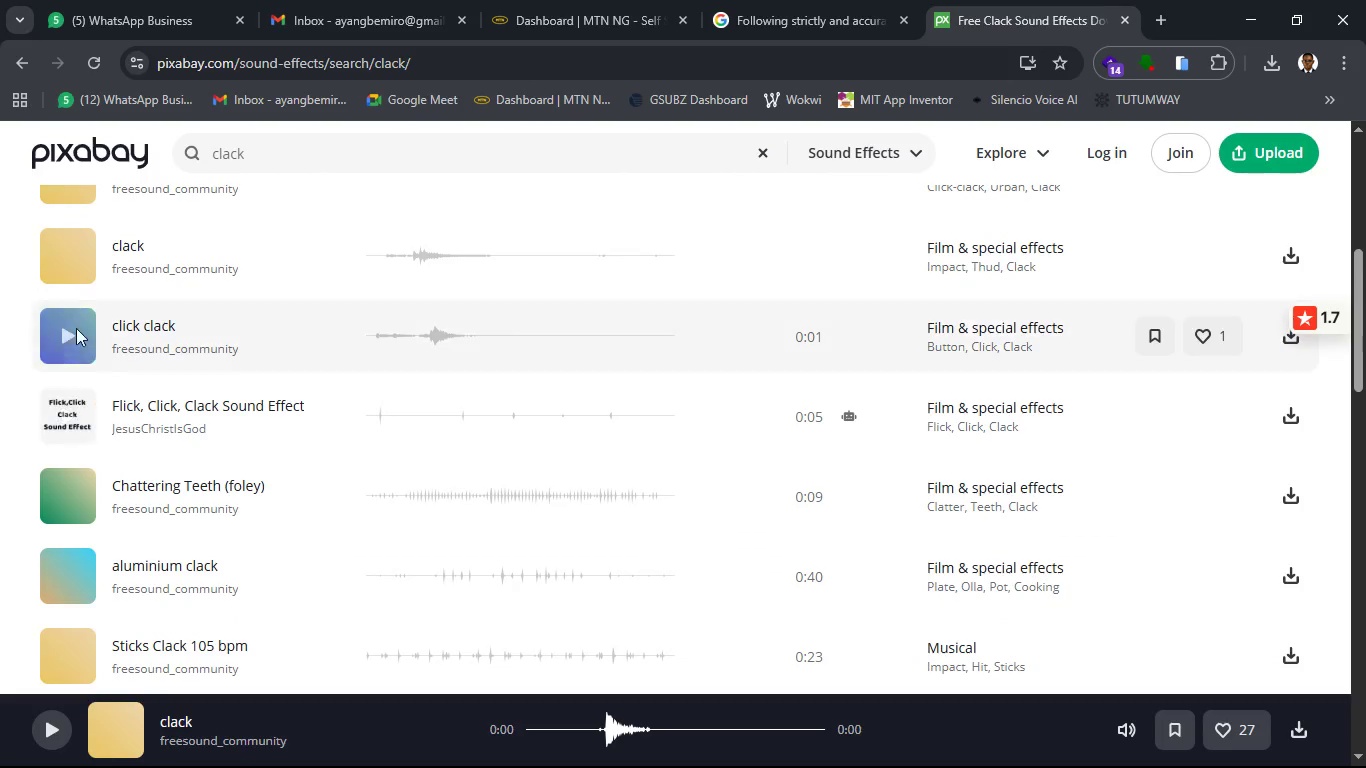 
left_click([76, 325])
 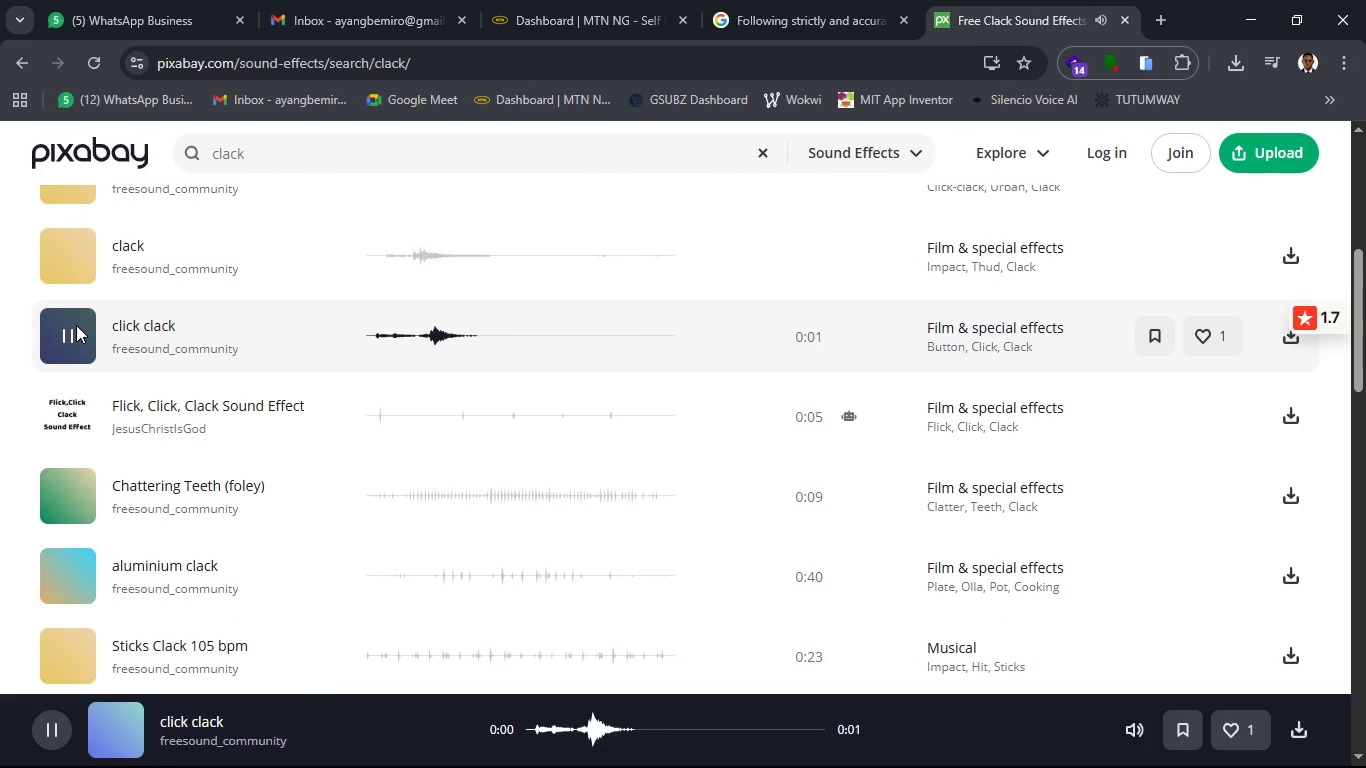 
scroll: coordinate [137, 479], scroll_direction: down, amount: 2.0
 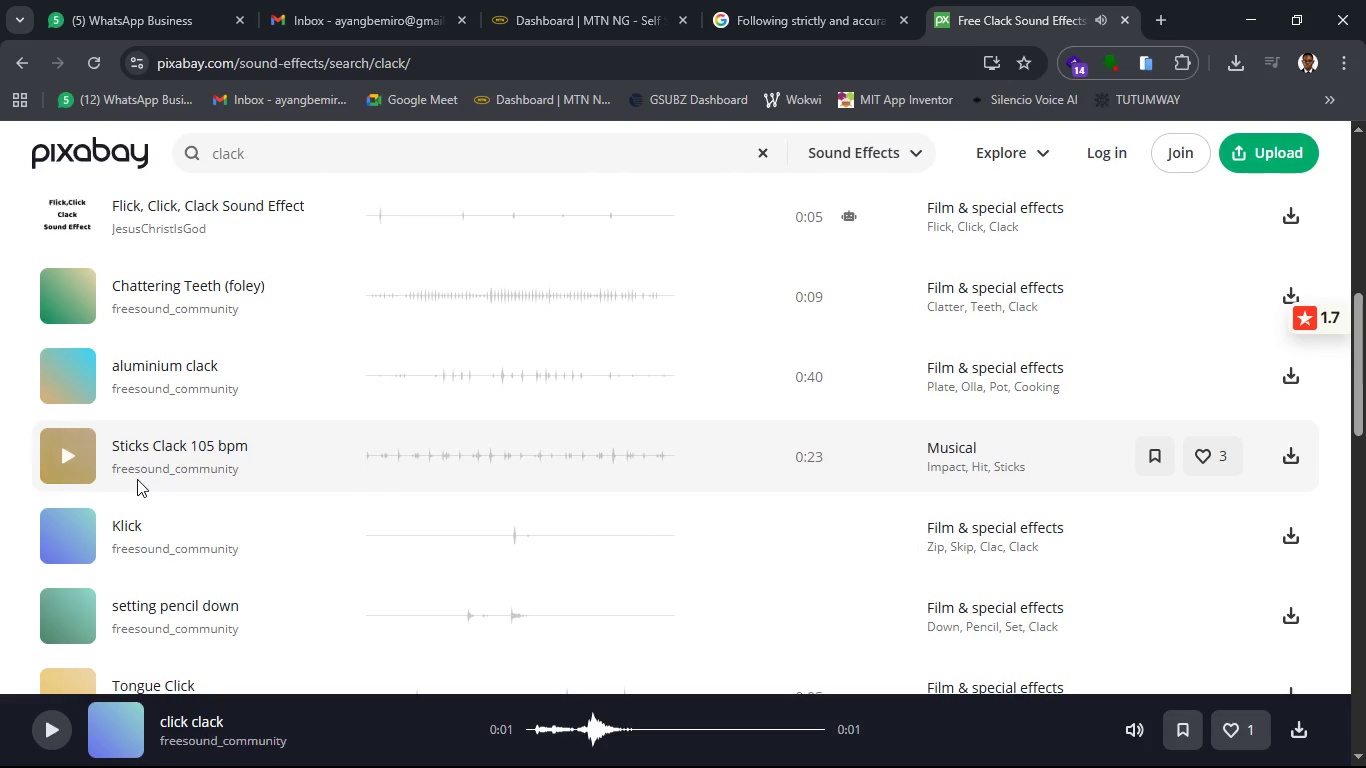 
scroll: coordinate [137, 479], scroll_direction: up, amount: 8.0
 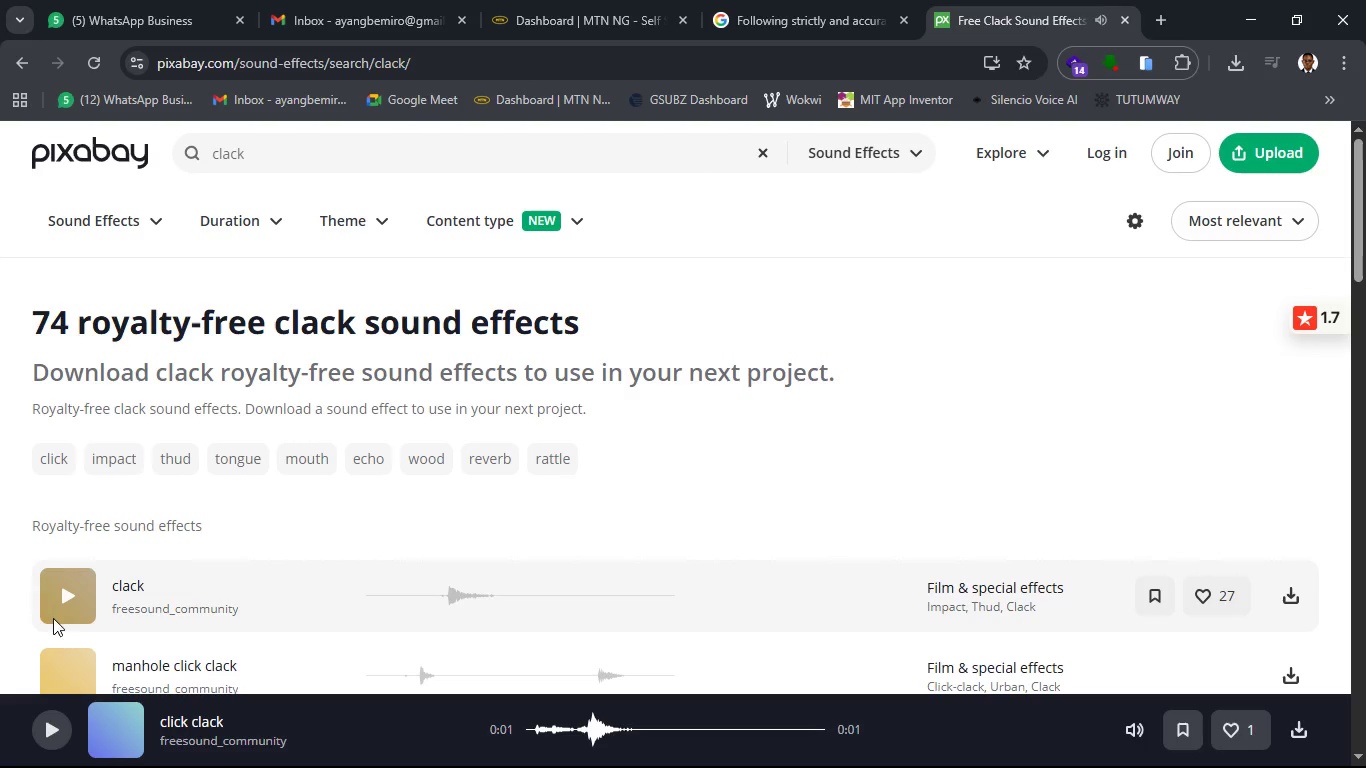 
left_click([53, 608])
 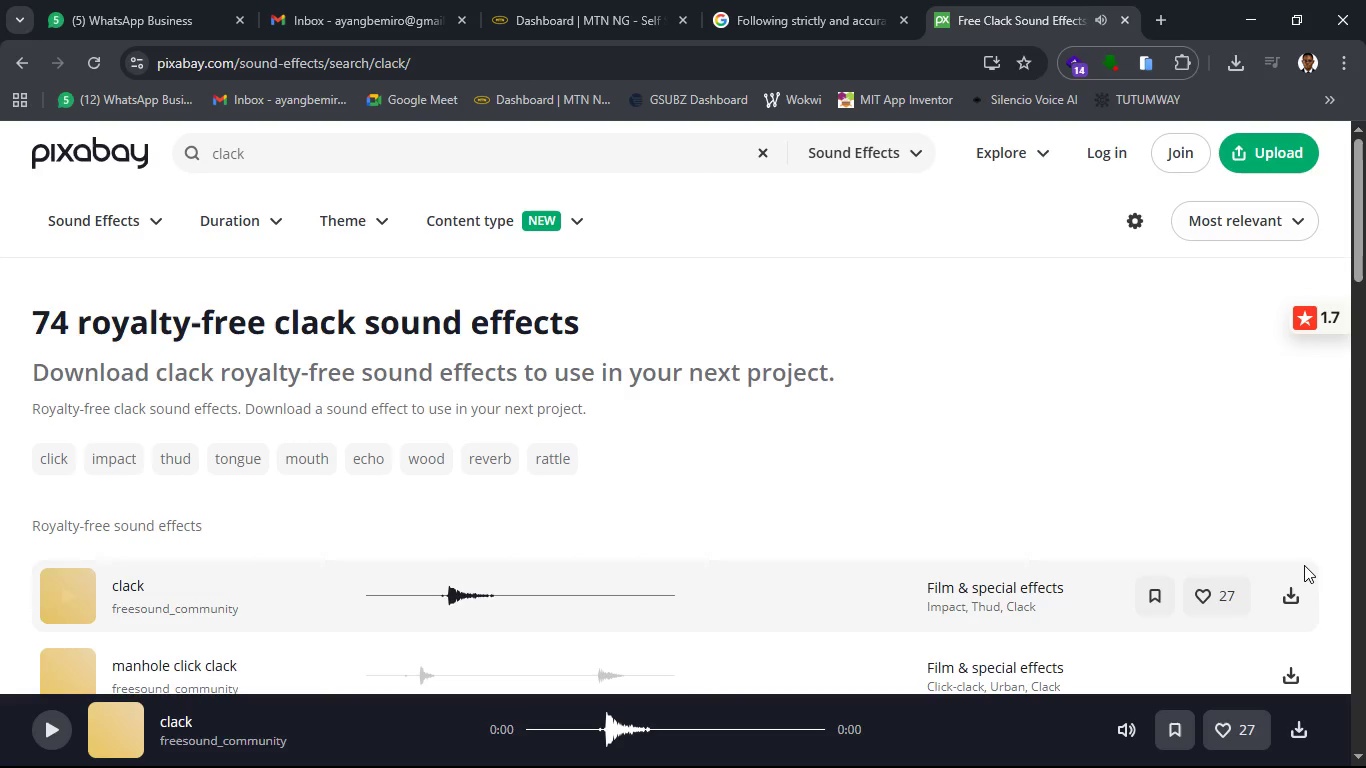 
left_click([1298, 599])
 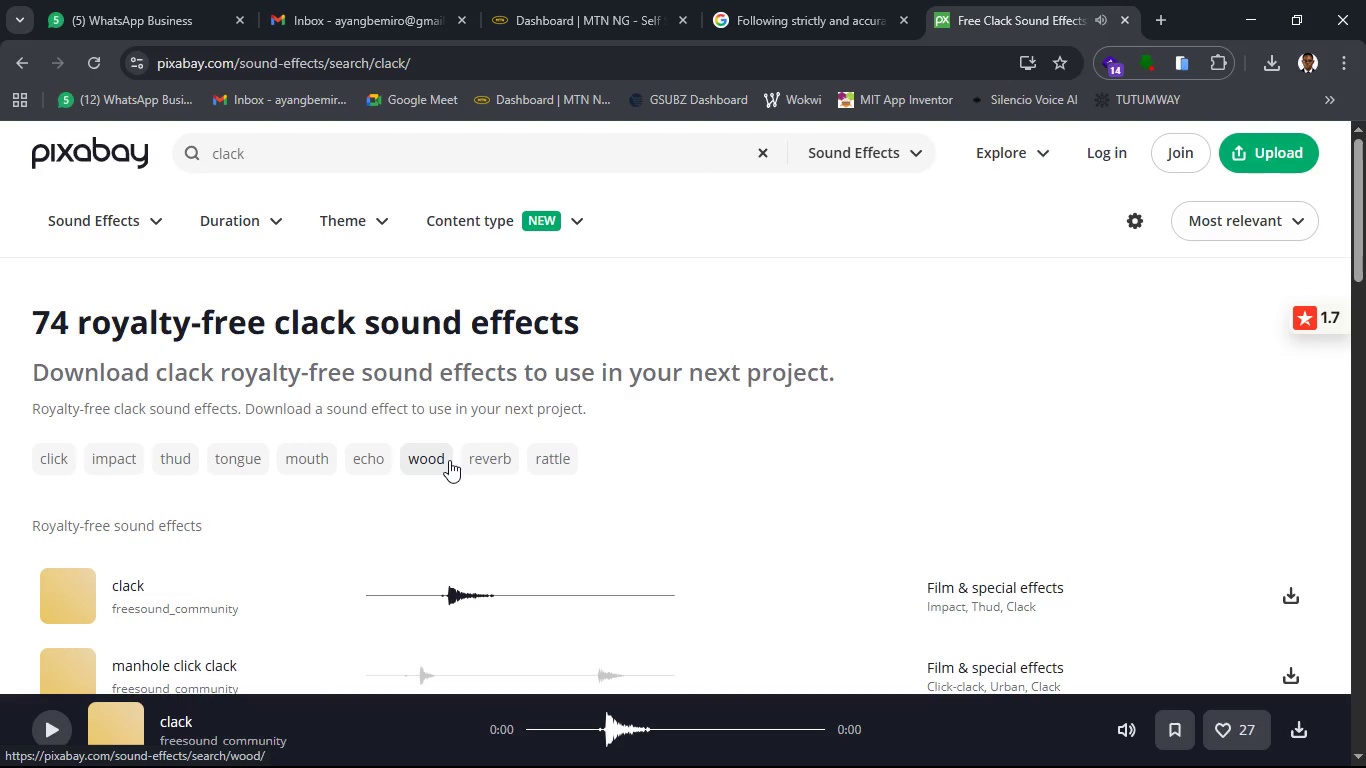 
scroll: coordinate [449, 465], scroll_direction: down, amount: 1.0
 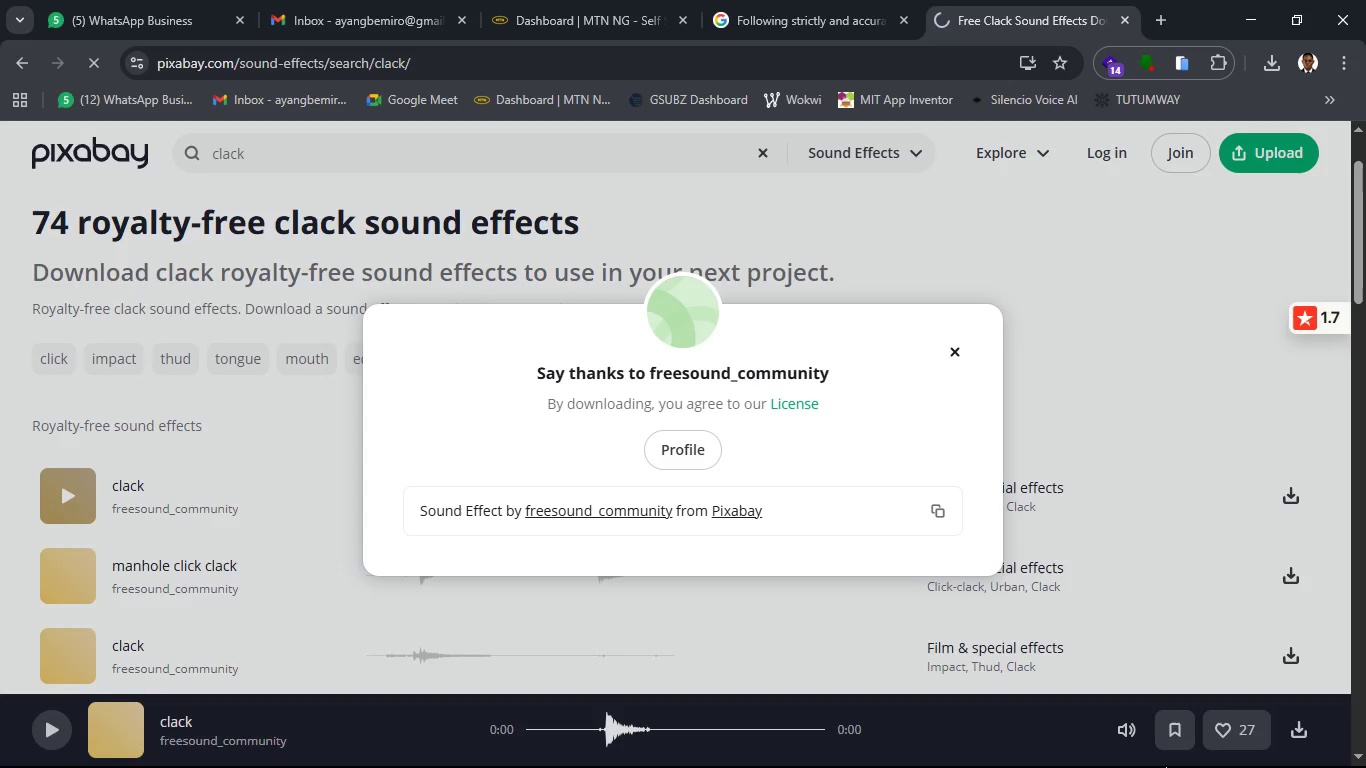 
wait(19.18)
 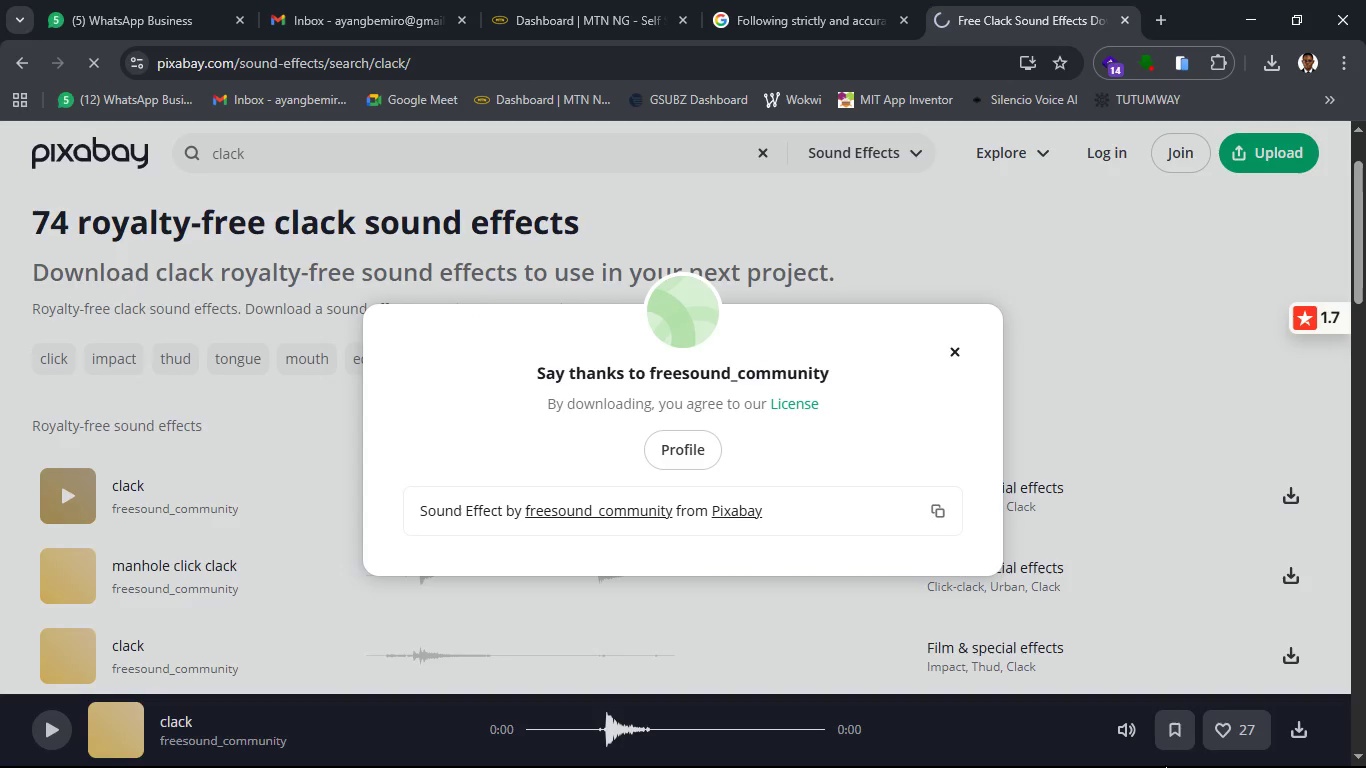 
left_click([604, 745])
 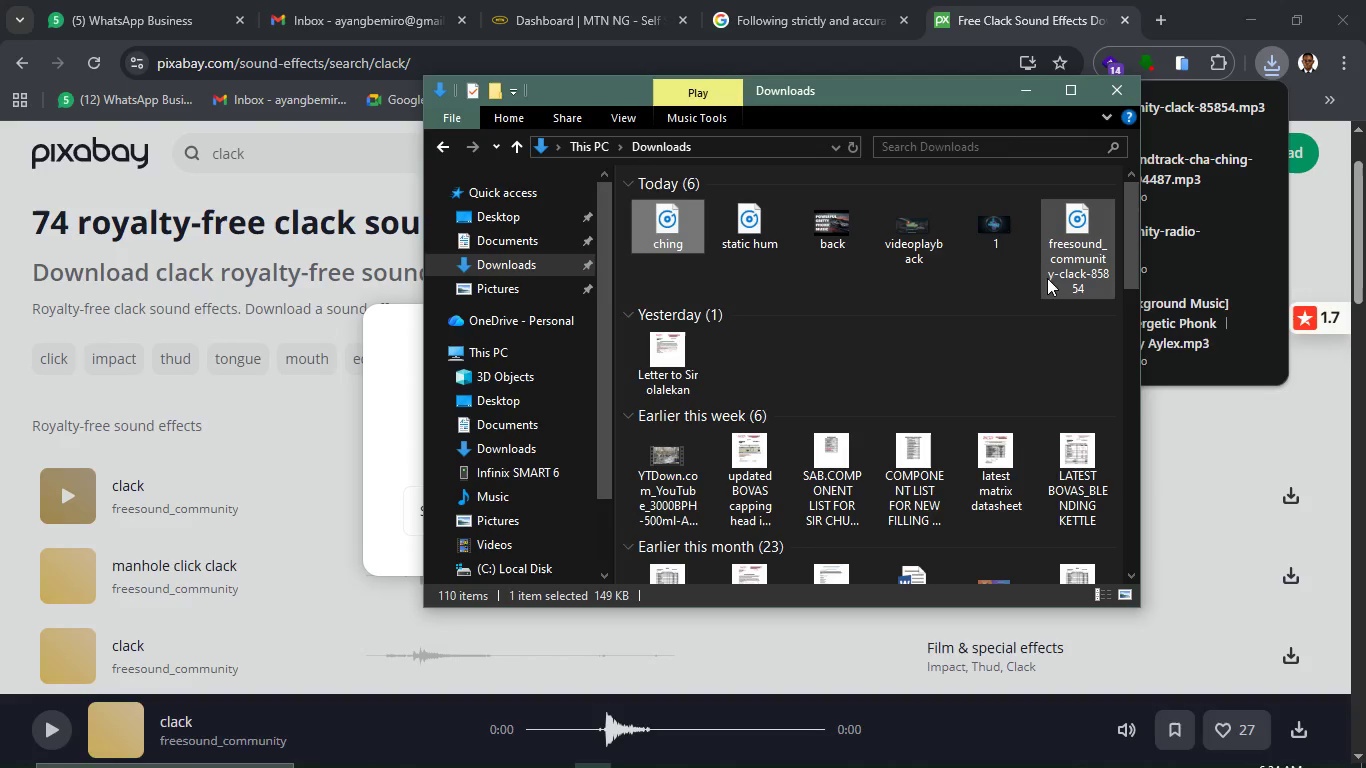 
left_click([1065, 270])
 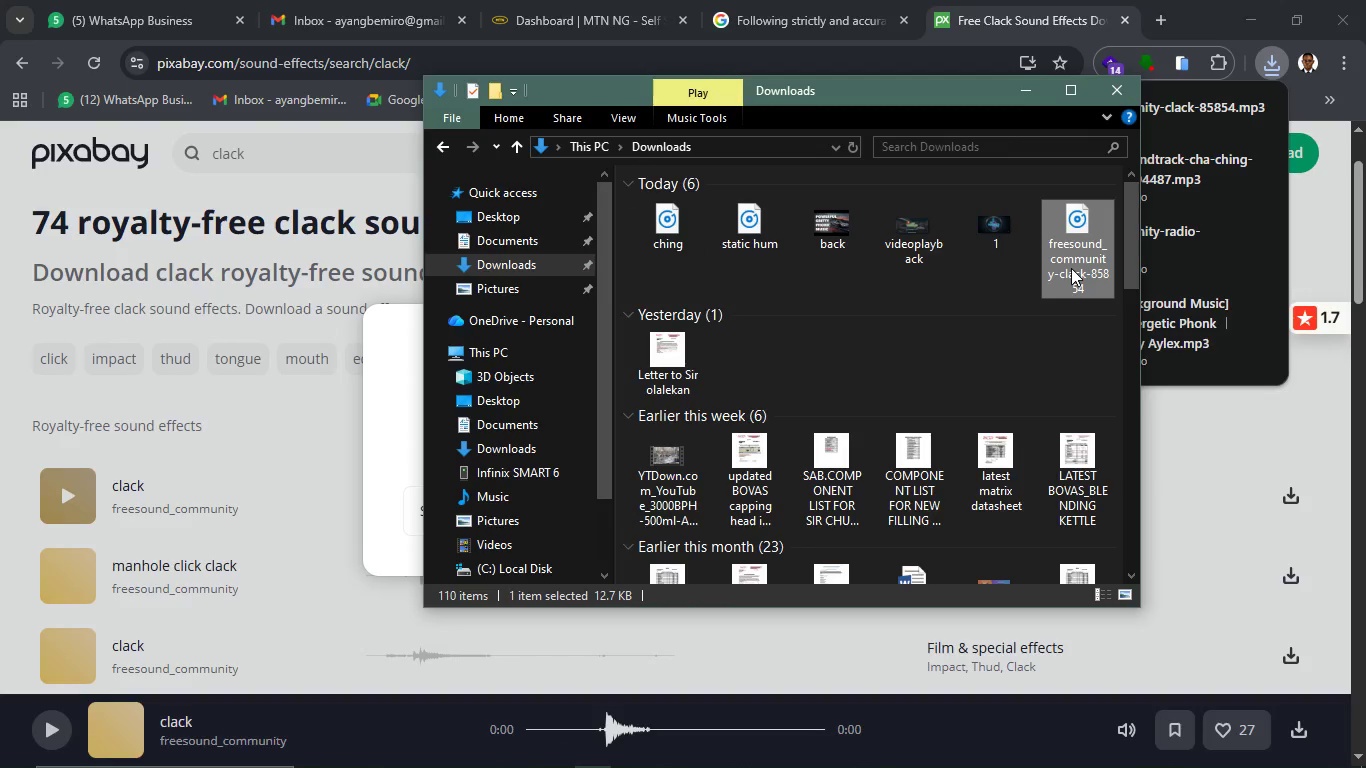 
type([F2]clack)
 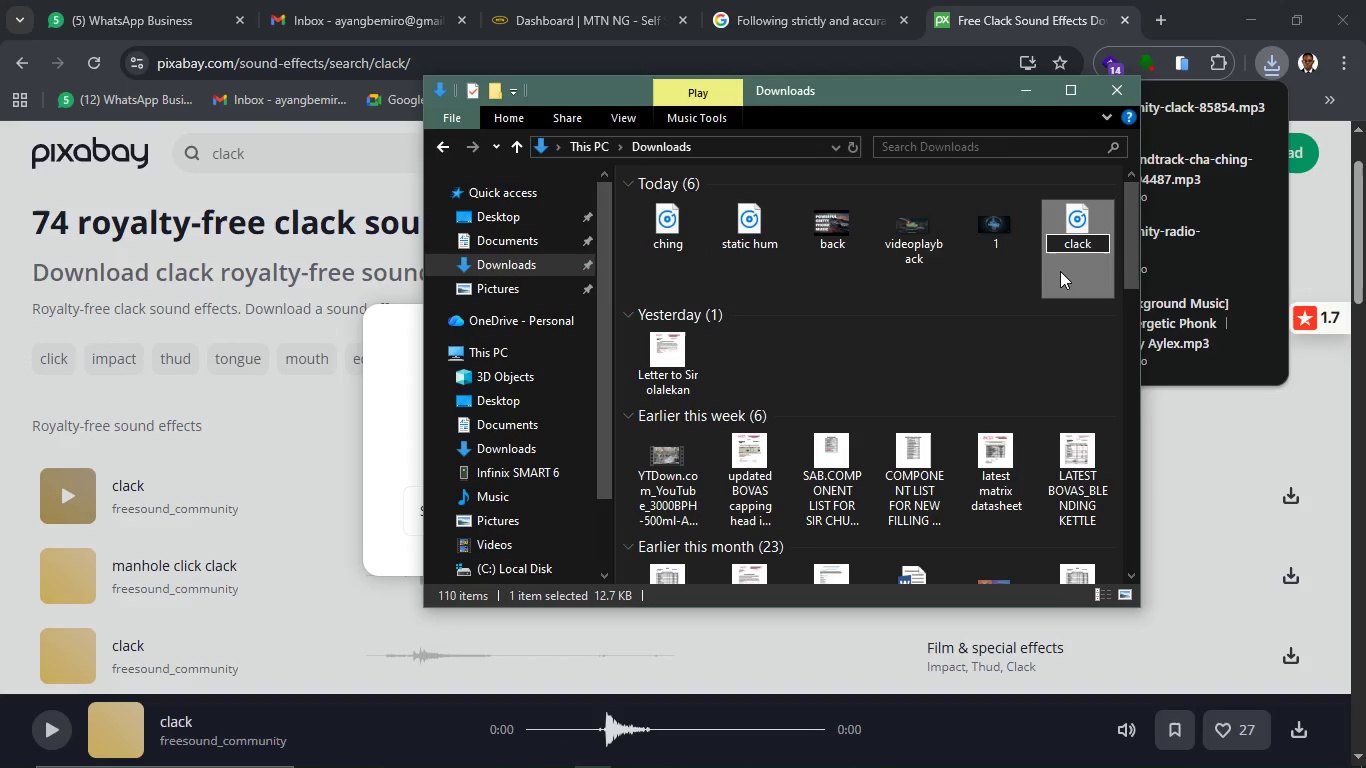 
key(Enter)
 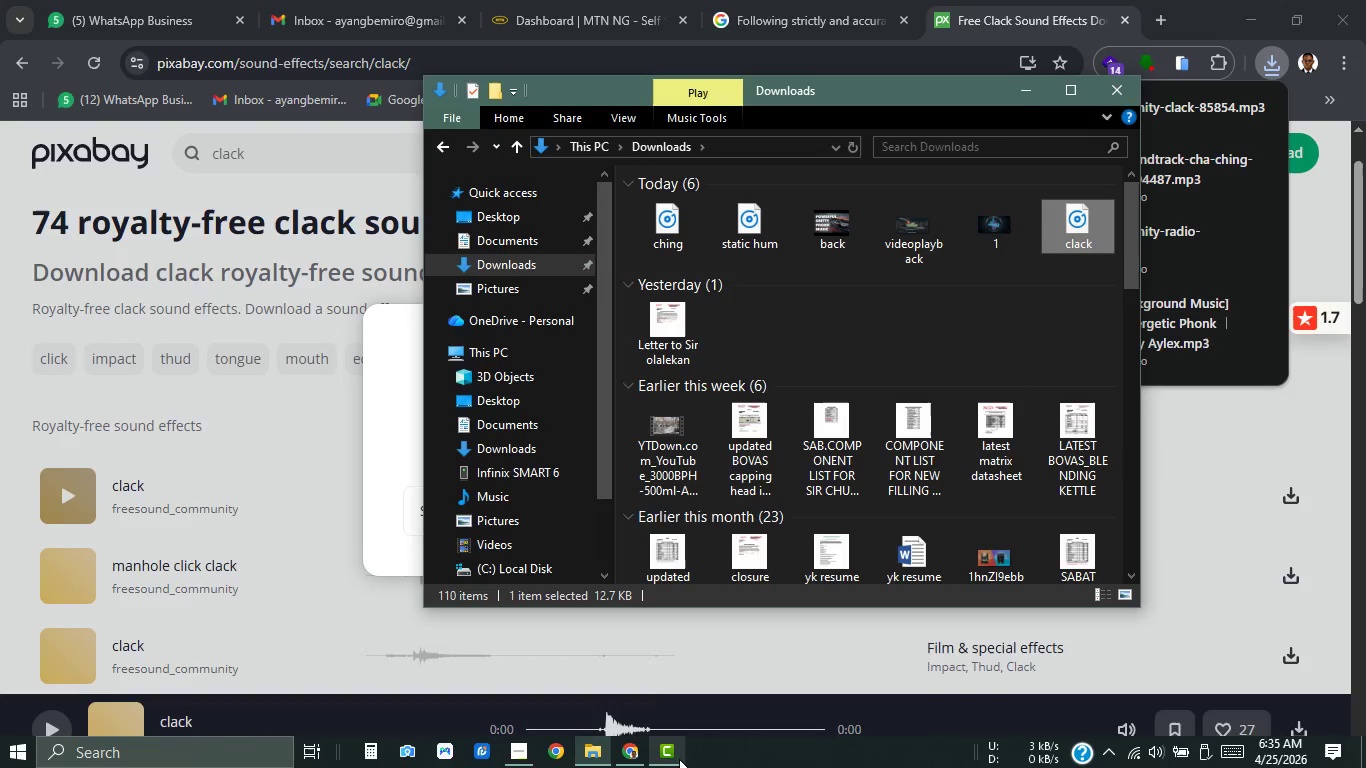 
left_click([667, 756])
 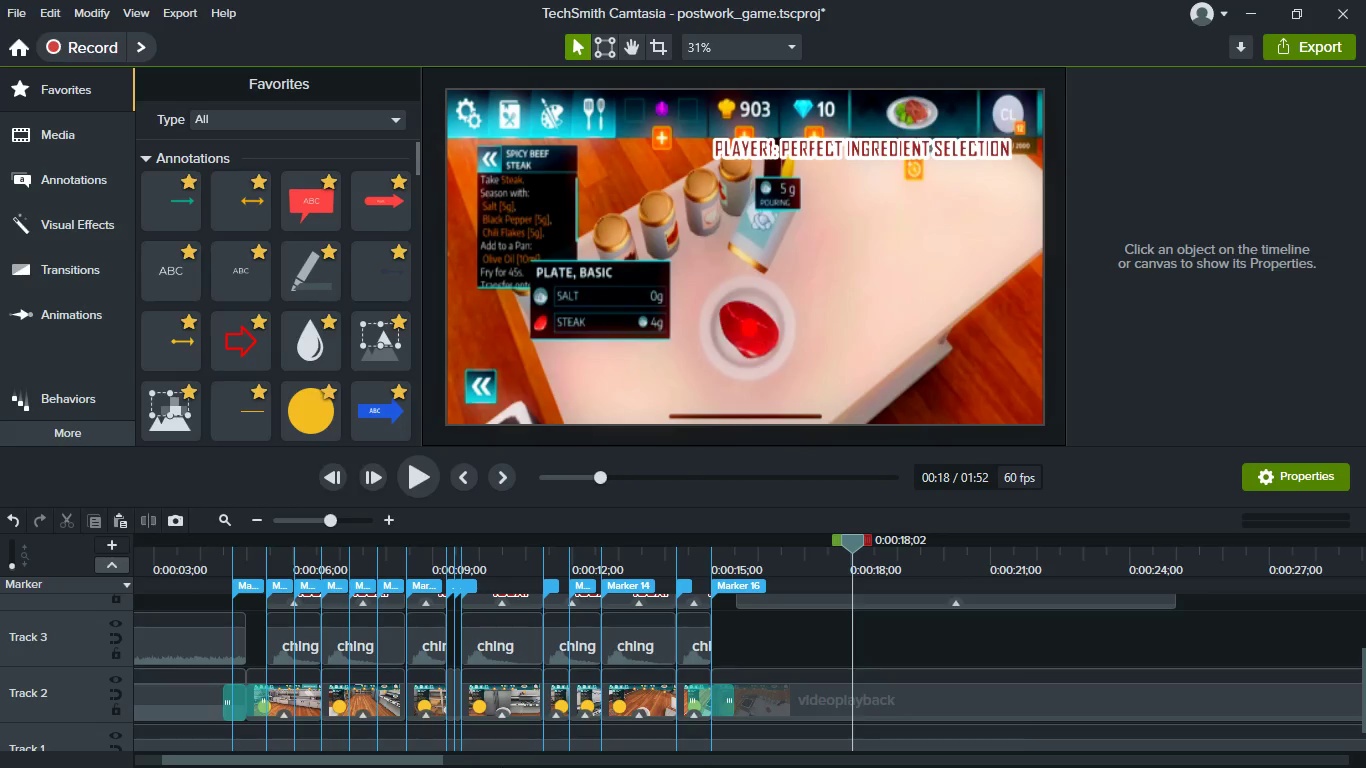 
key(Meta+MetaLeft)
 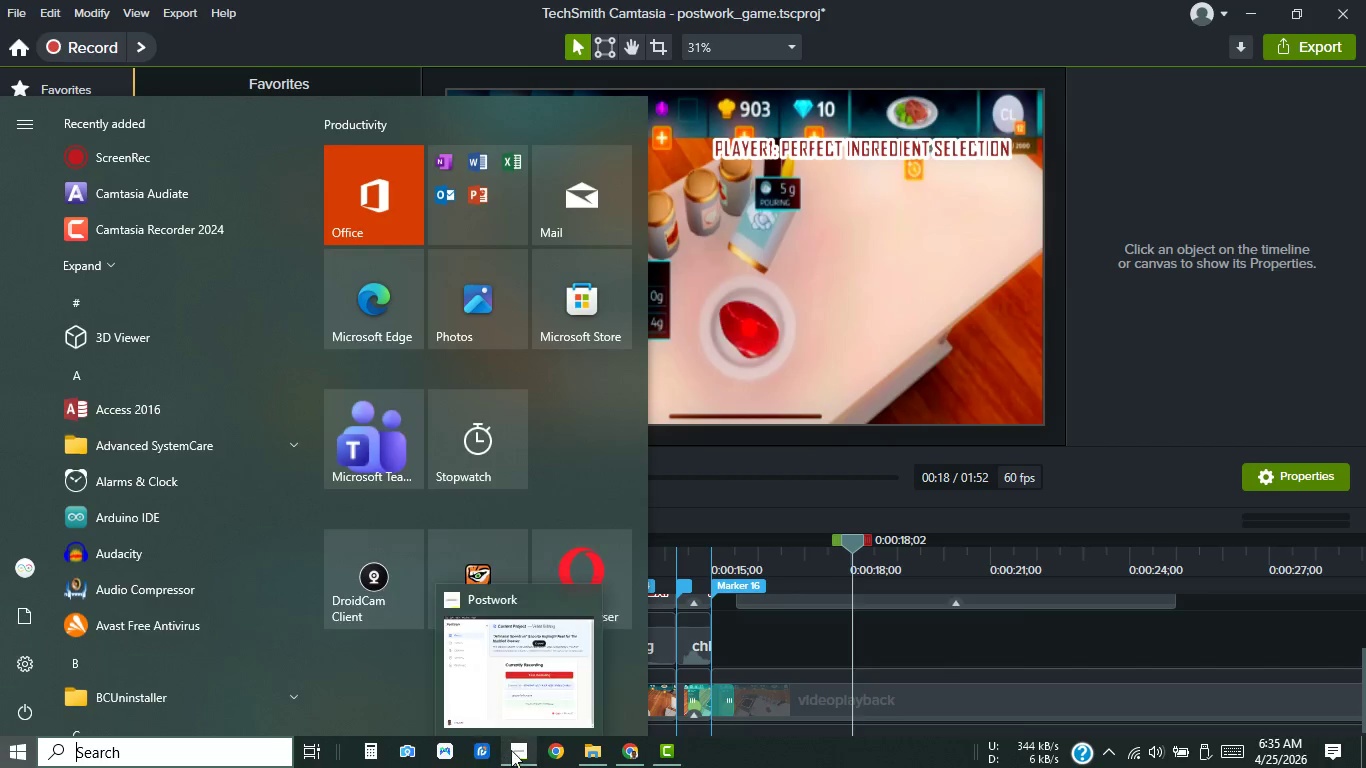 
left_click([511, 750])
 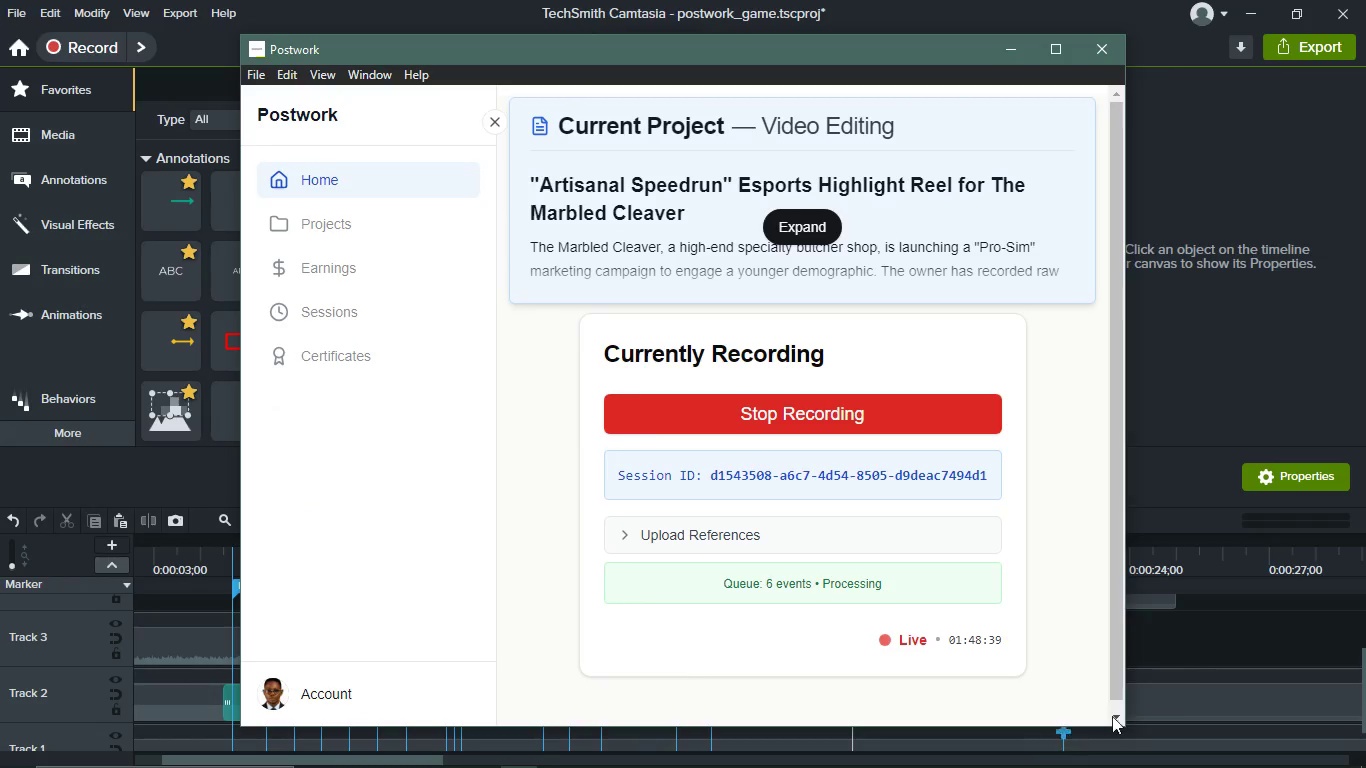 
left_click([1225, 644])
 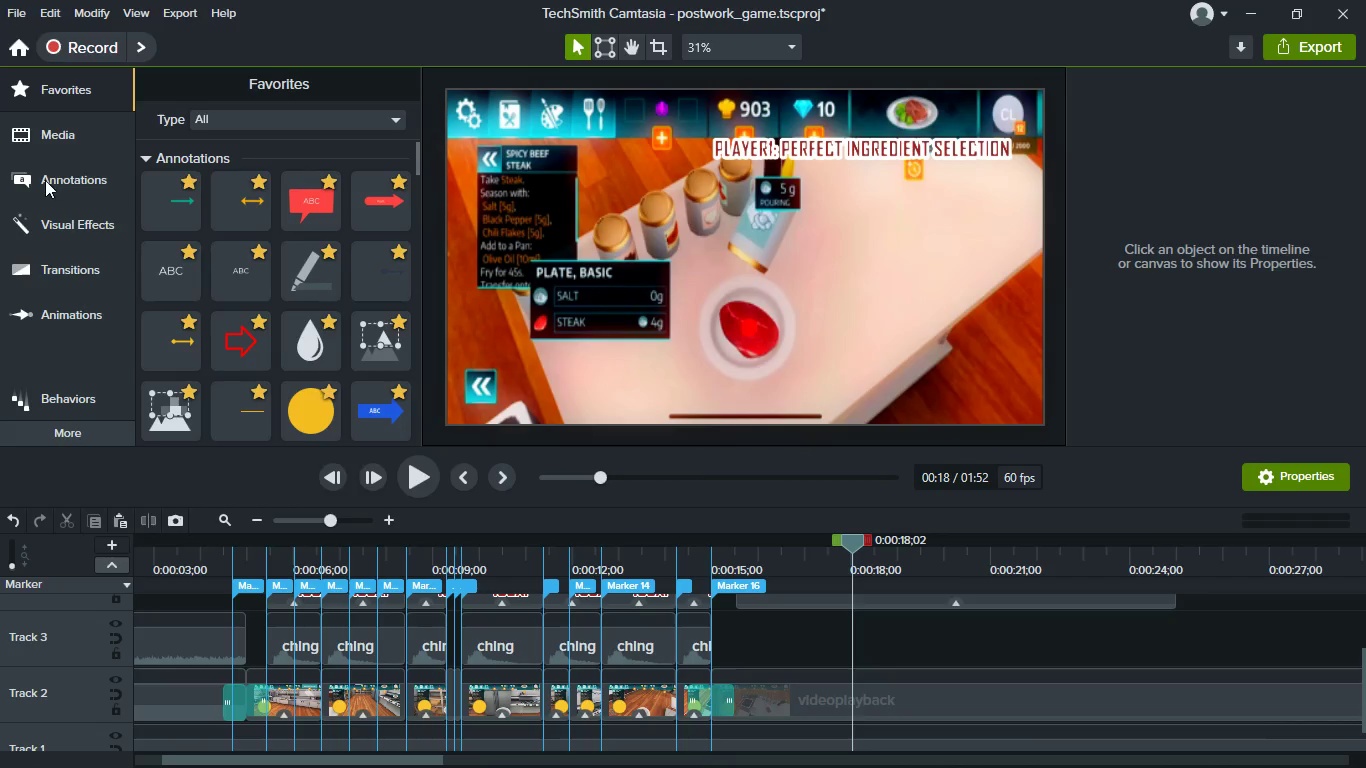 
left_click([49, 142])
 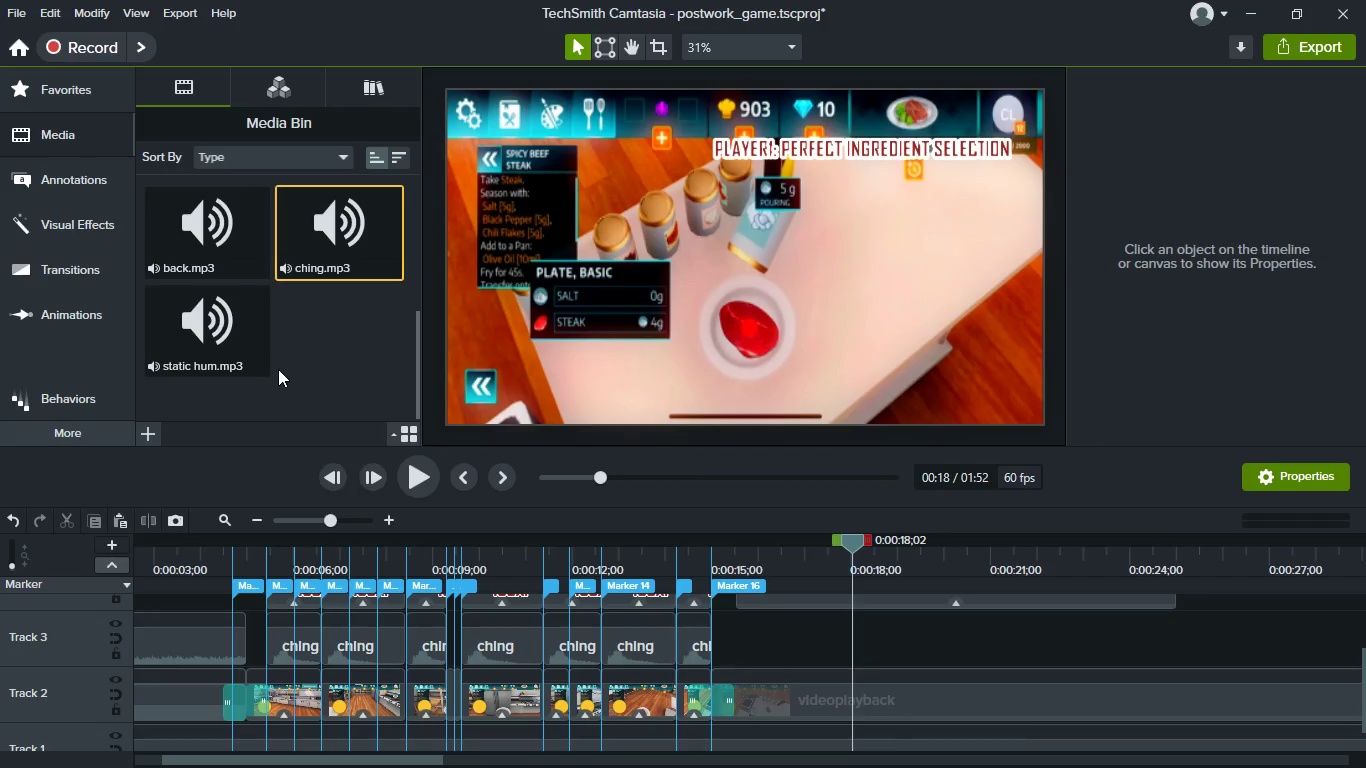 
wait(6.39)
 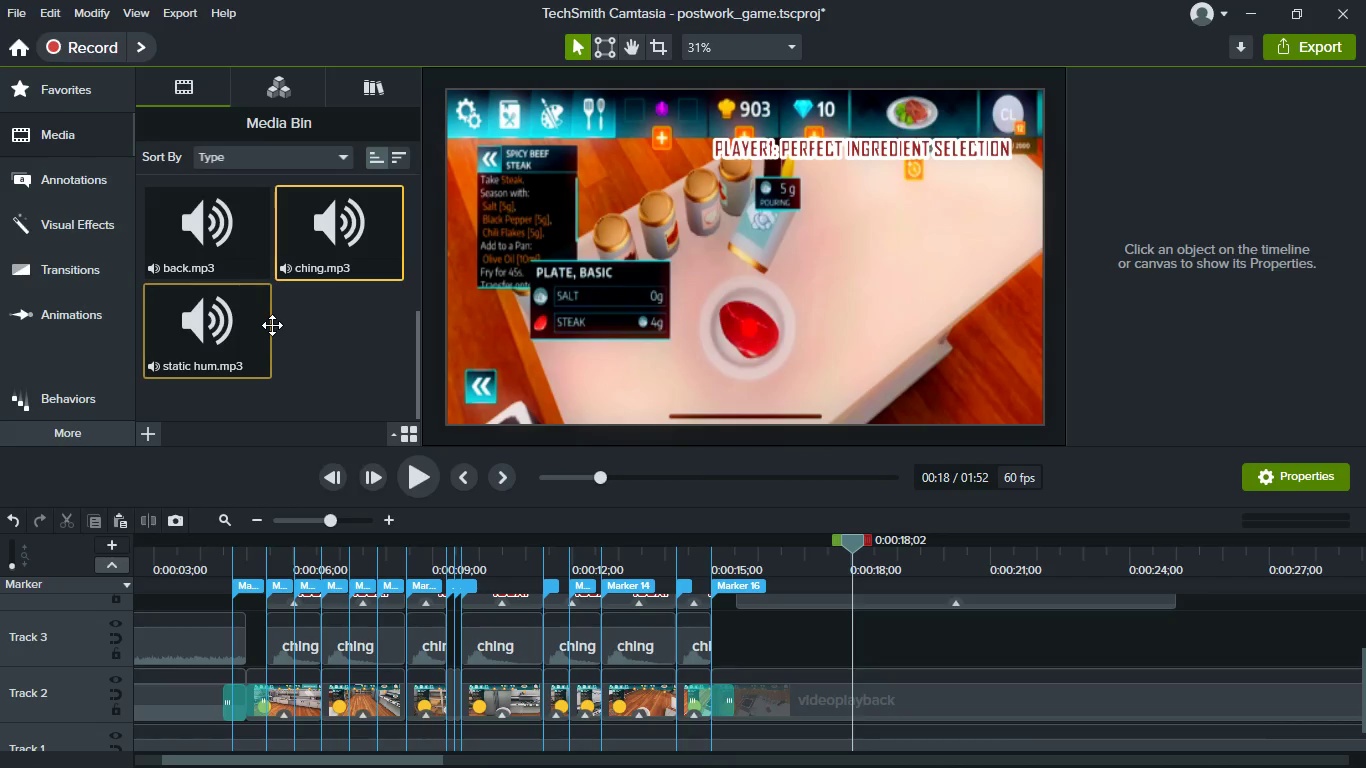 
scroll: coordinate [317, 338], scroll_direction: none, amount: 0.0
 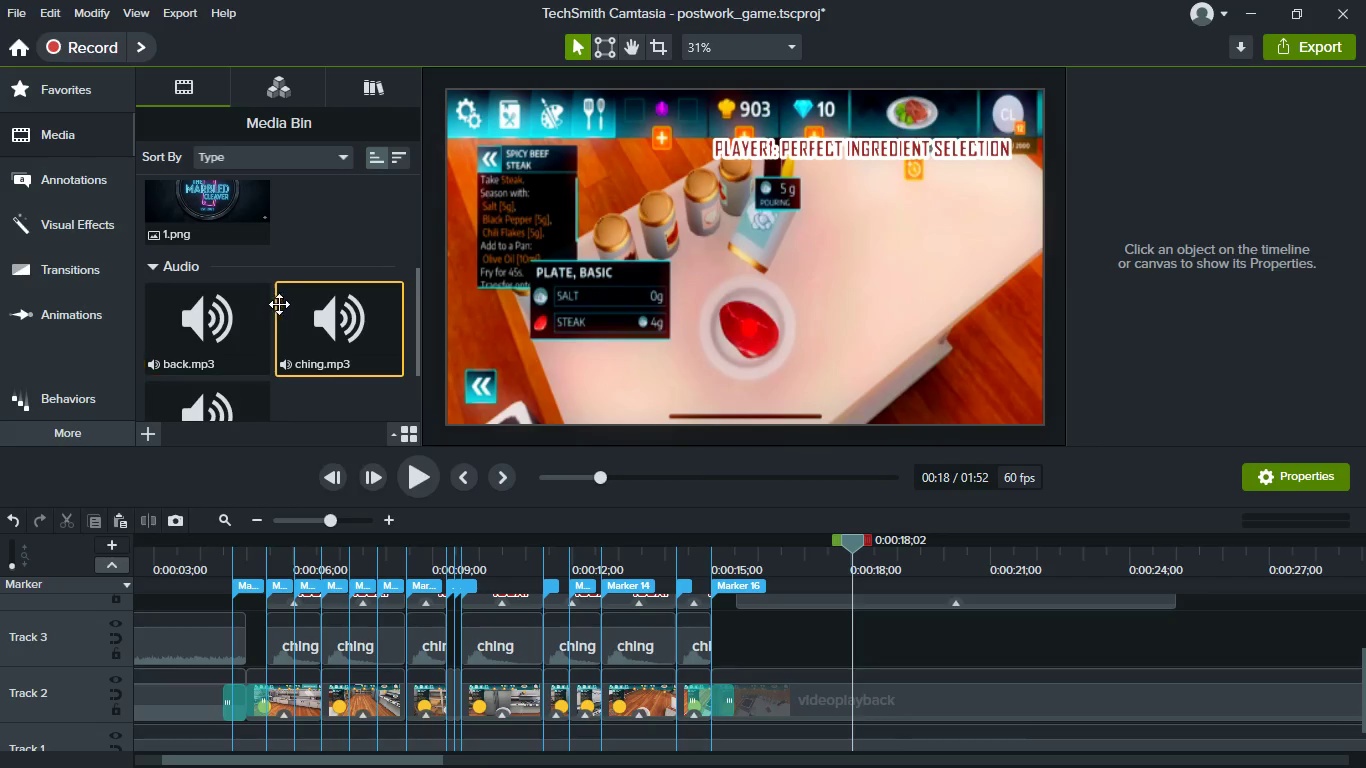 
scroll: coordinate [267, 332], scroll_direction: down, amount: 3.0
 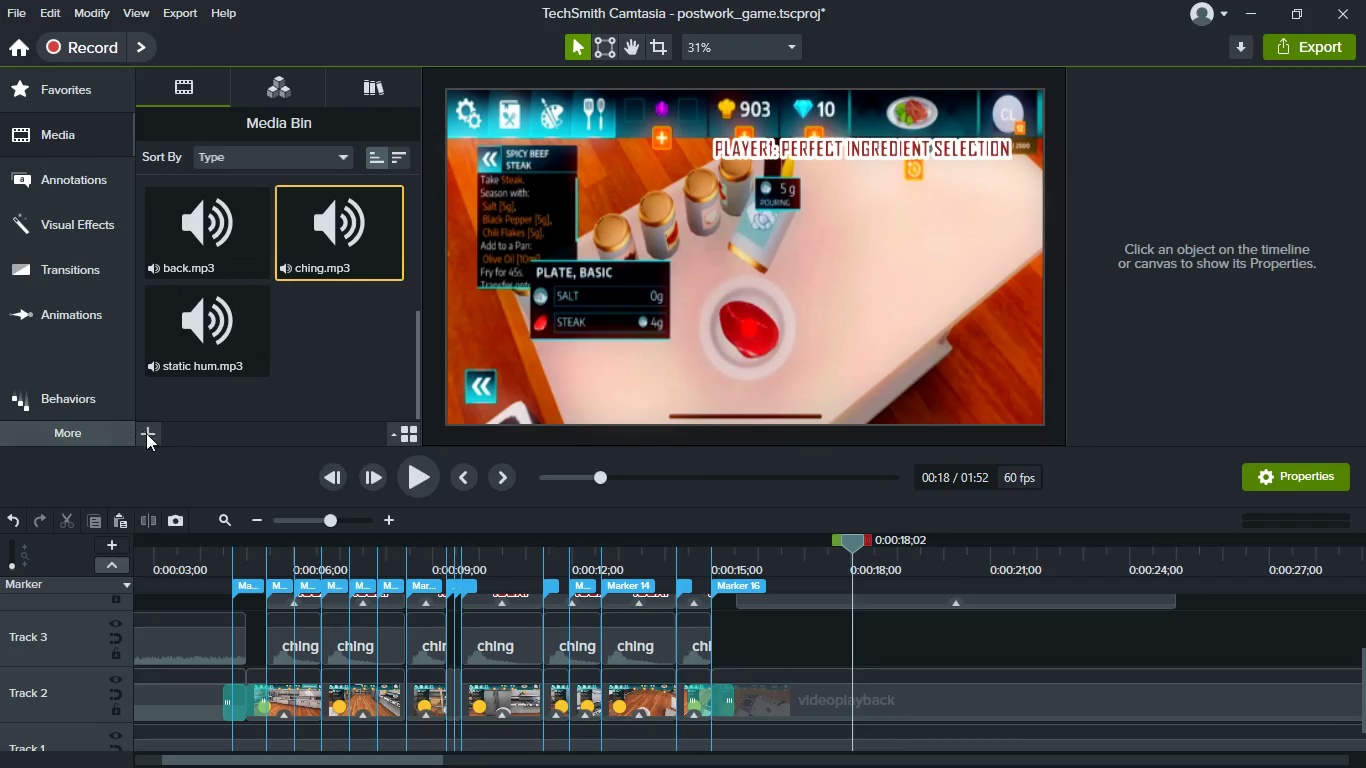 
left_click([166, 433])
 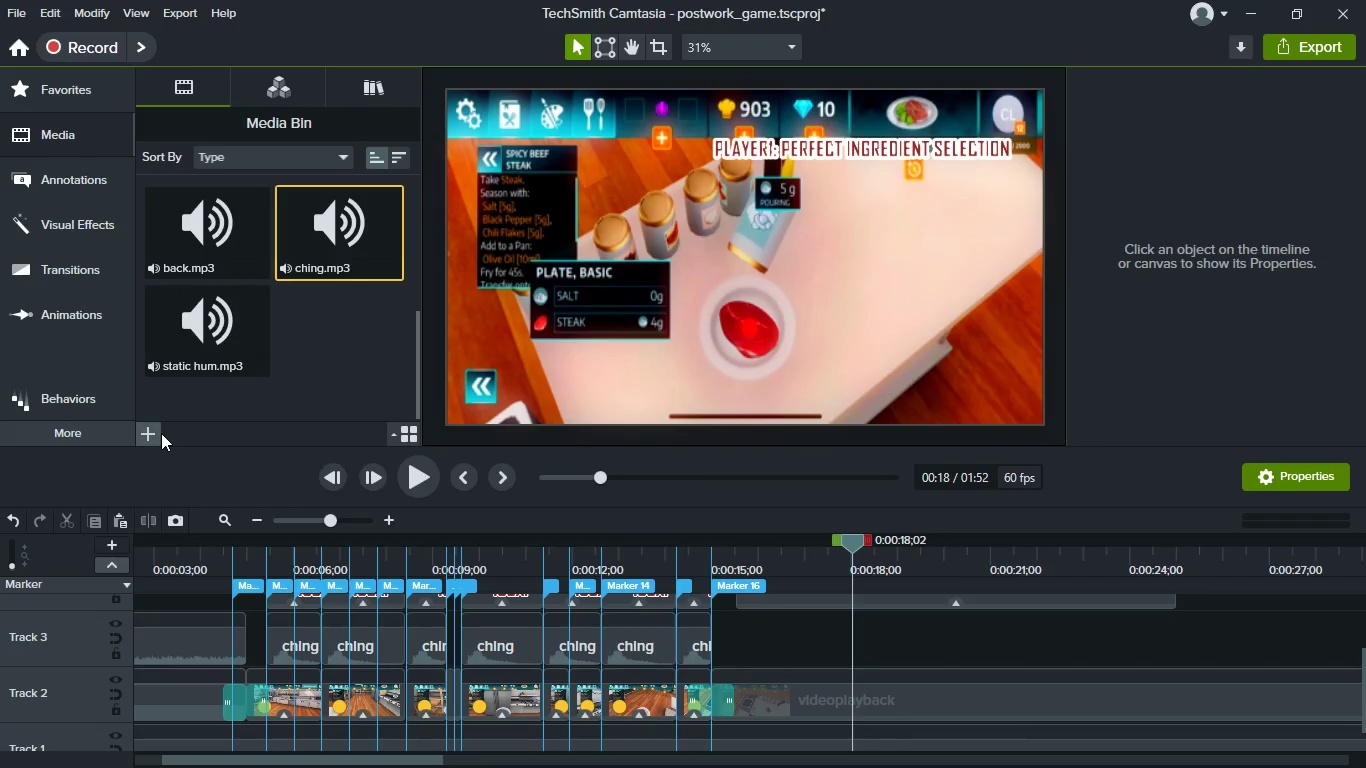 
left_click([161, 433])
 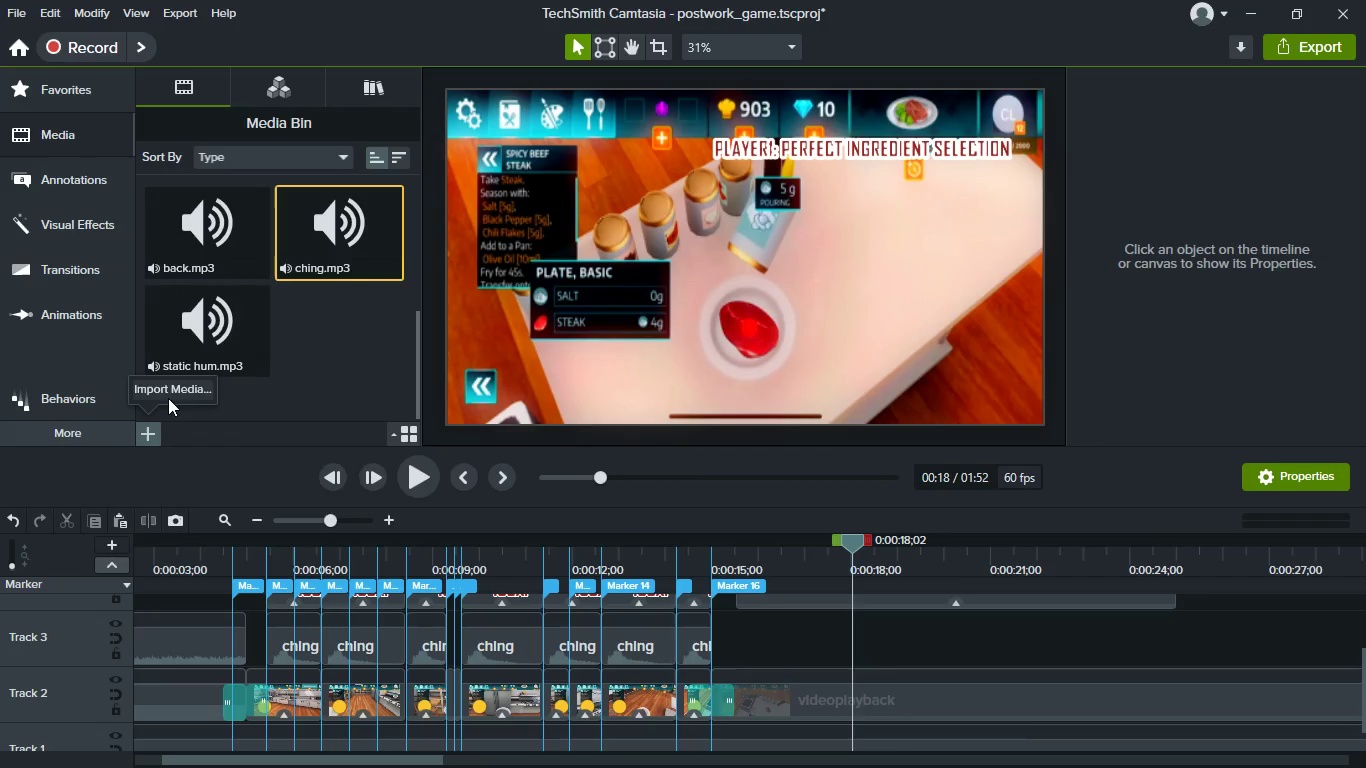 
left_click([169, 392])
 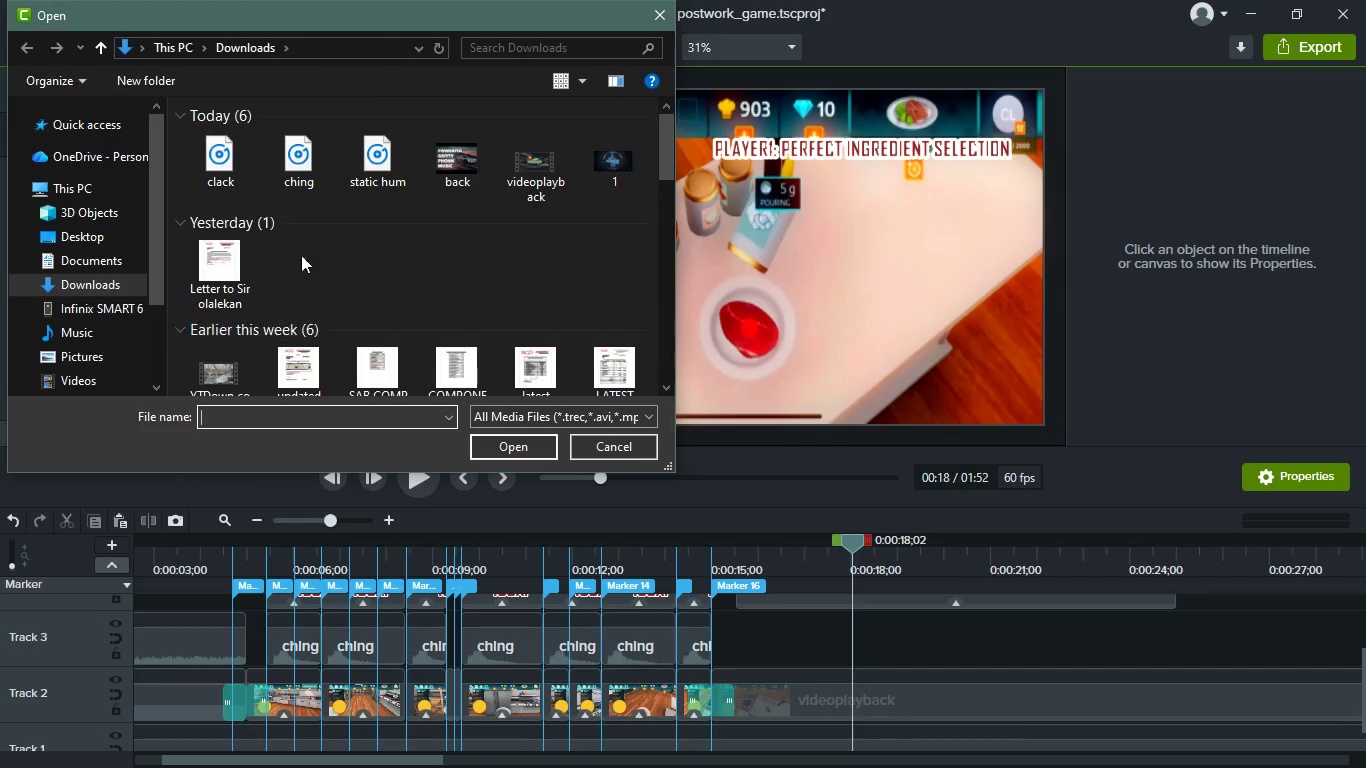 
left_click([218, 175])
 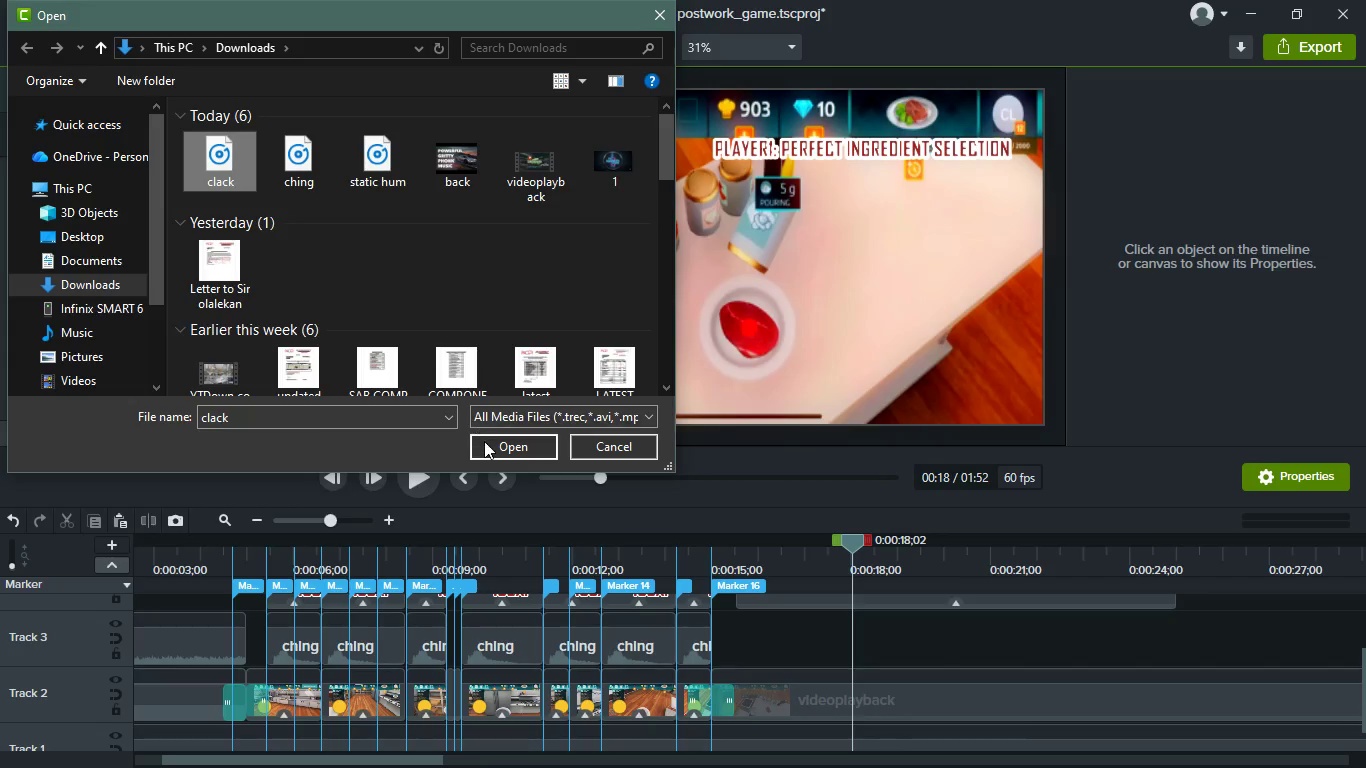 
left_click([485, 441])
 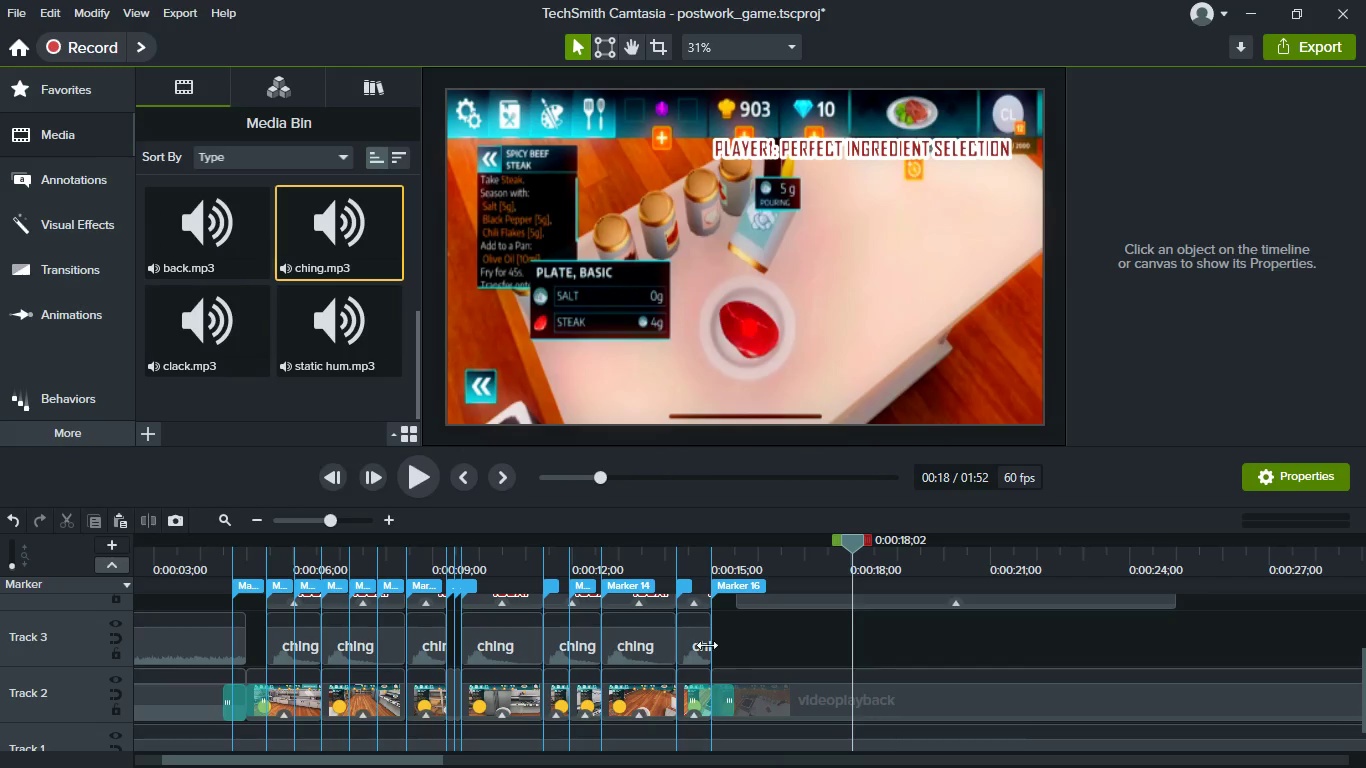 
wait(6.67)
 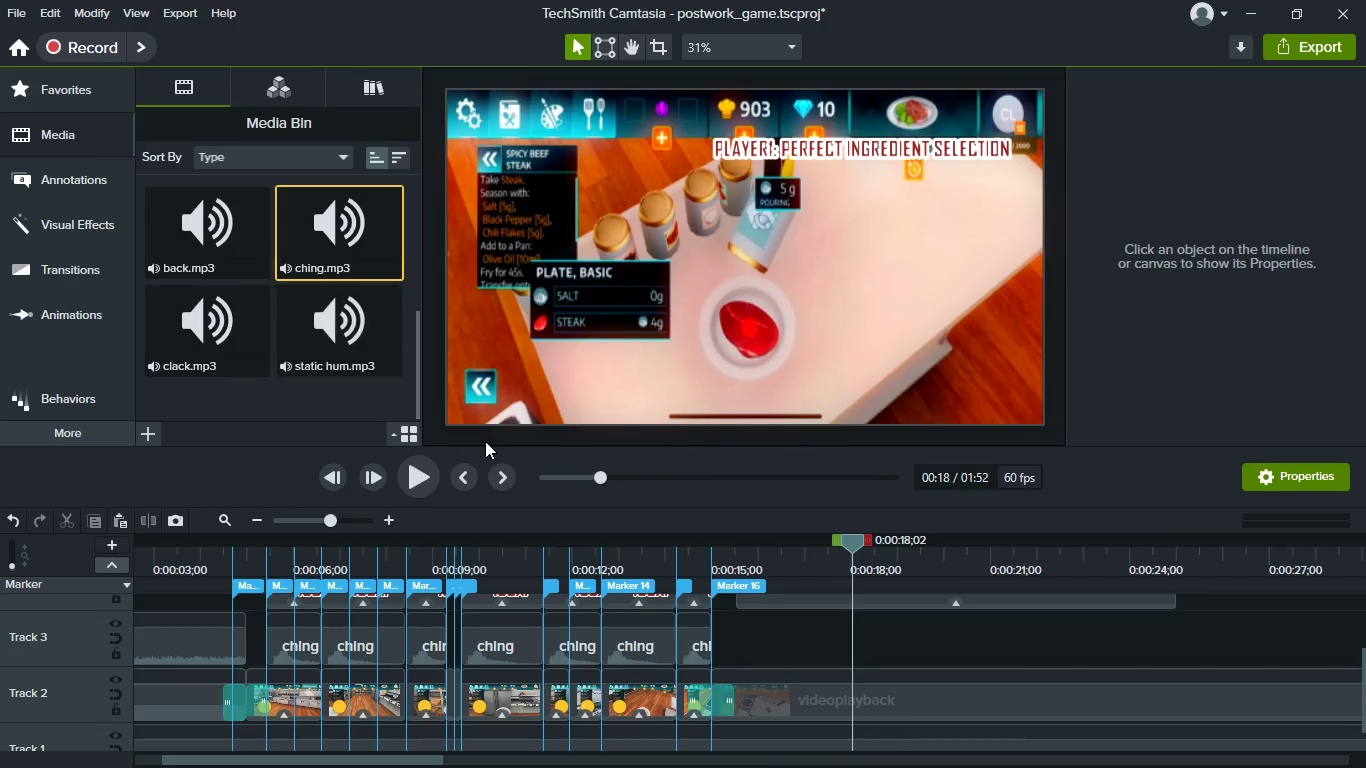 
left_click_drag(start_coordinate=[208, 337], to_coordinate=[775, 633])
 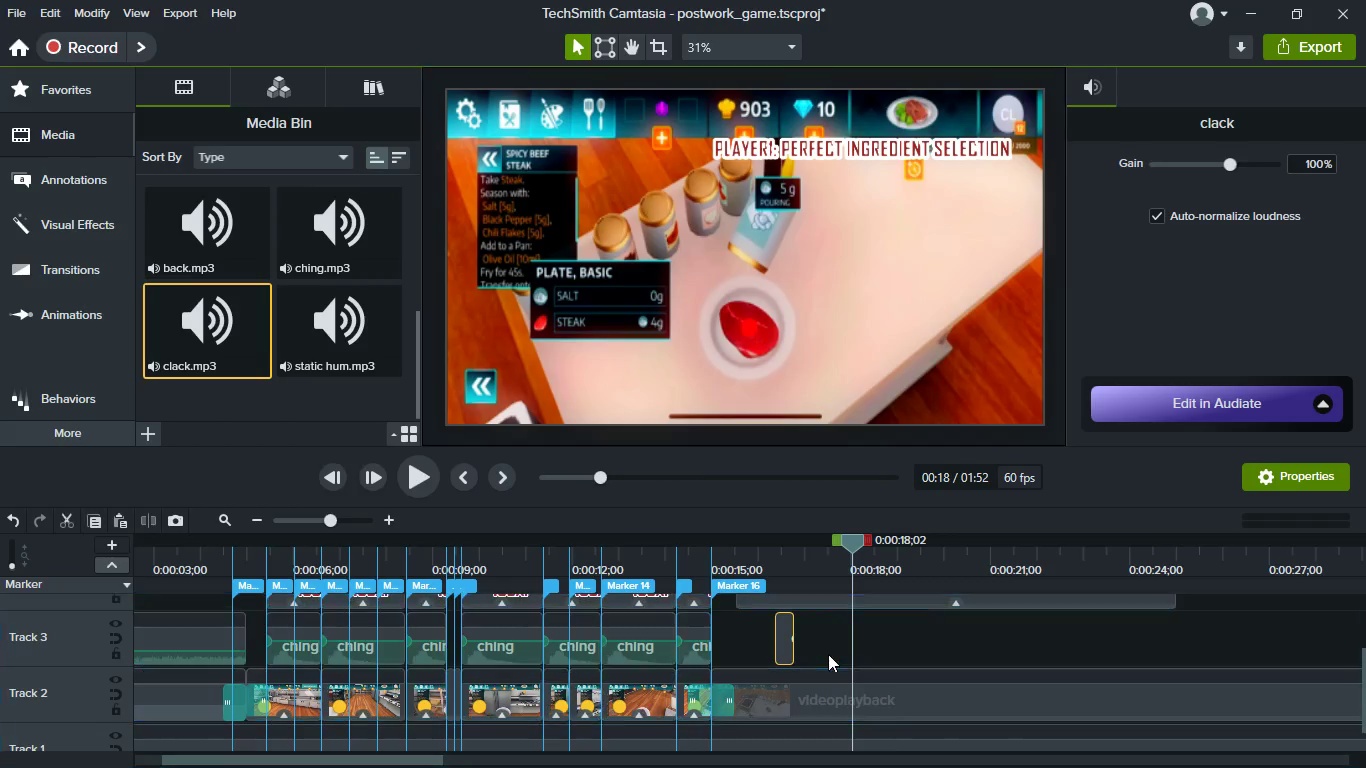 
scroll: coordinate [828, 654], scroll_direction: up, amount: 3.0
 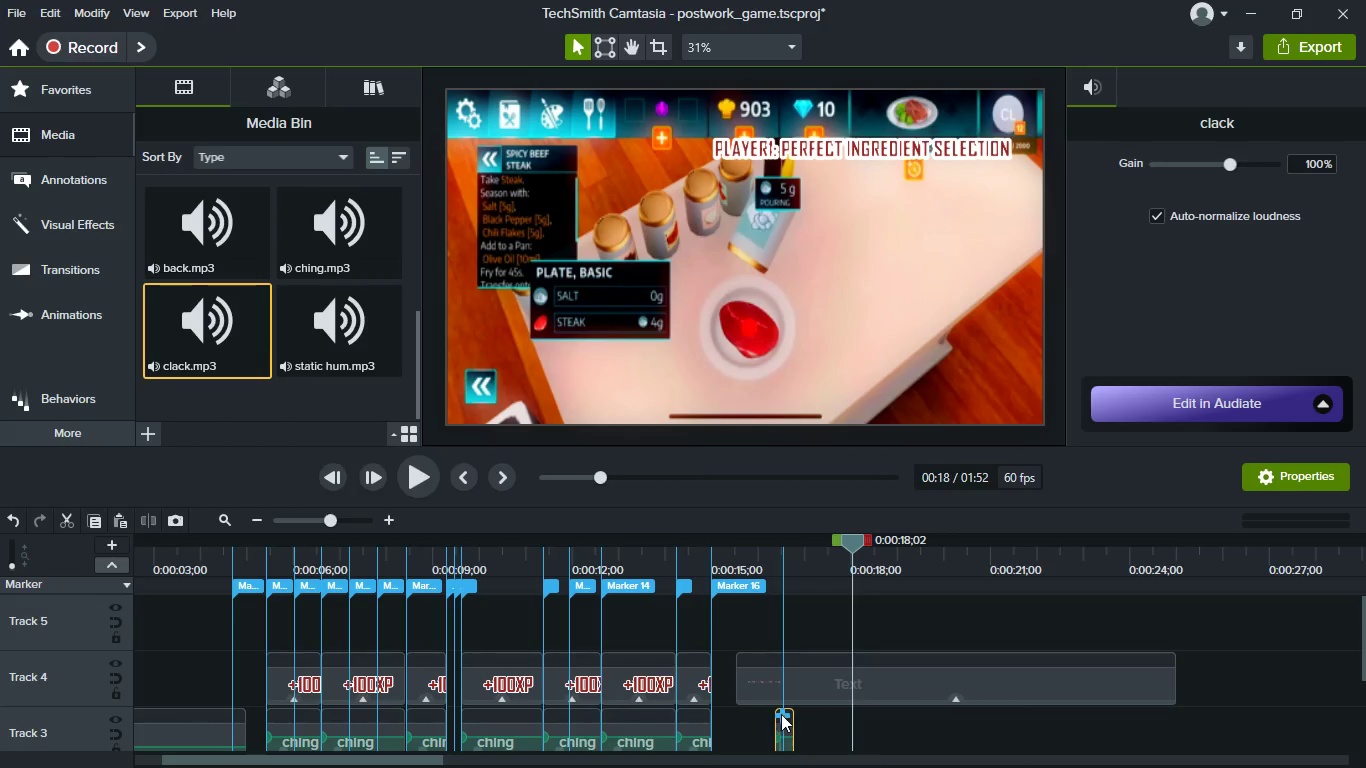 
hold_key(key=ControlLeft, duration=0.36)
scroll: coordinate [832, 726], scroll_direction: up, amount: 4.0
 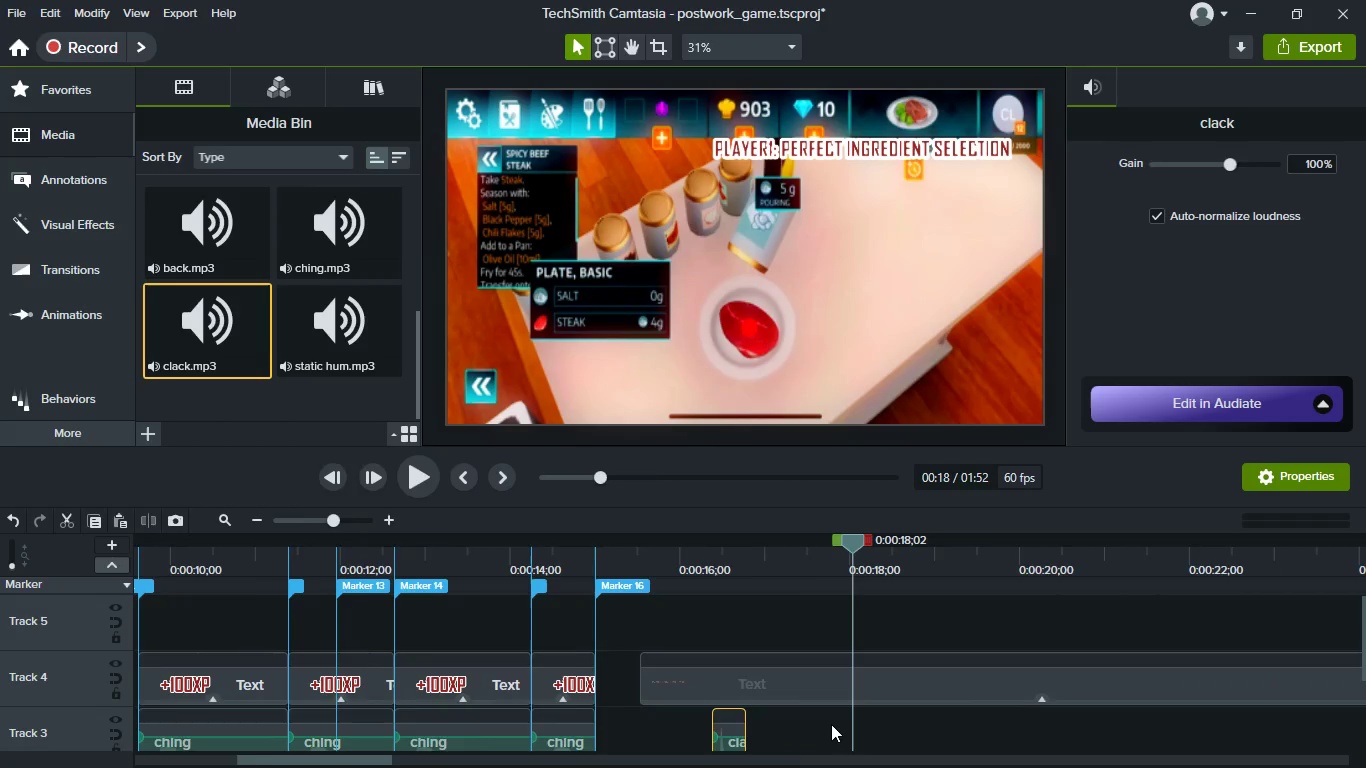 
scroll: coordinate [831, 724], scroll_direction: down, amount: 2.0
 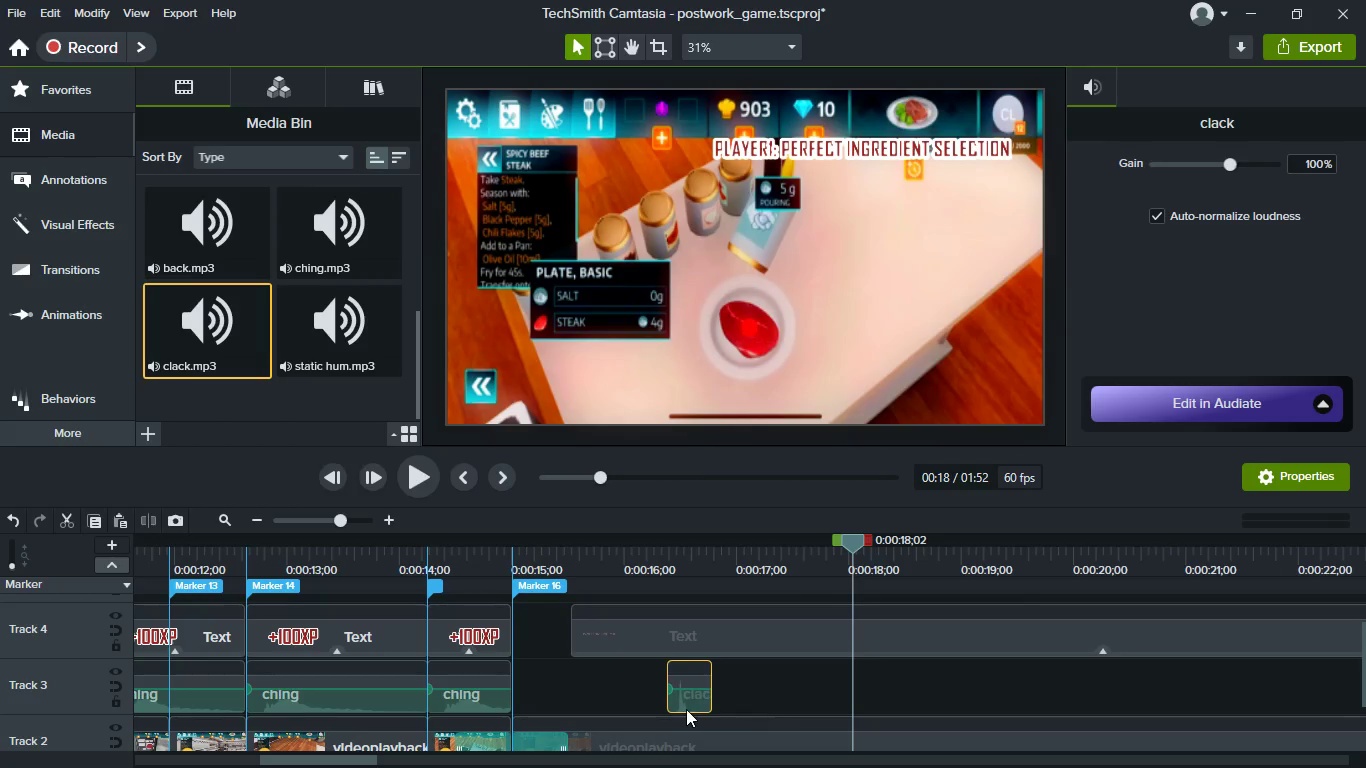 
left_click_drag(start_coordinate=[686, 709], to_coordinate=[594, 586])
 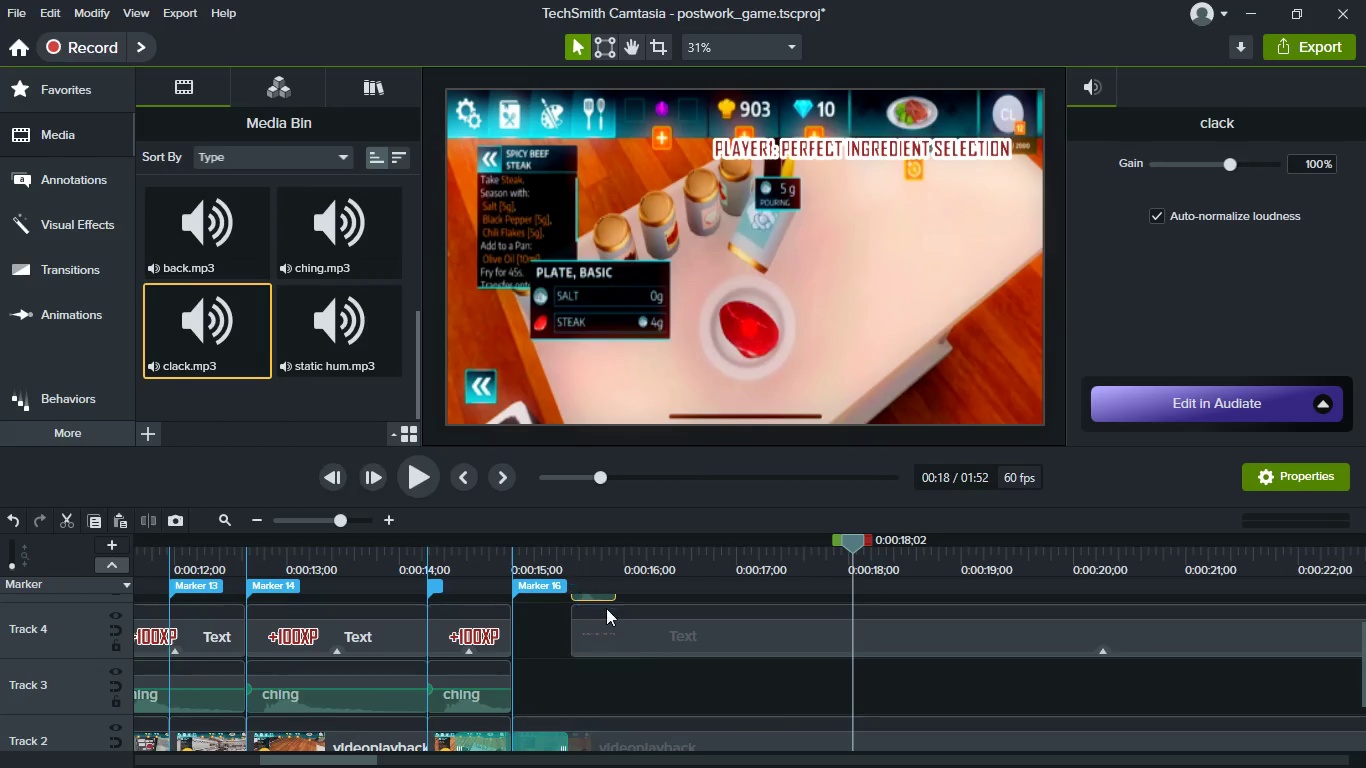 
scroll: coordinate [653, 673], scroll_direction: up, amount: 1.0
 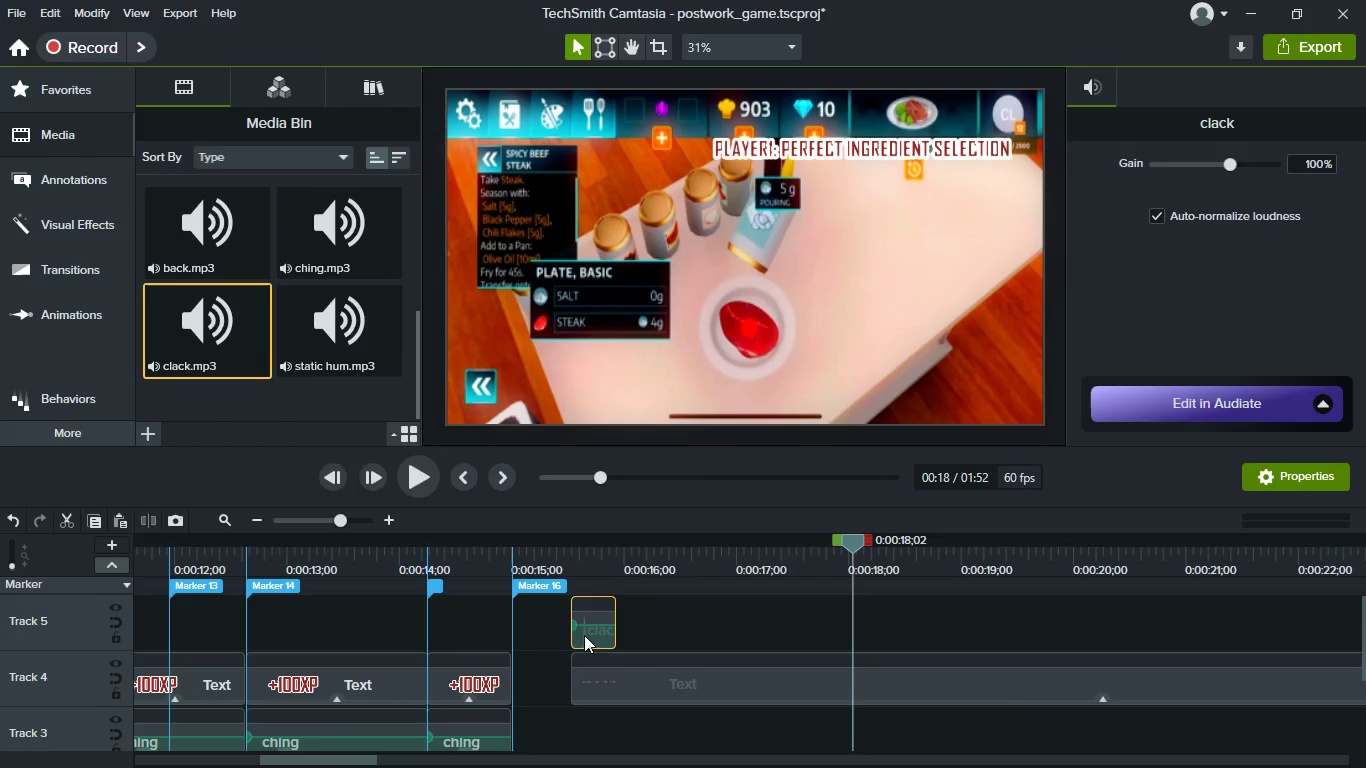 
left_click_drag(start_coordinate=[582, 633], to_coordinate=[584, 688])
 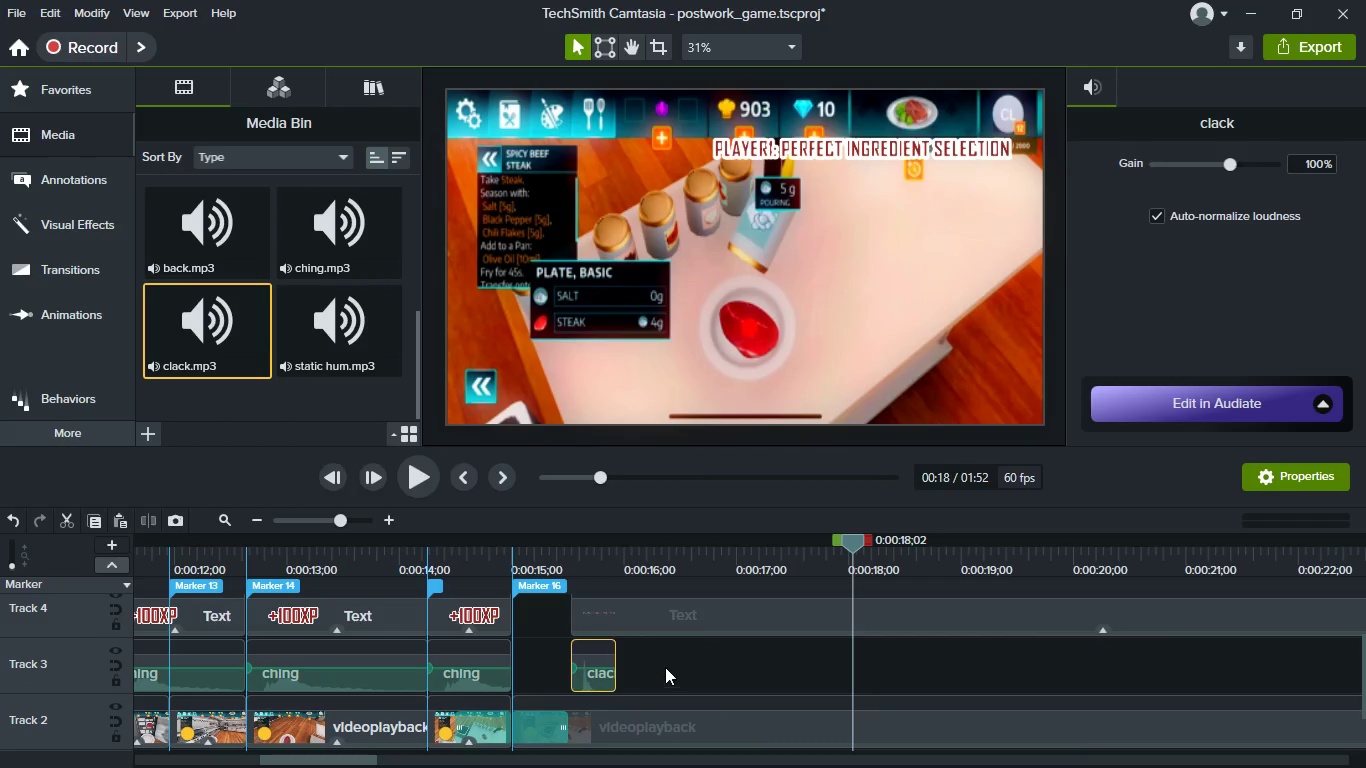 
key(Space)
 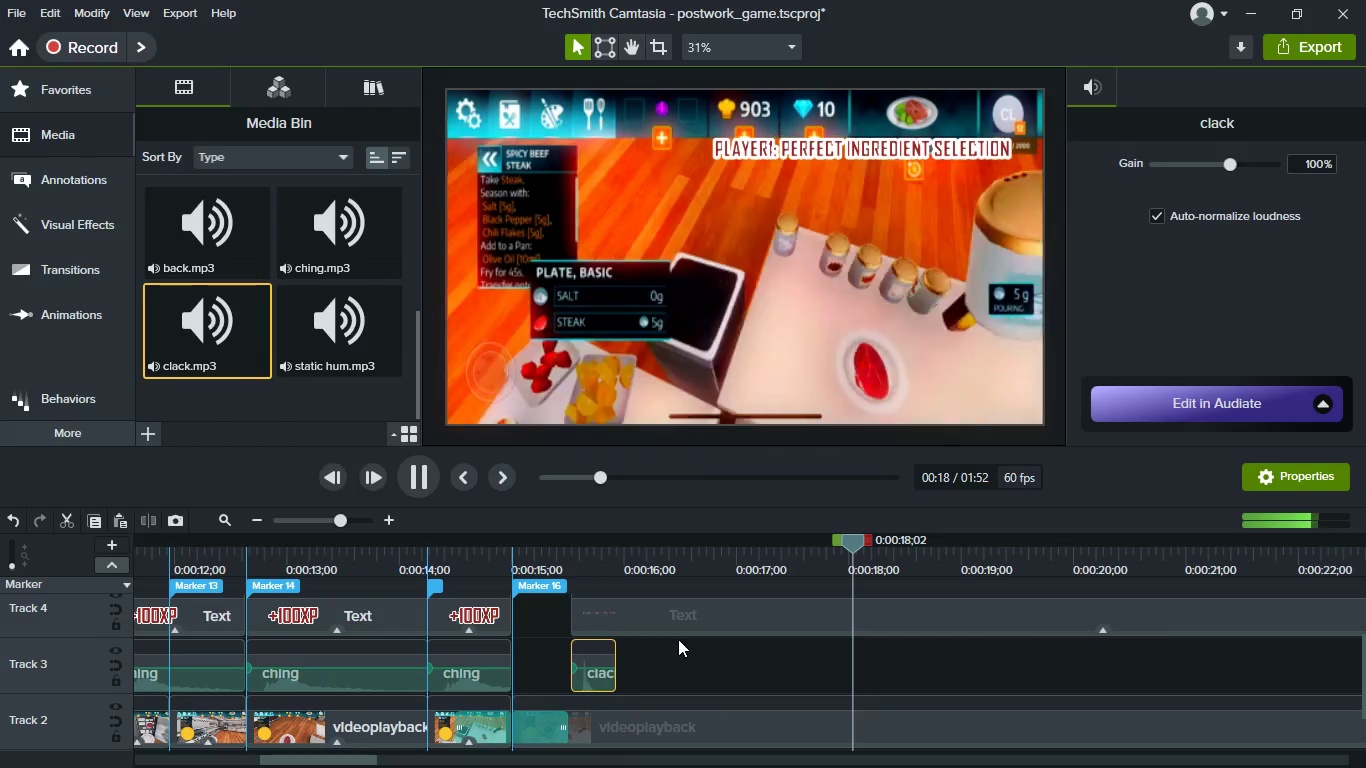 
key(Space)
 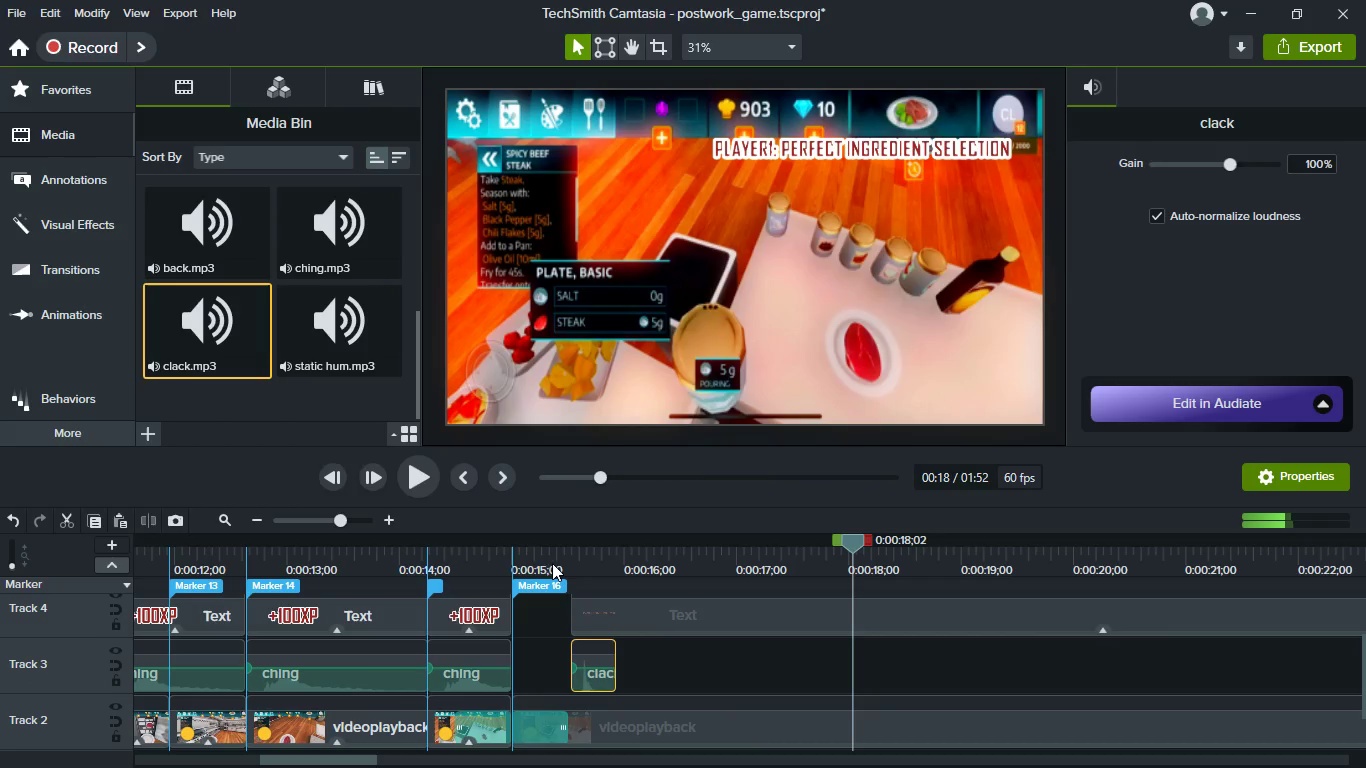 
left_click([543, 557])
 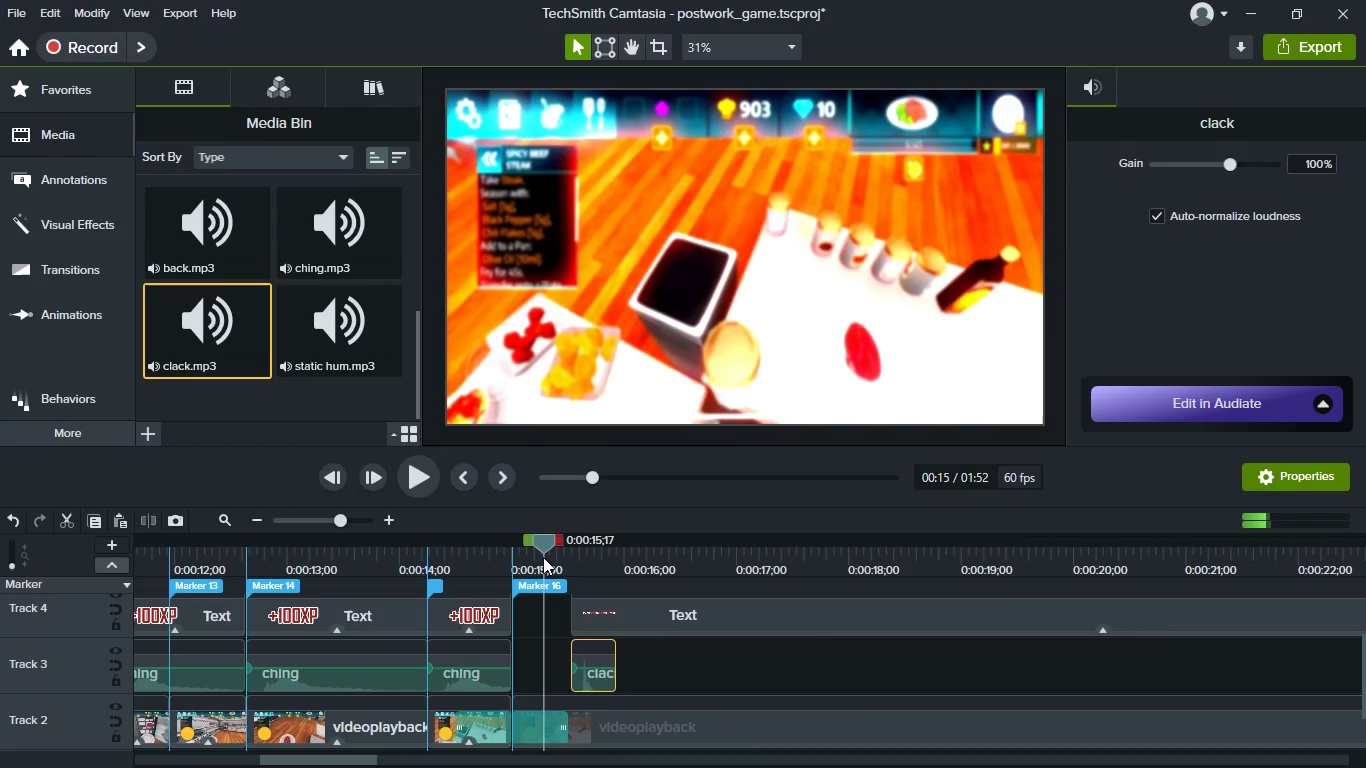 
key(Space)
 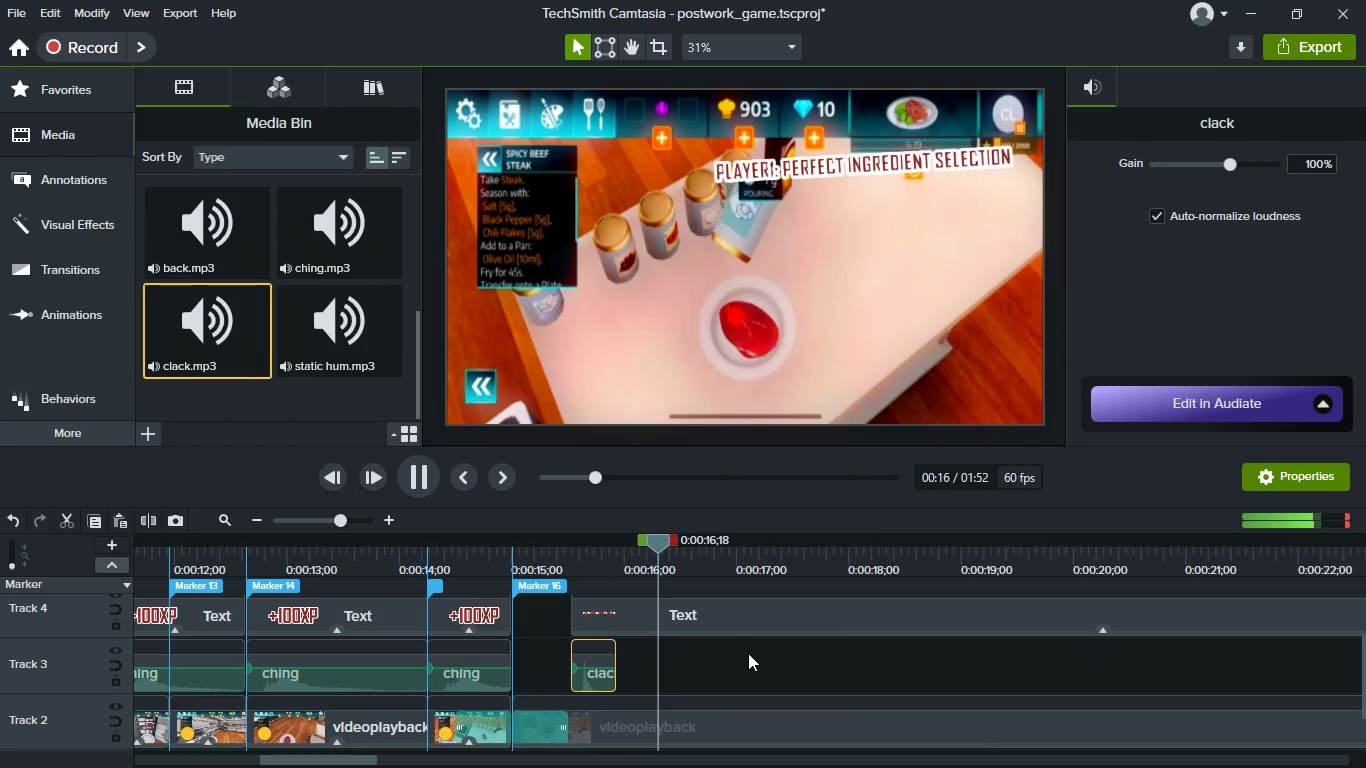 
key(Space)
 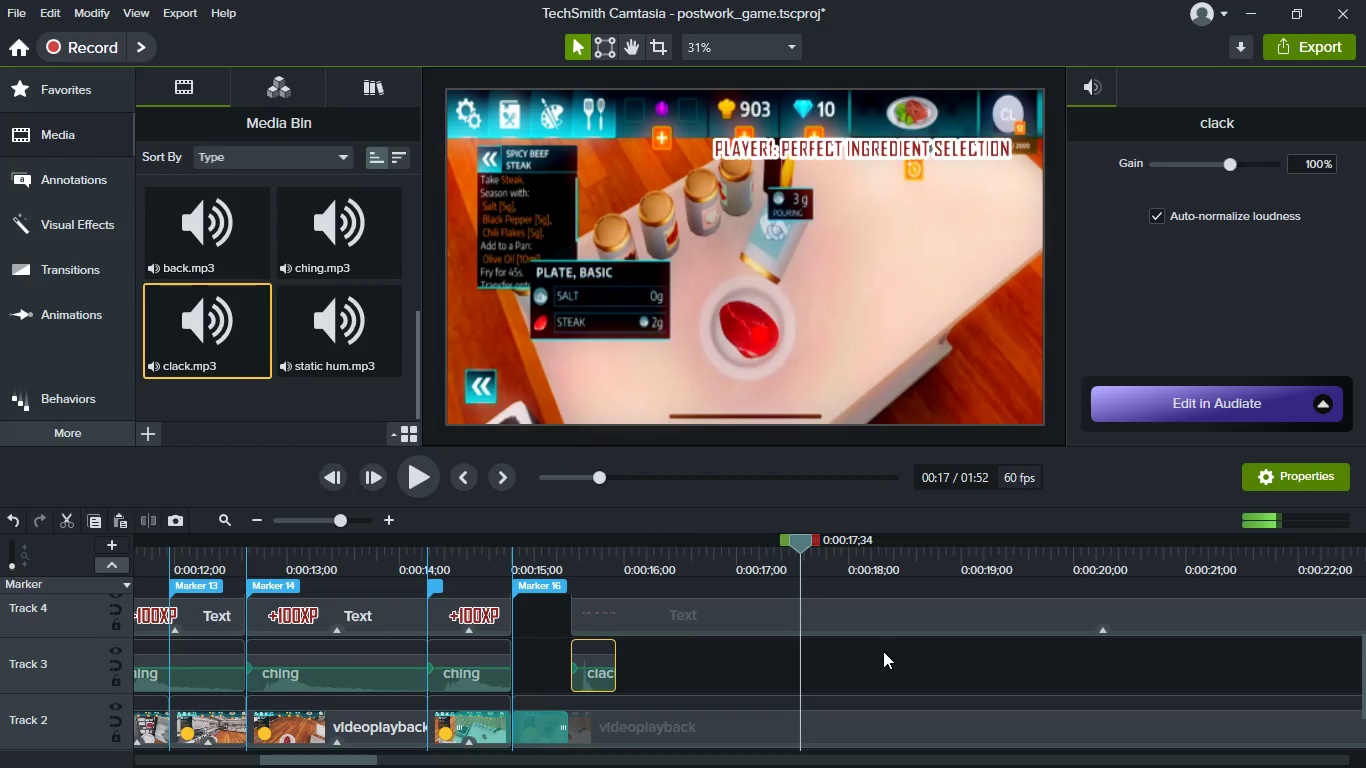 
key(Control+S)
 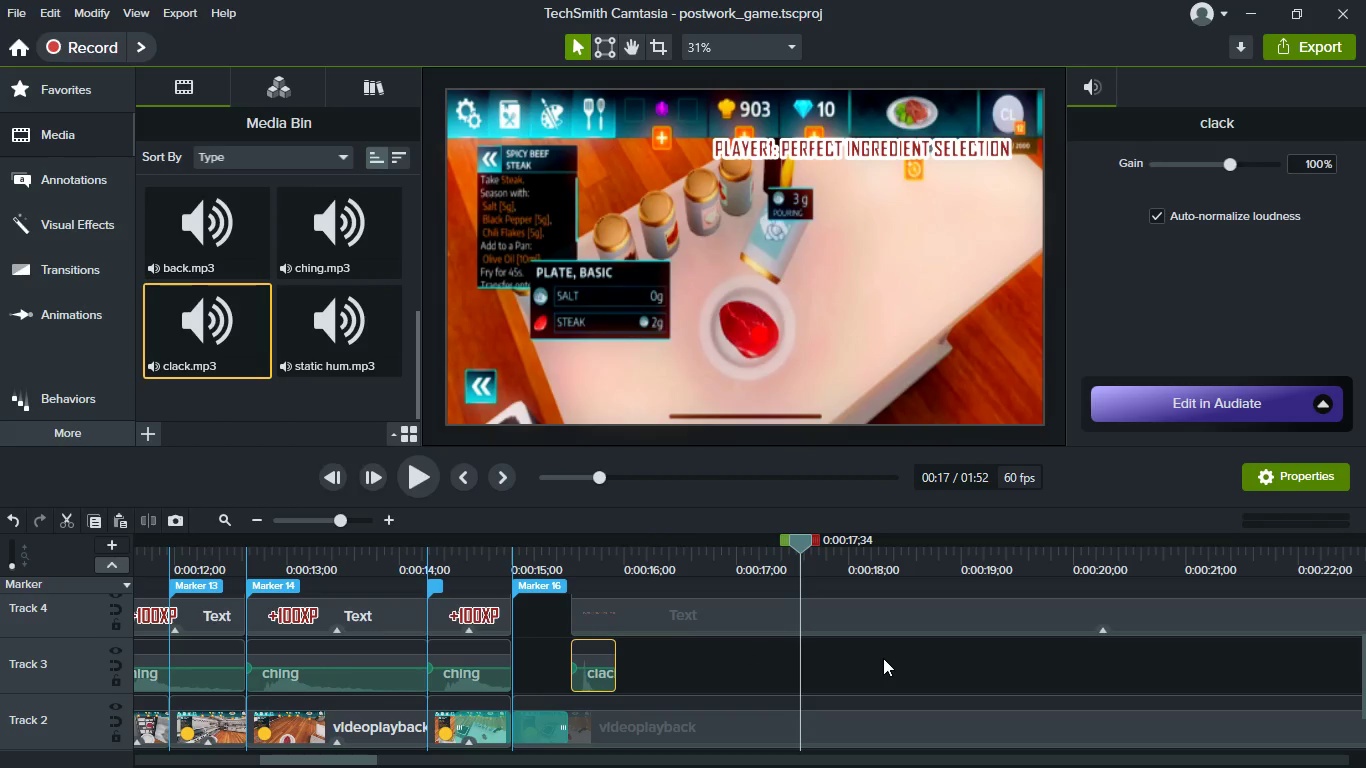 
hold_key(key=ControlLeft, duration=0.53)
scroll: coordinate [889, 658], scroll_direction: down, amount: 1.0
 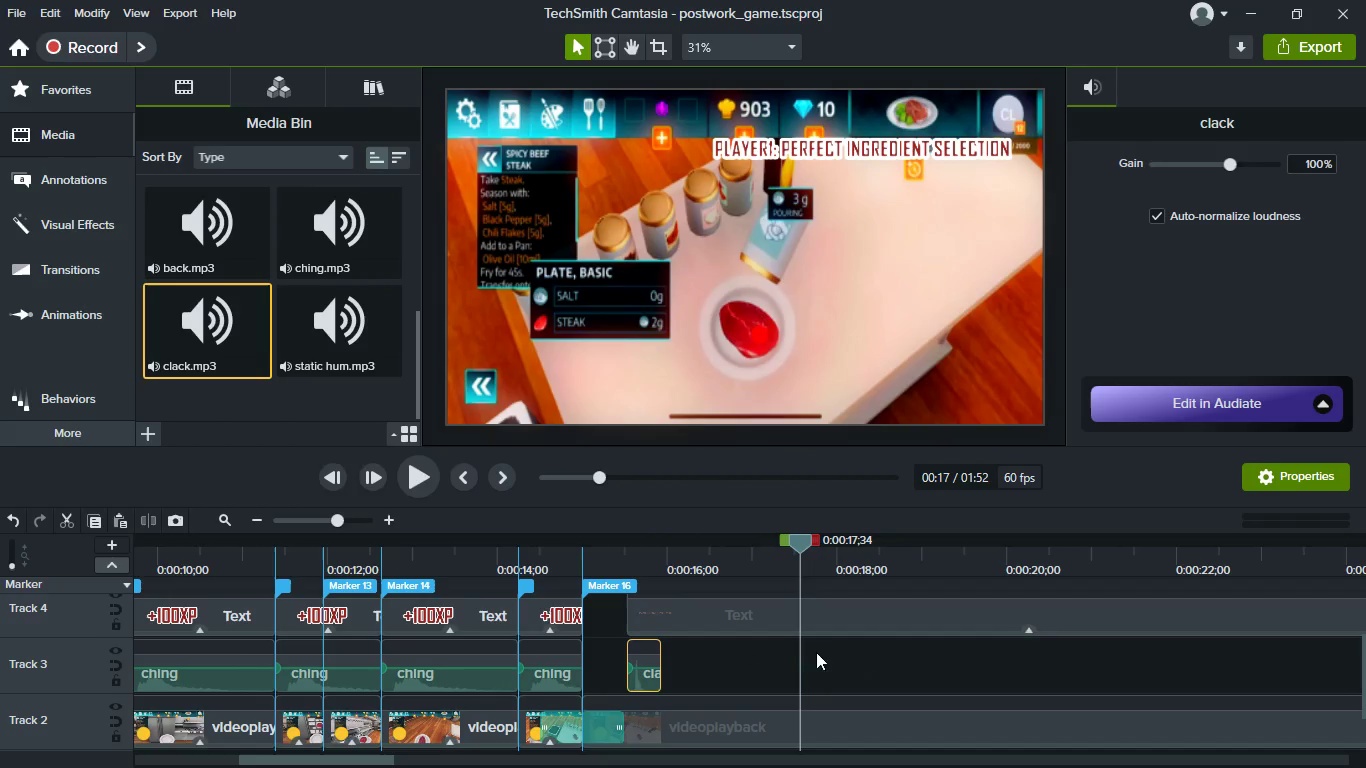 
key(Meta+MetaLeft)
 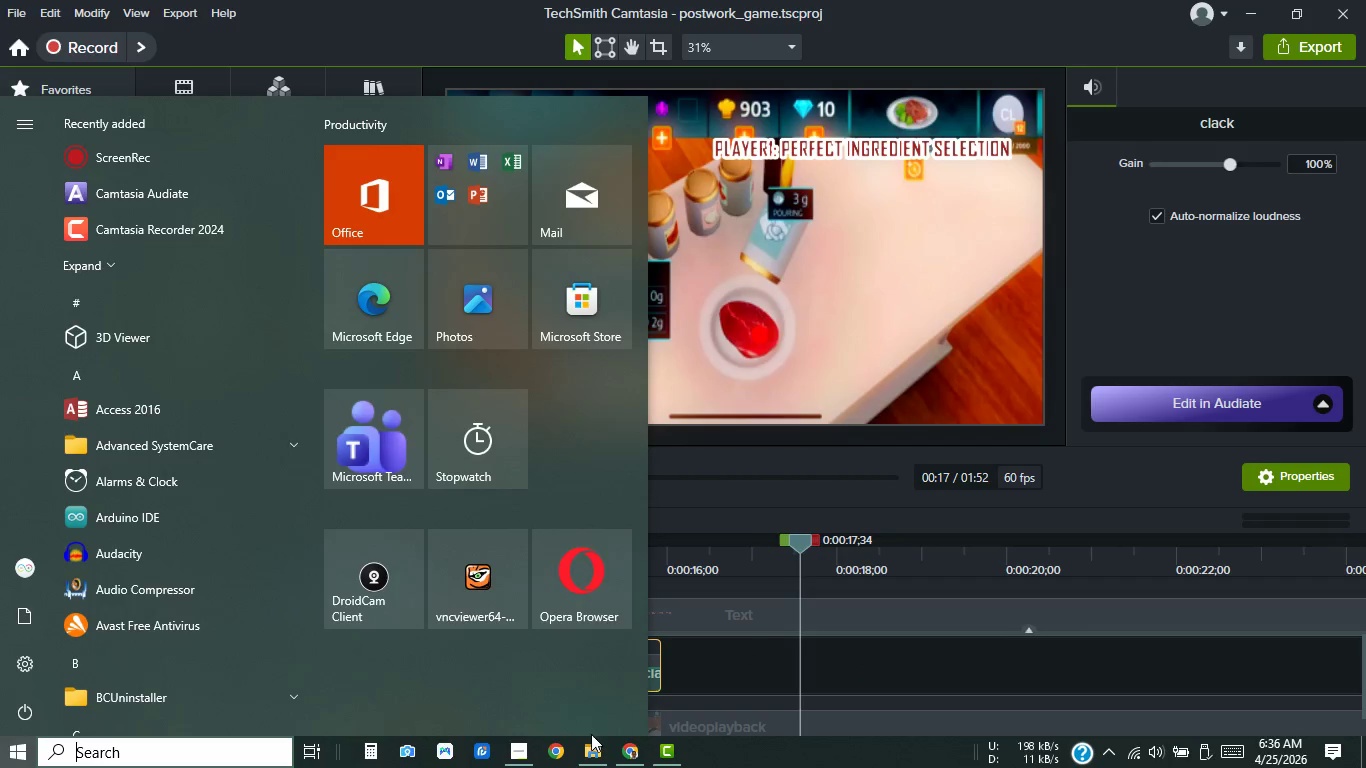 
left_click([626, 747])
 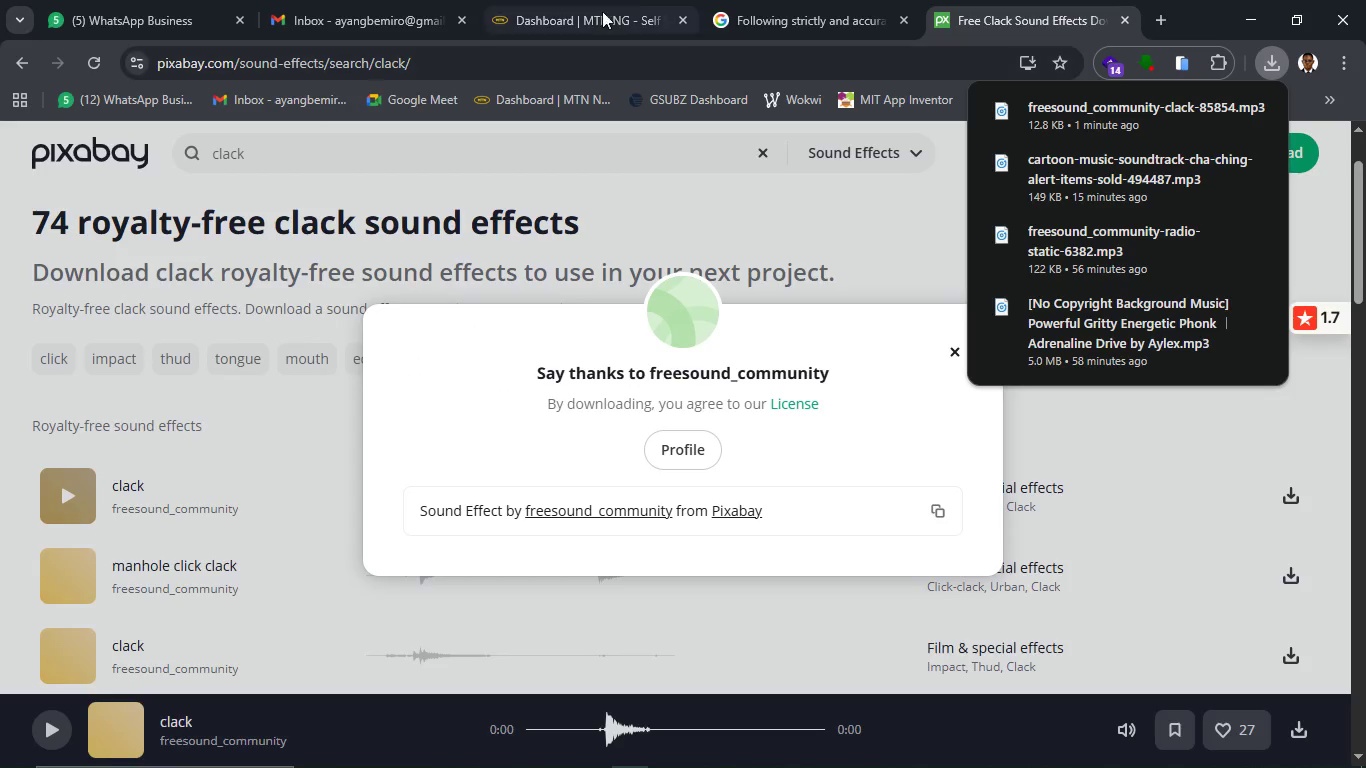 
left_click([778, 0])
 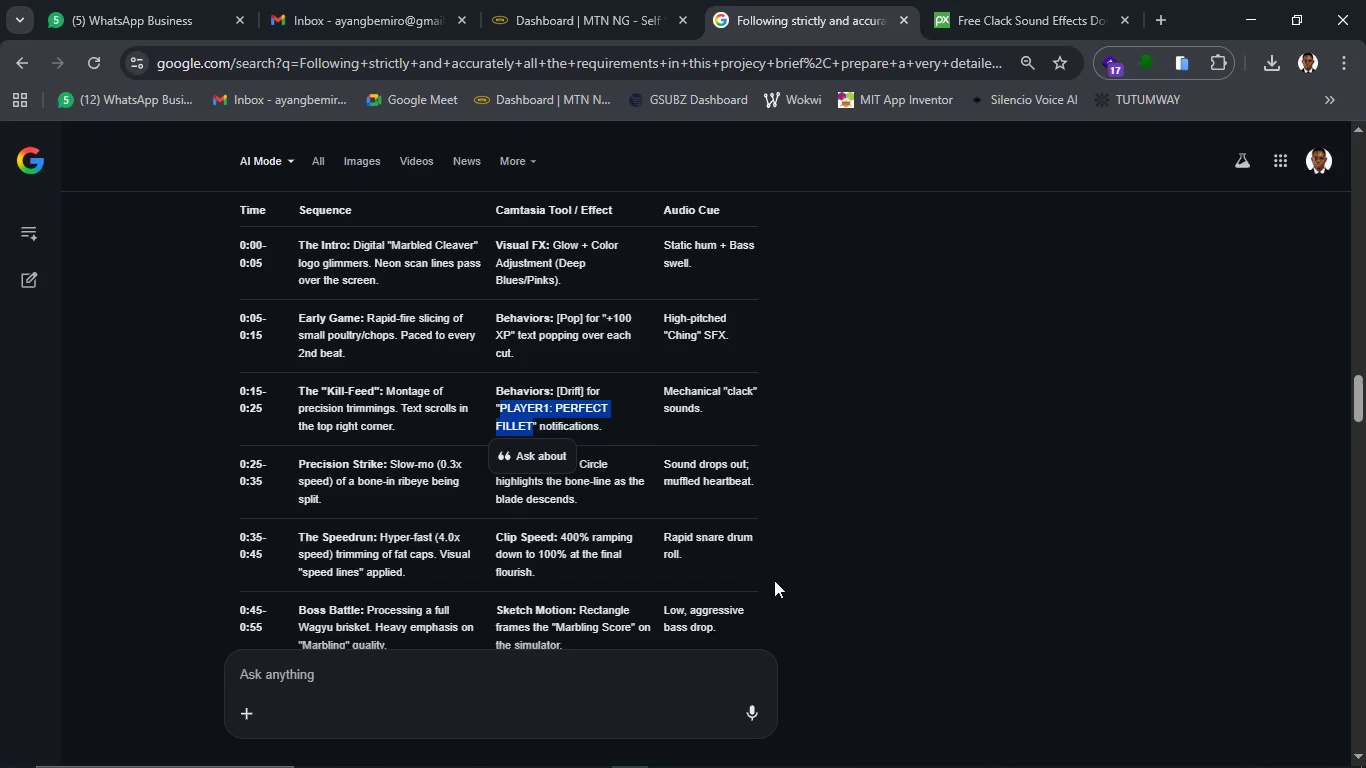 
left_click([867, 491])
 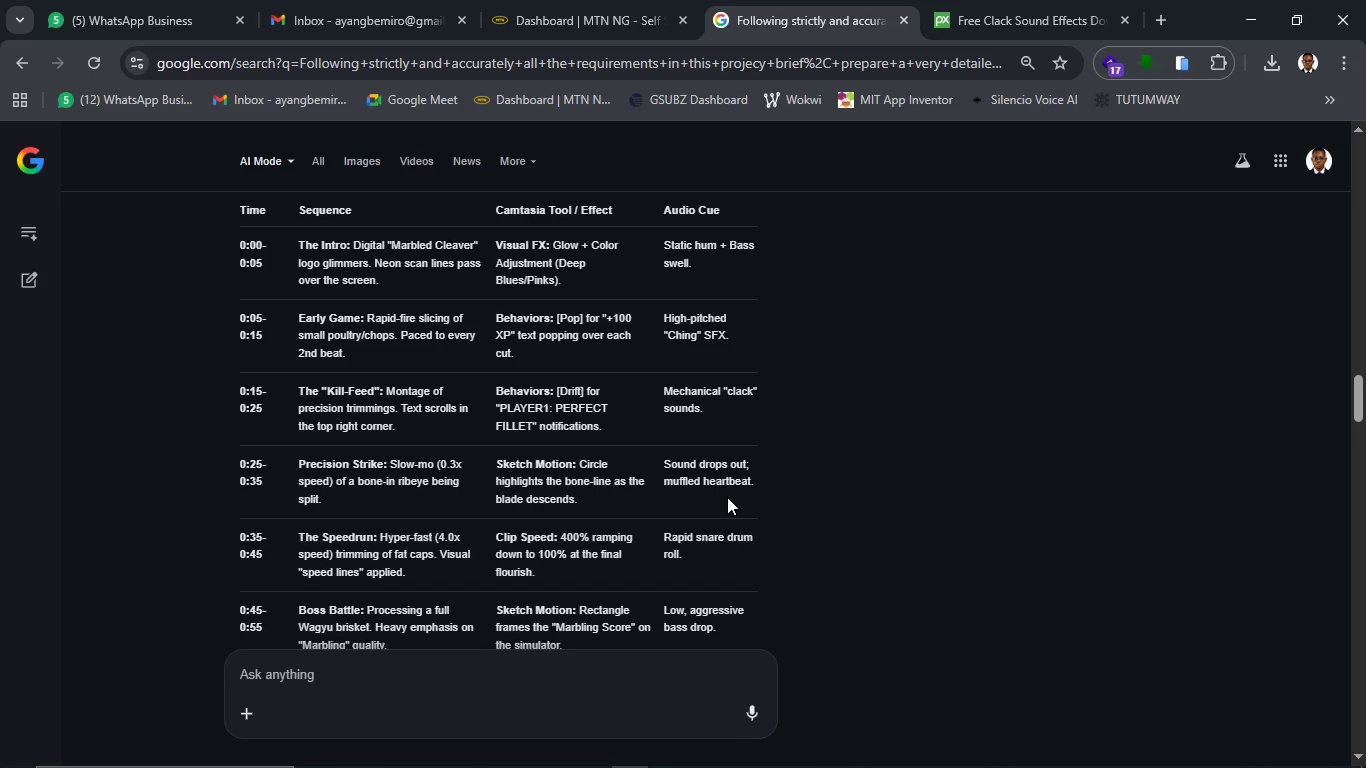 
wait(14.09)
 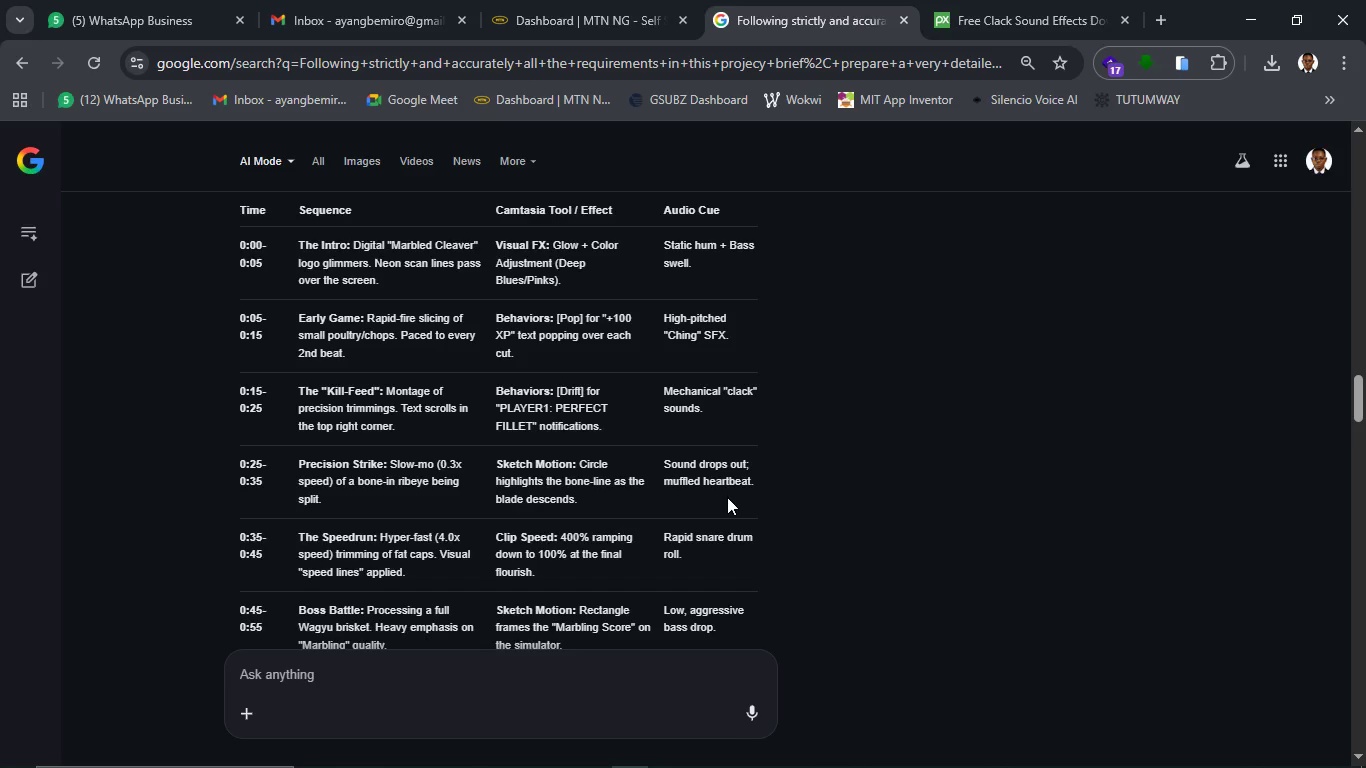 
left_click([1264, 18])
 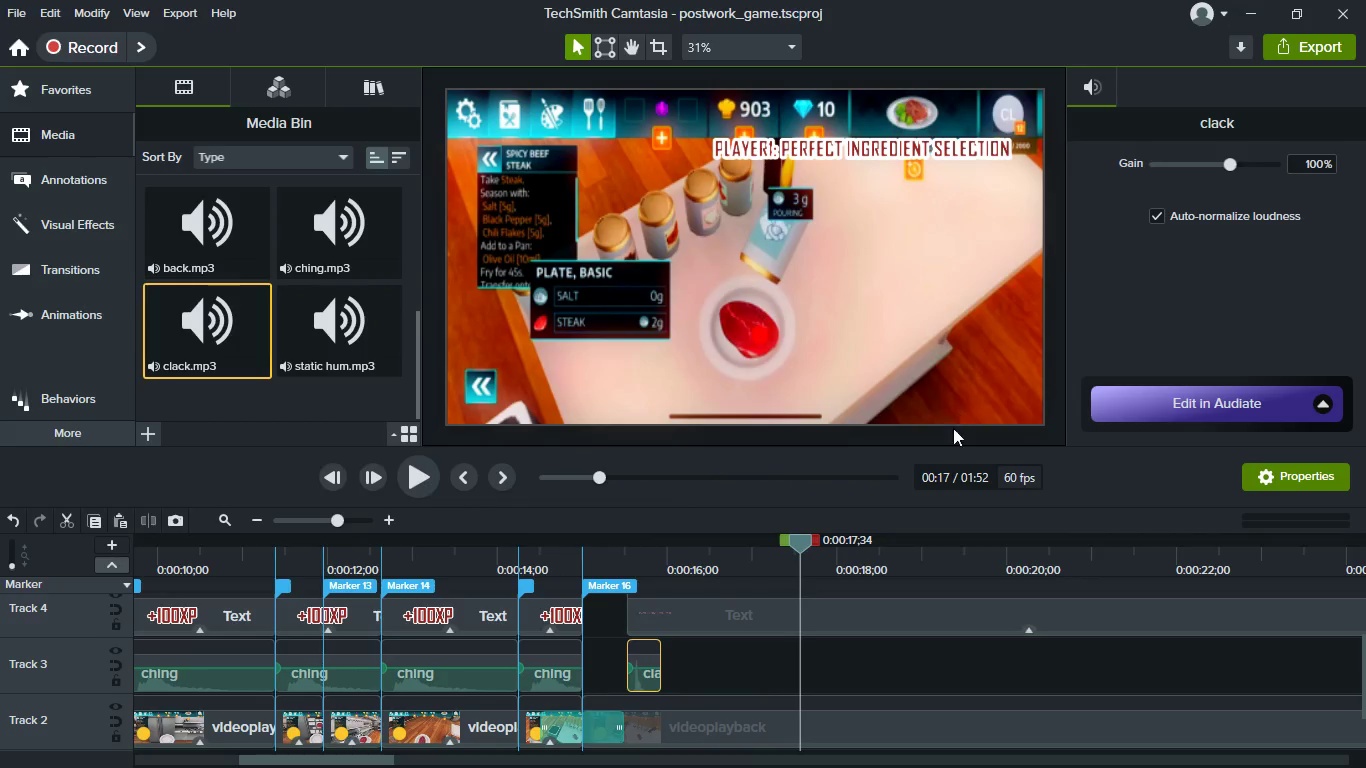 
key(Space)
 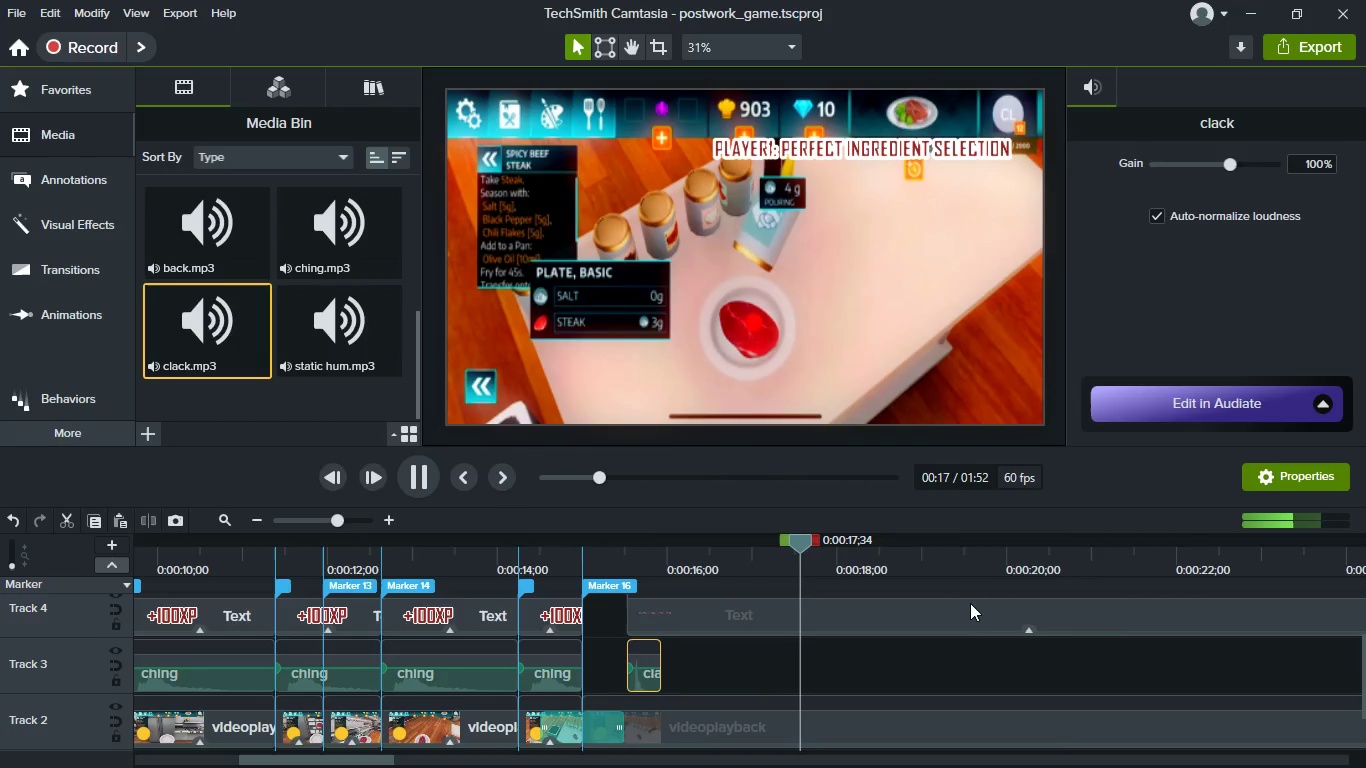 
hold_key(key=ControlLeft, duration=0.5)
 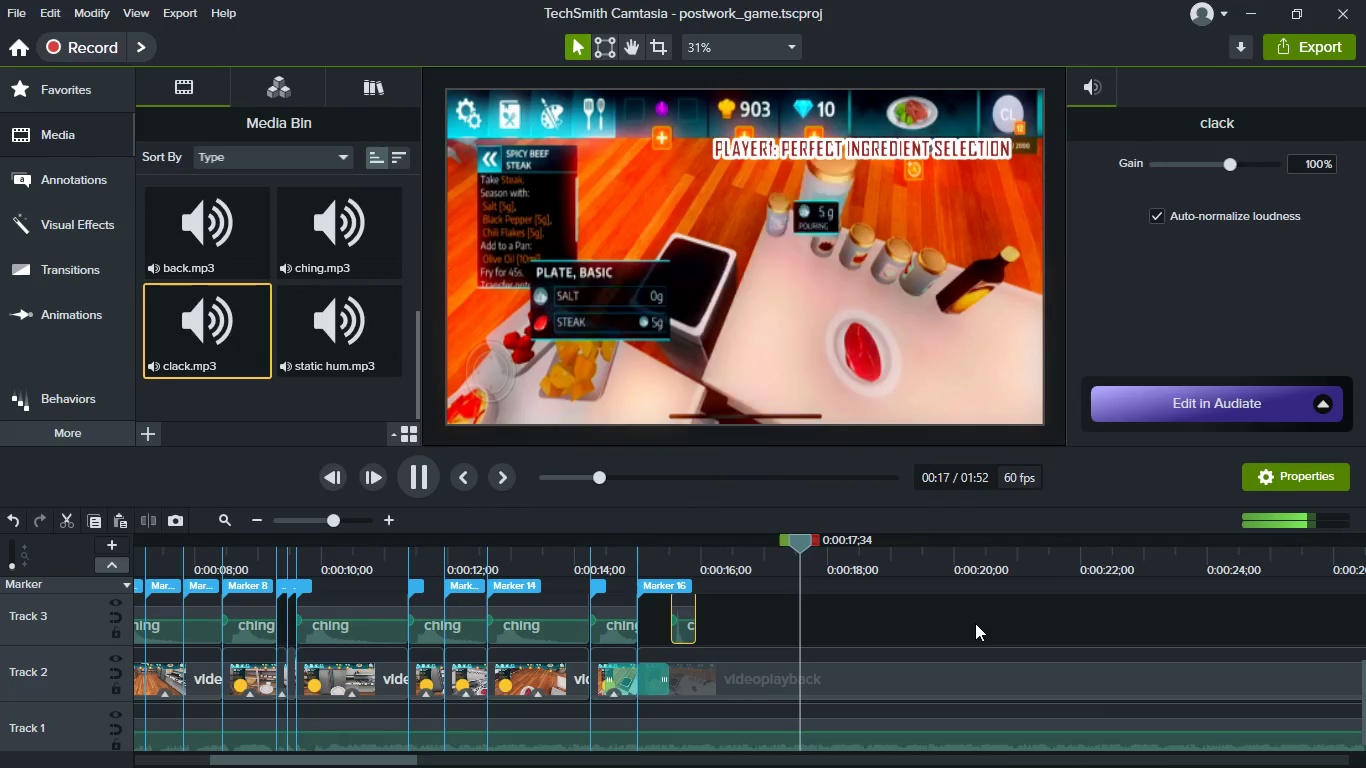 
scroll: coordinate [975, 623], scroll_direction: down, amount: 3.0
 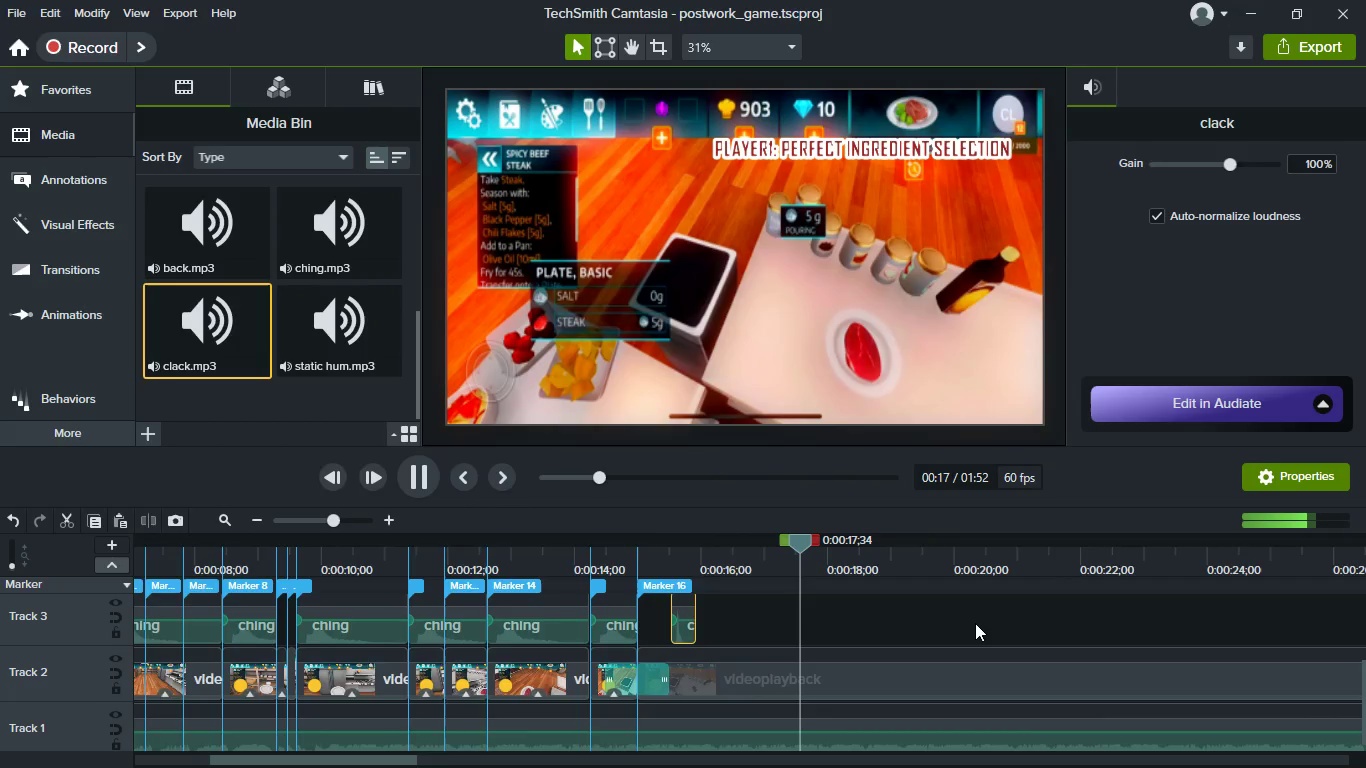 
key(Control+ControlLeft)
 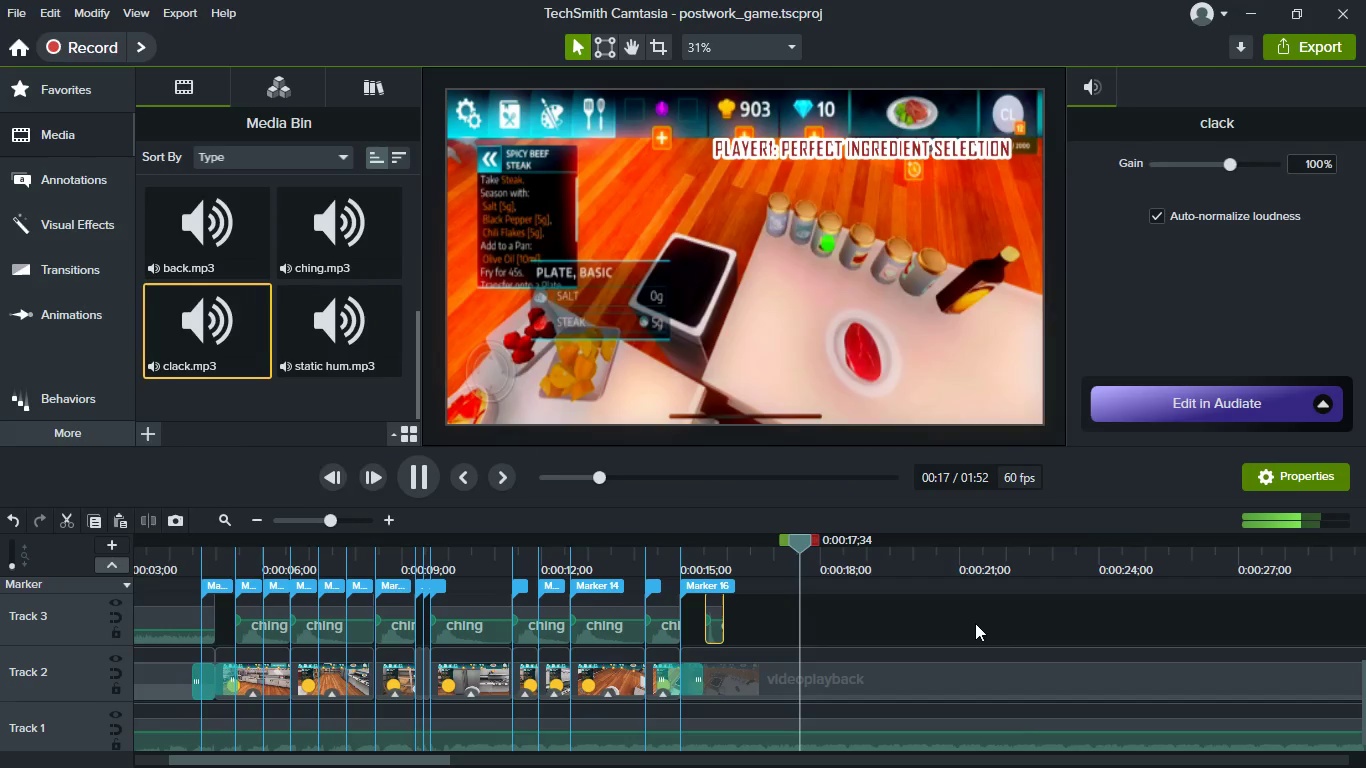 
scroll: coordinate [975, 623], scroll_direction: down, amount: 2.0
 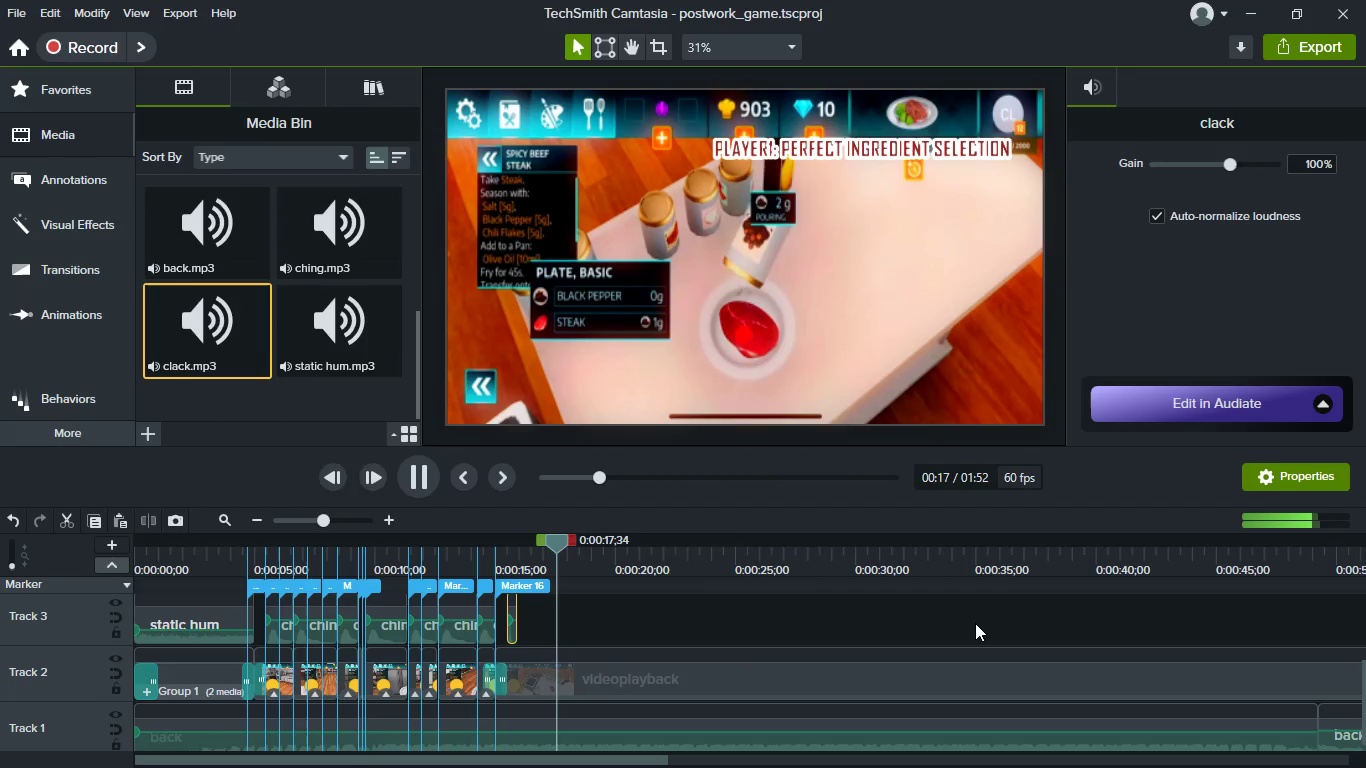 
hold_key(key=ControlLeft, duration=0.41)
scroll: coordinate [974, 625], scroll_direction: down, amount: 3.0
 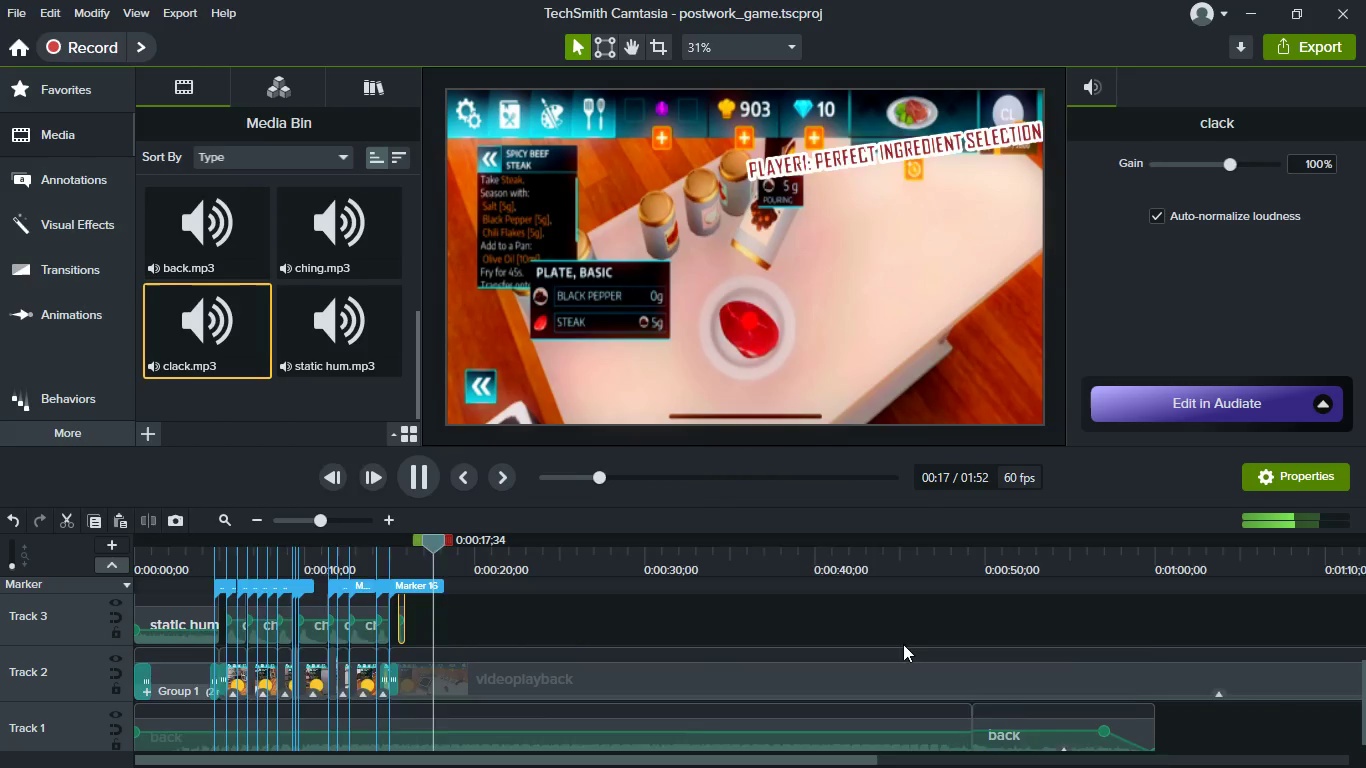 
scroll: coordinate [897, 644], scroll_direction: up, amount: 1.0
 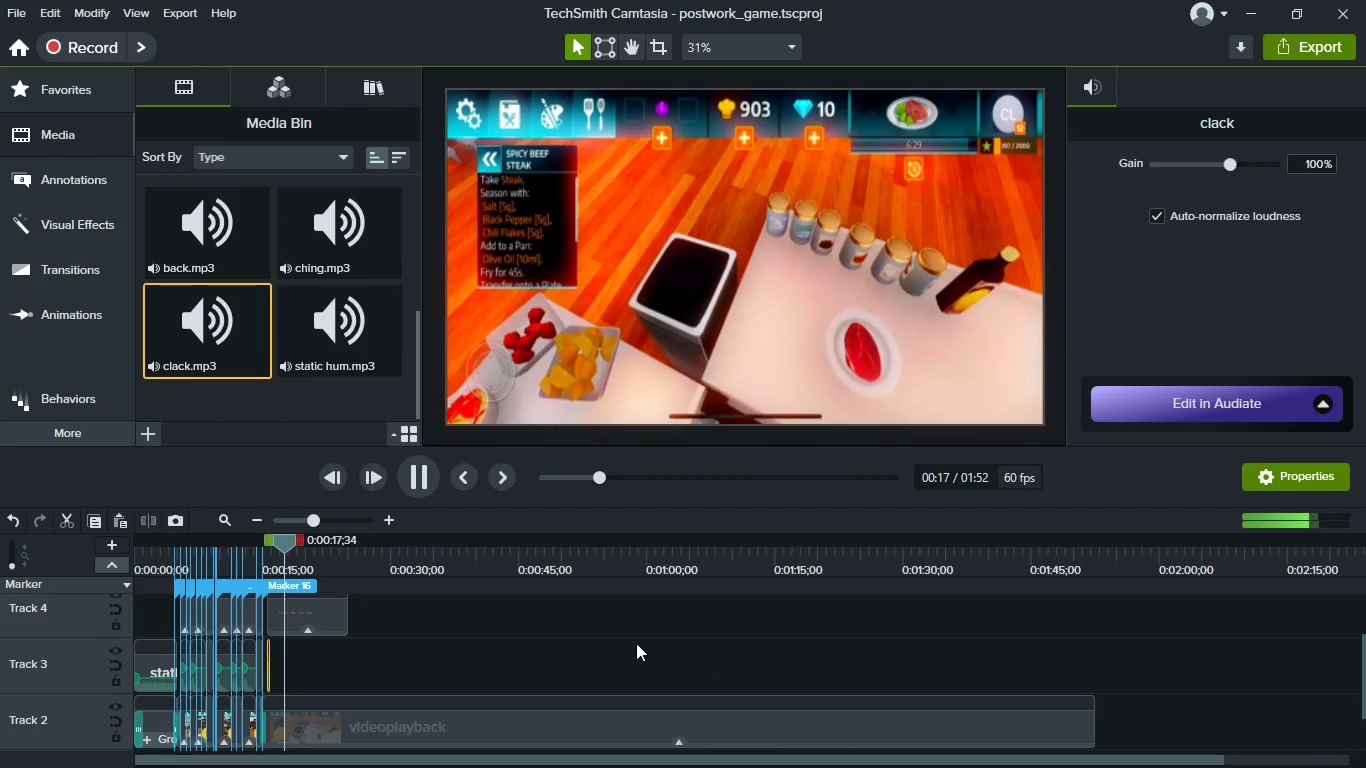 
key(Space)
 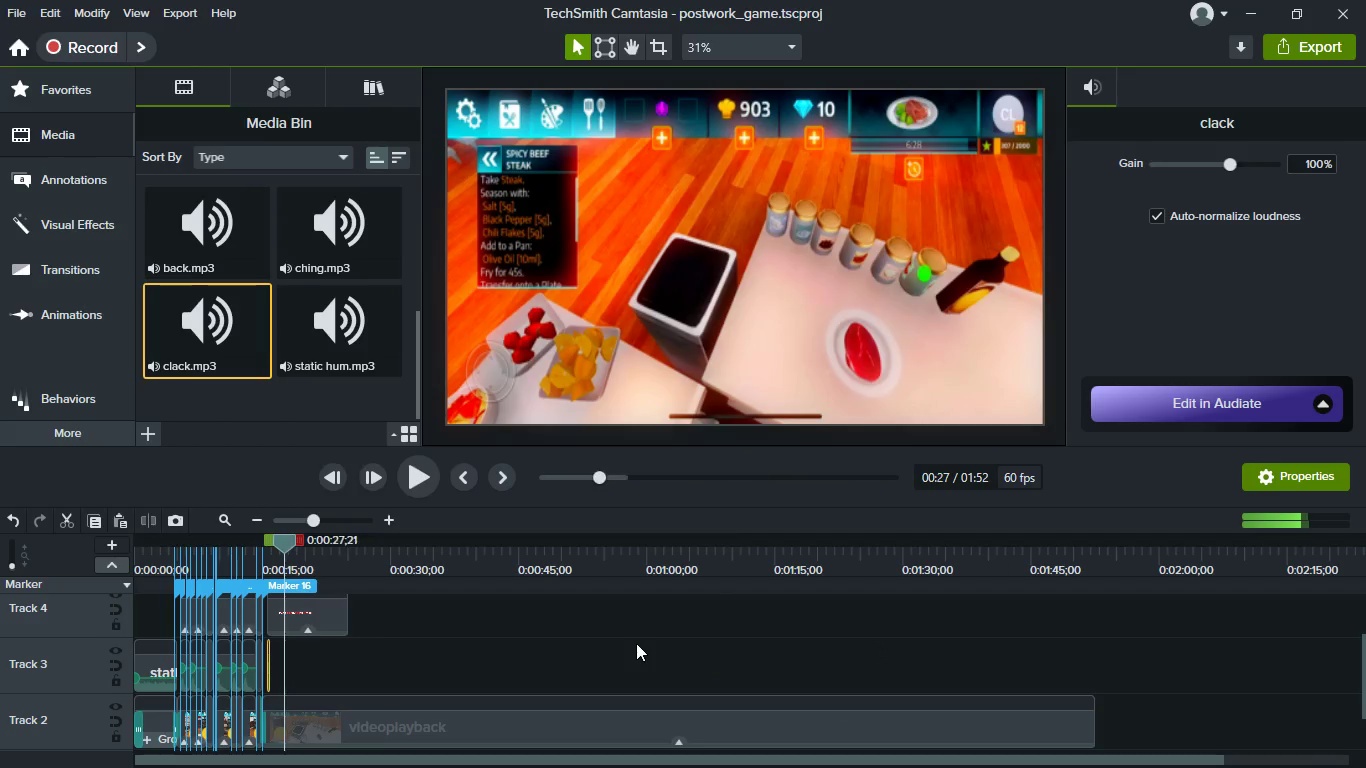 
hold_key(key=ControlLeft, duration=0.91)
scroll: coordinate [557, 631], scroll_direction: up, amount: 2.0
 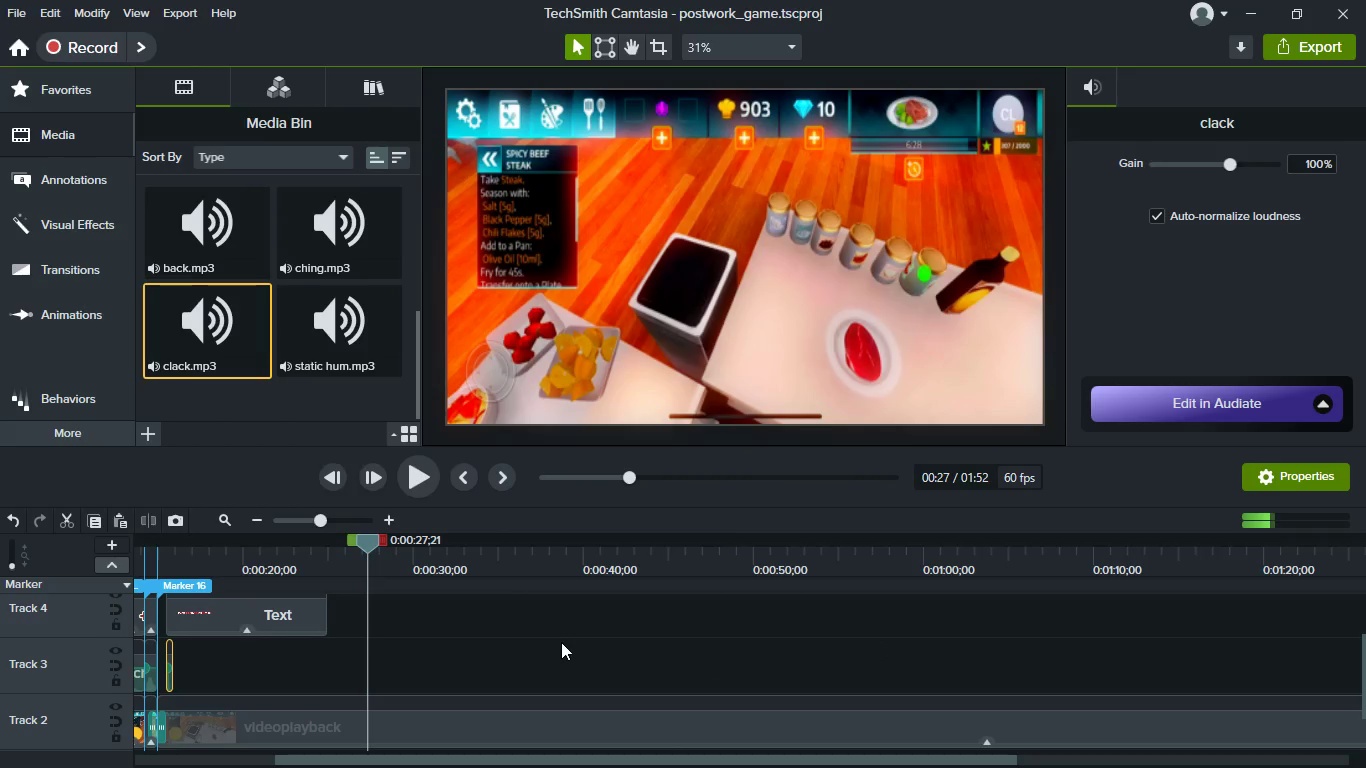 
hold_key(key=ShiftLeft, duration=0.64)
scroll: coordinate [561, 642], scroll_direction: up, amount: 2.0
 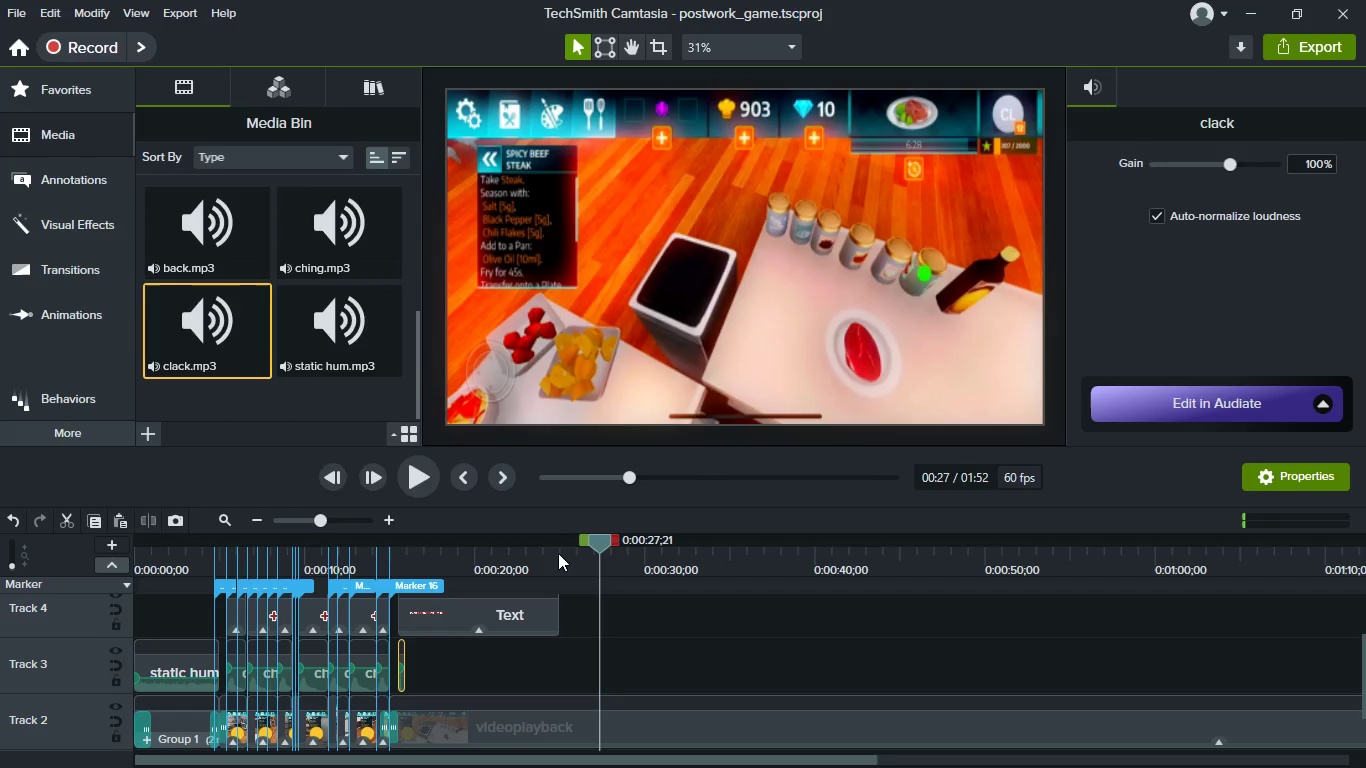 
left_click([543, 555])
 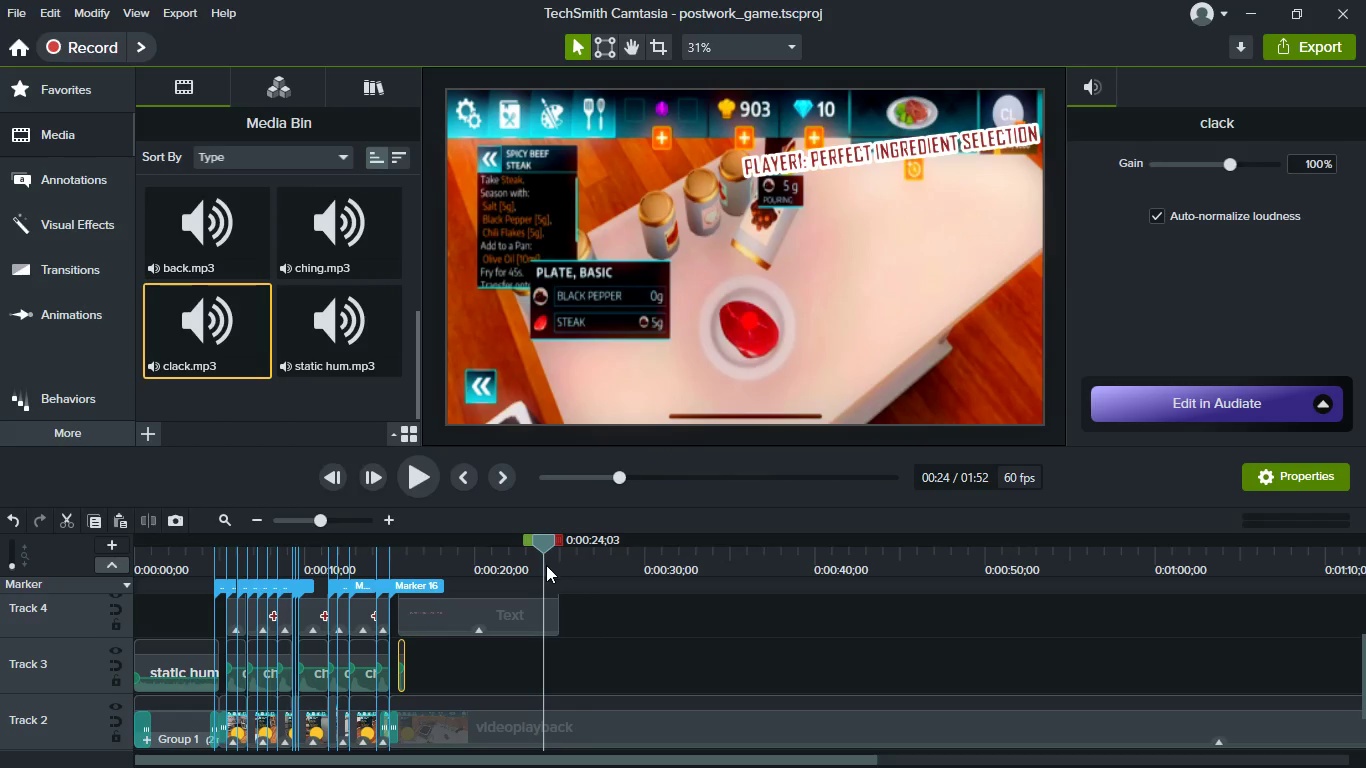 
key(Space)
 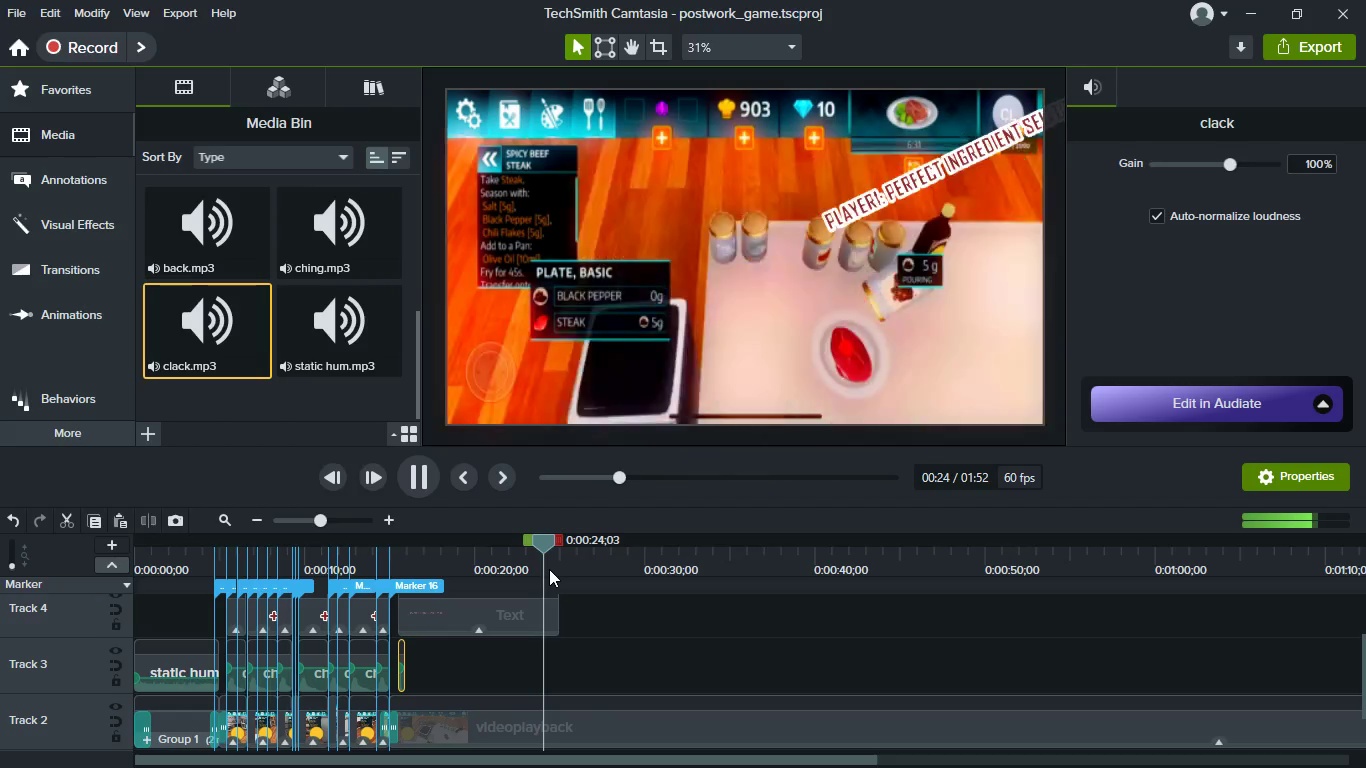 
key(Space)
 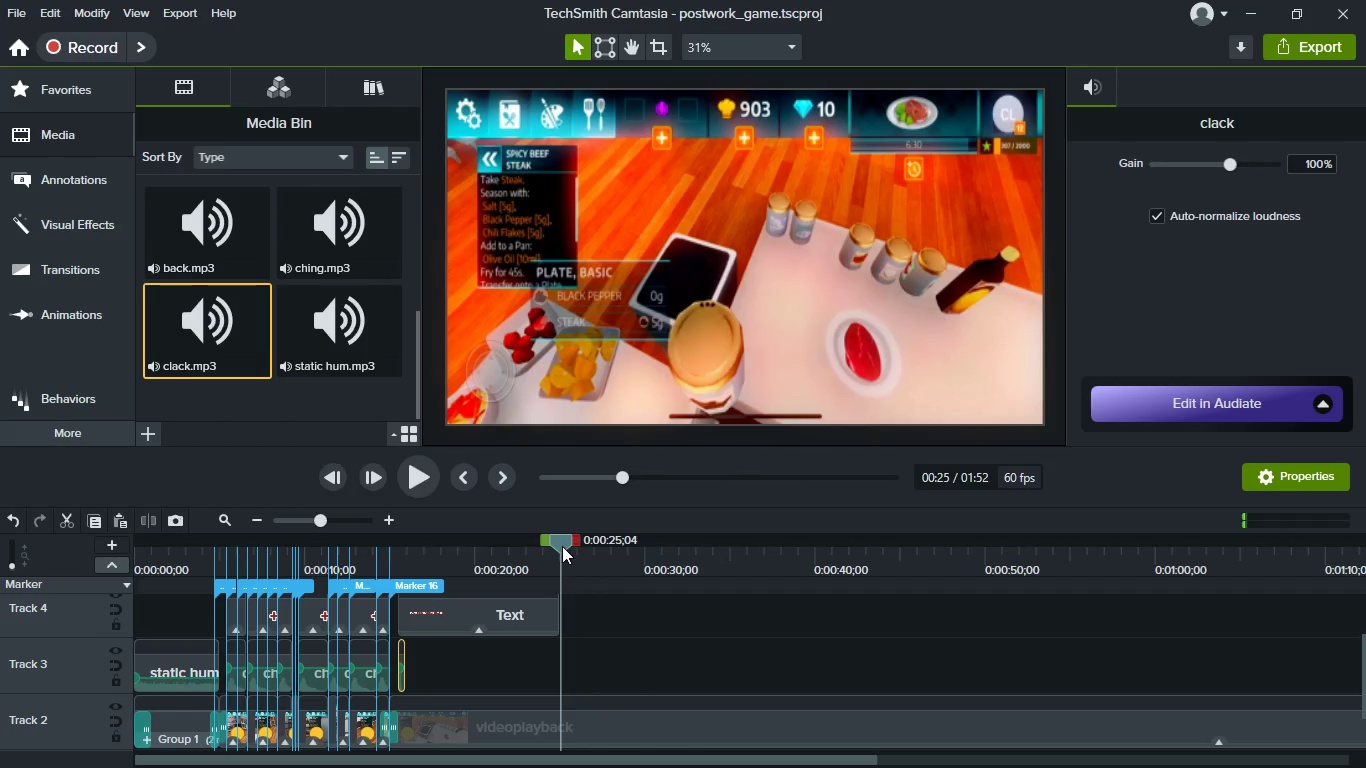 
wait(6.06)
 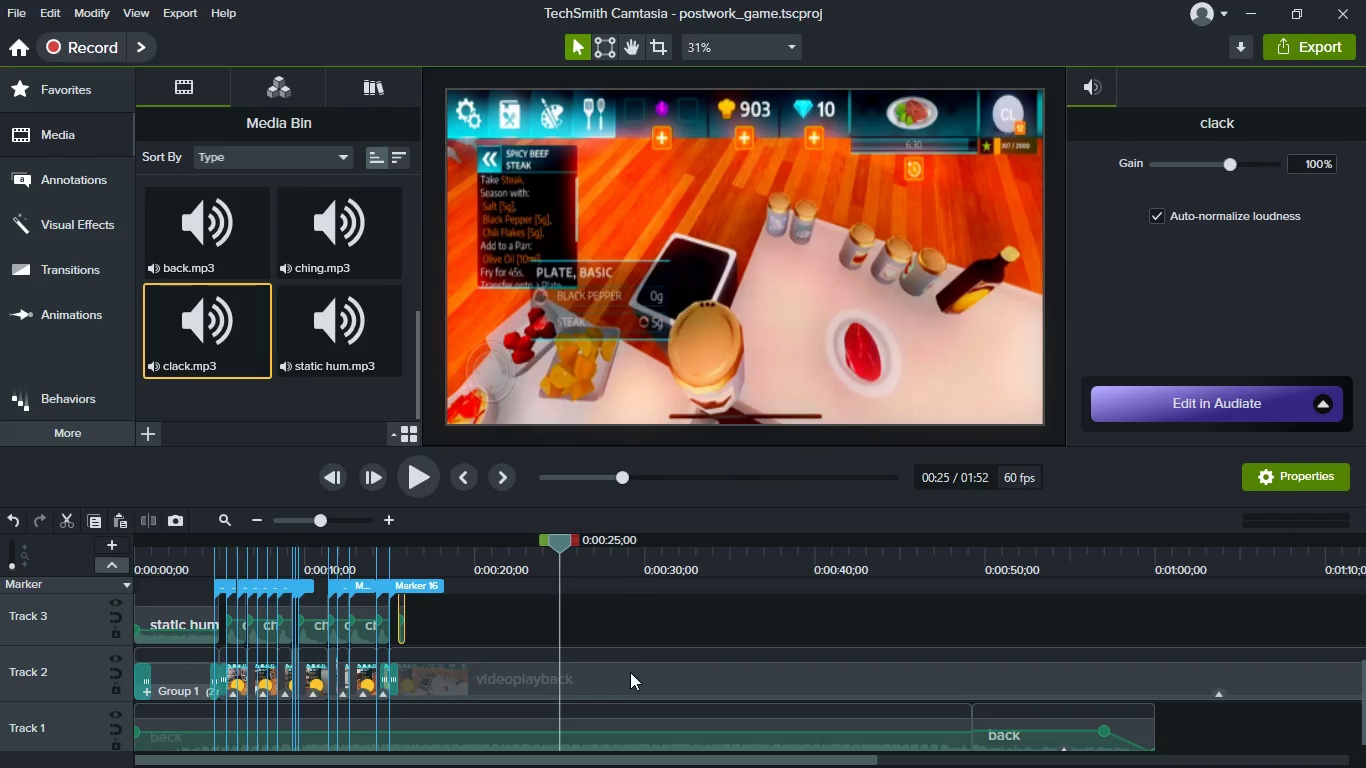 
left_click([630, 672])
 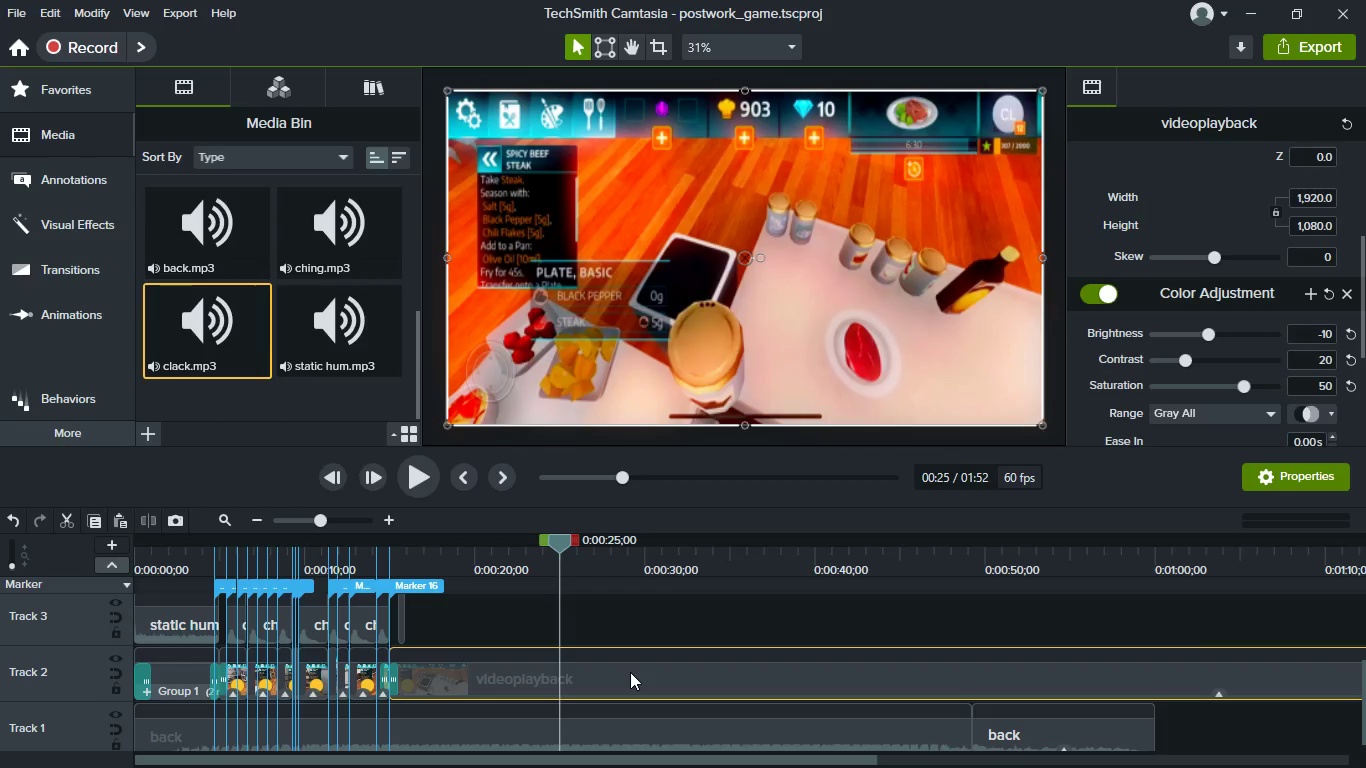 
scroll: coordinate [644, 668], scroll_direction: down, amount: 1.0
 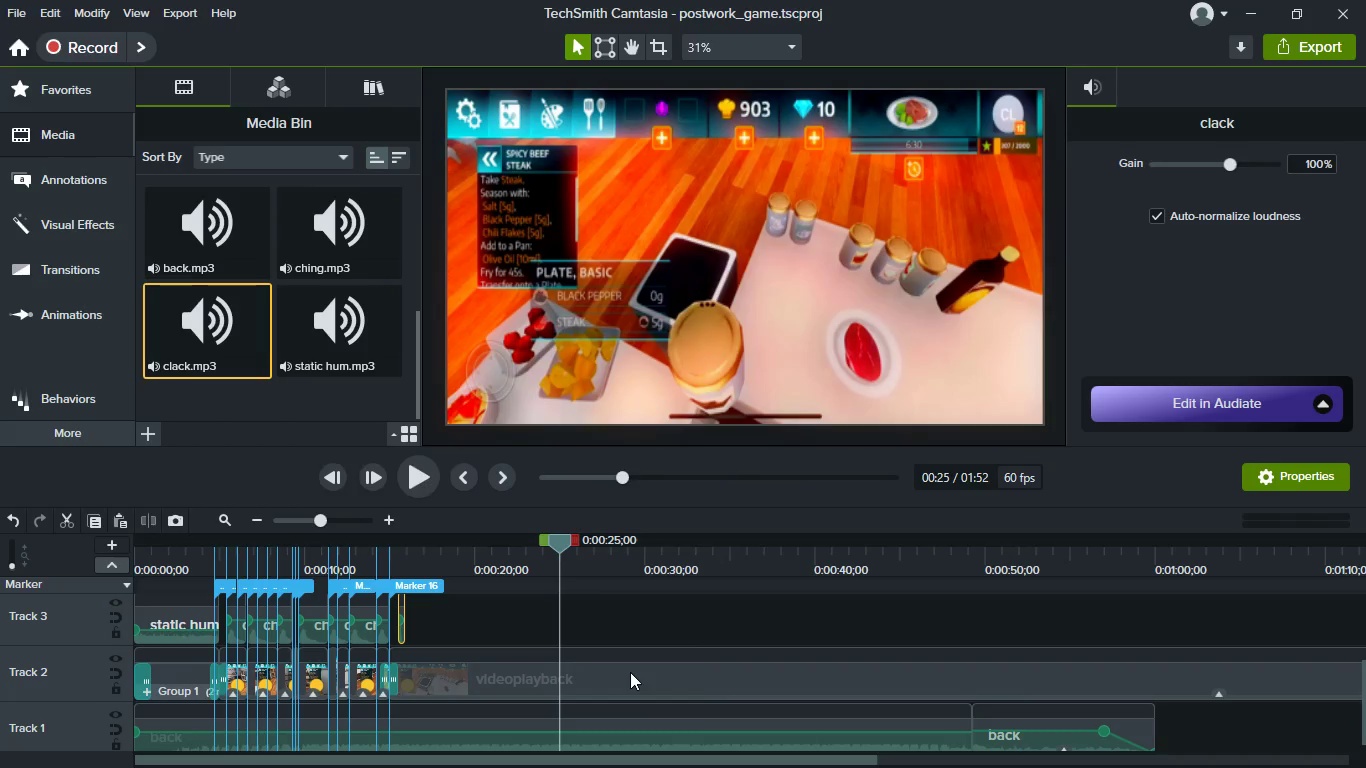 
key(S)
 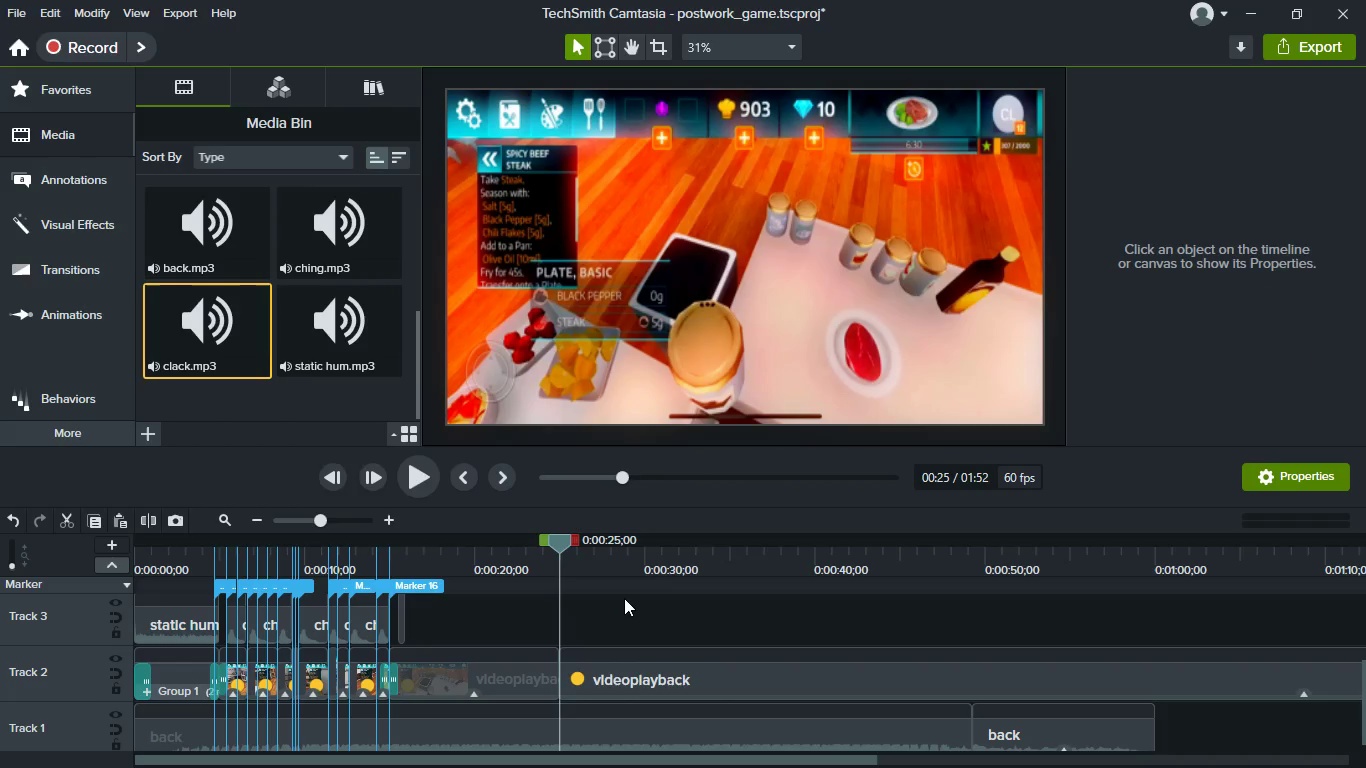 
key(Space)
 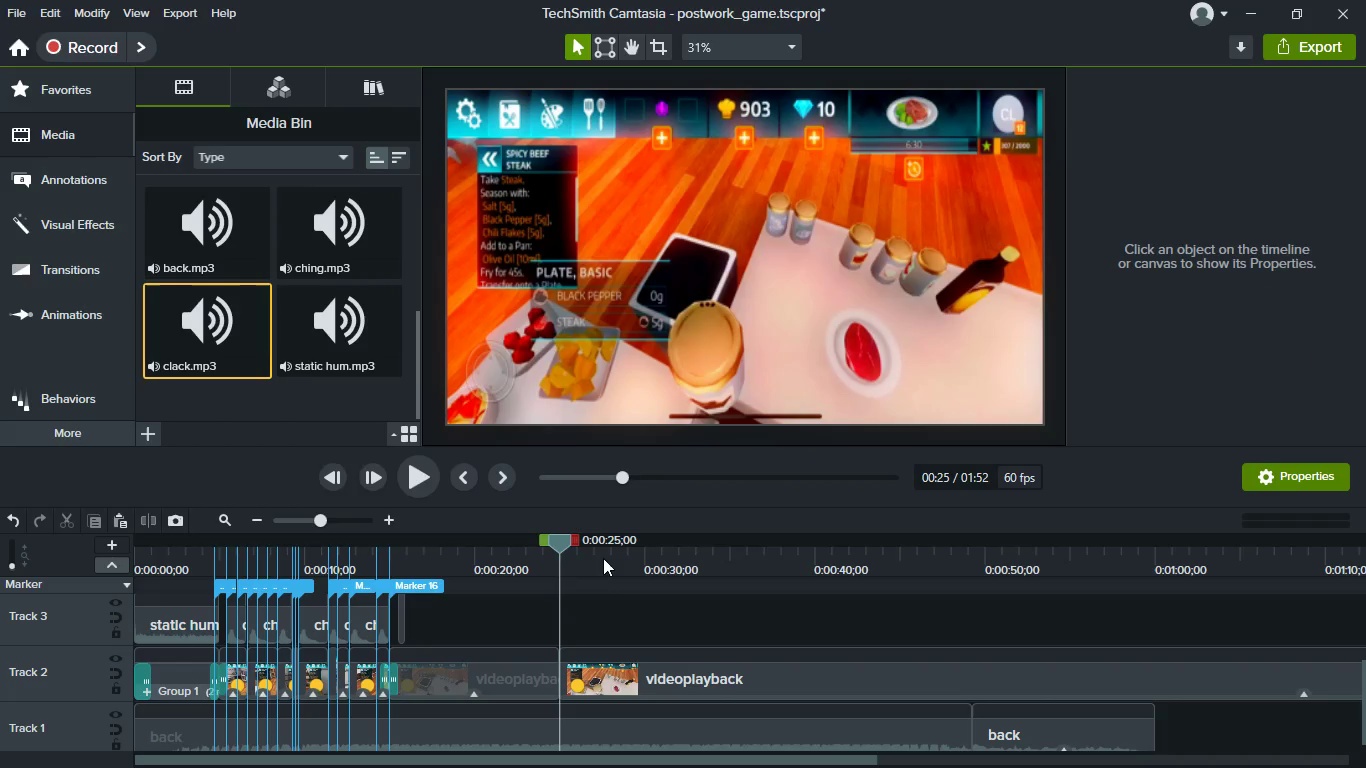 
key(Space)
 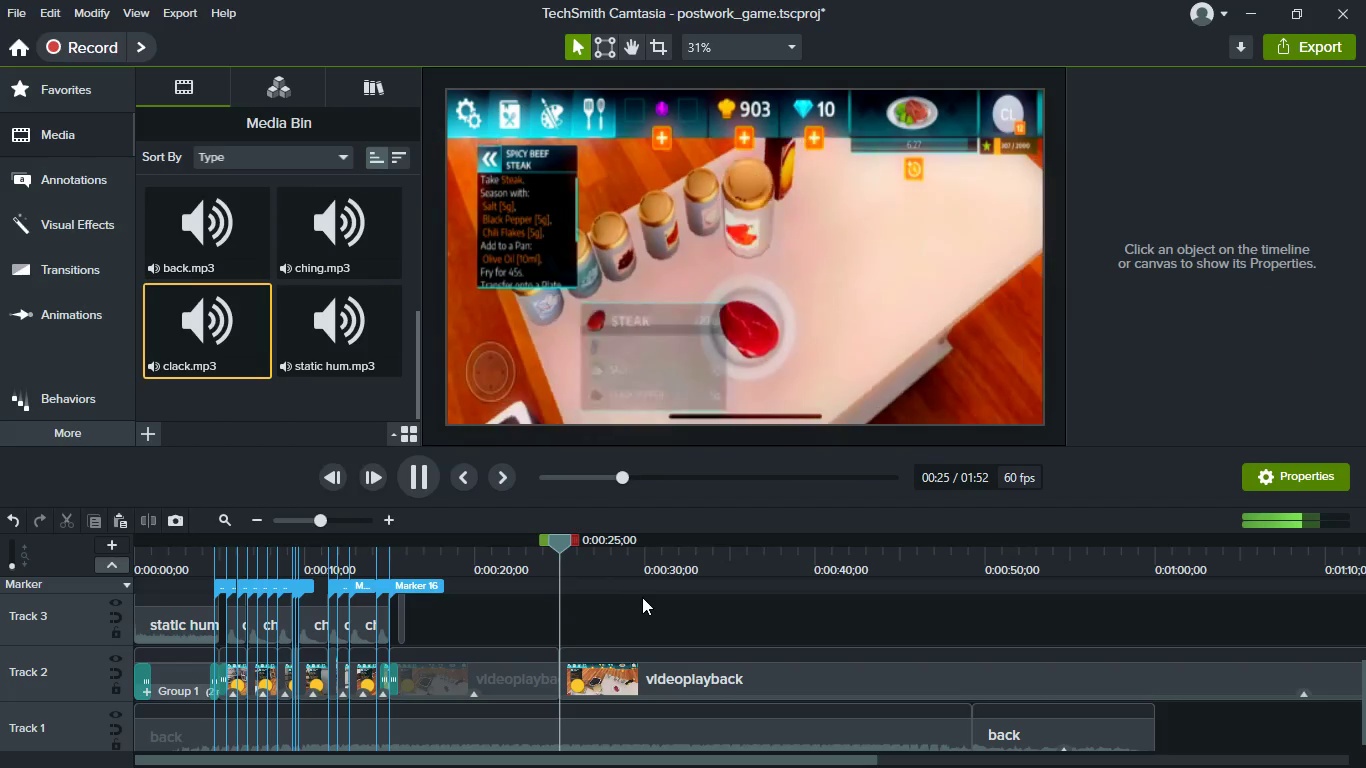 
left_click([641, 555])
 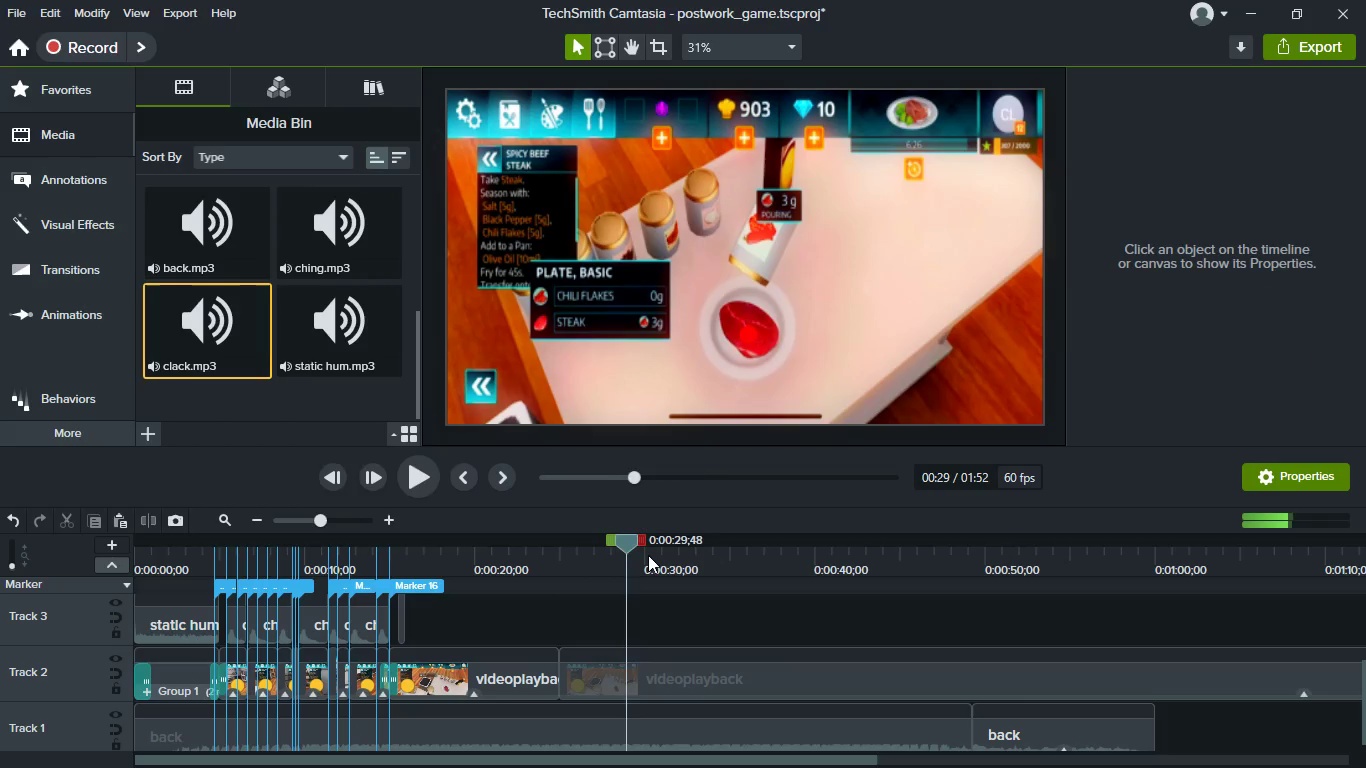 
key(Space)
 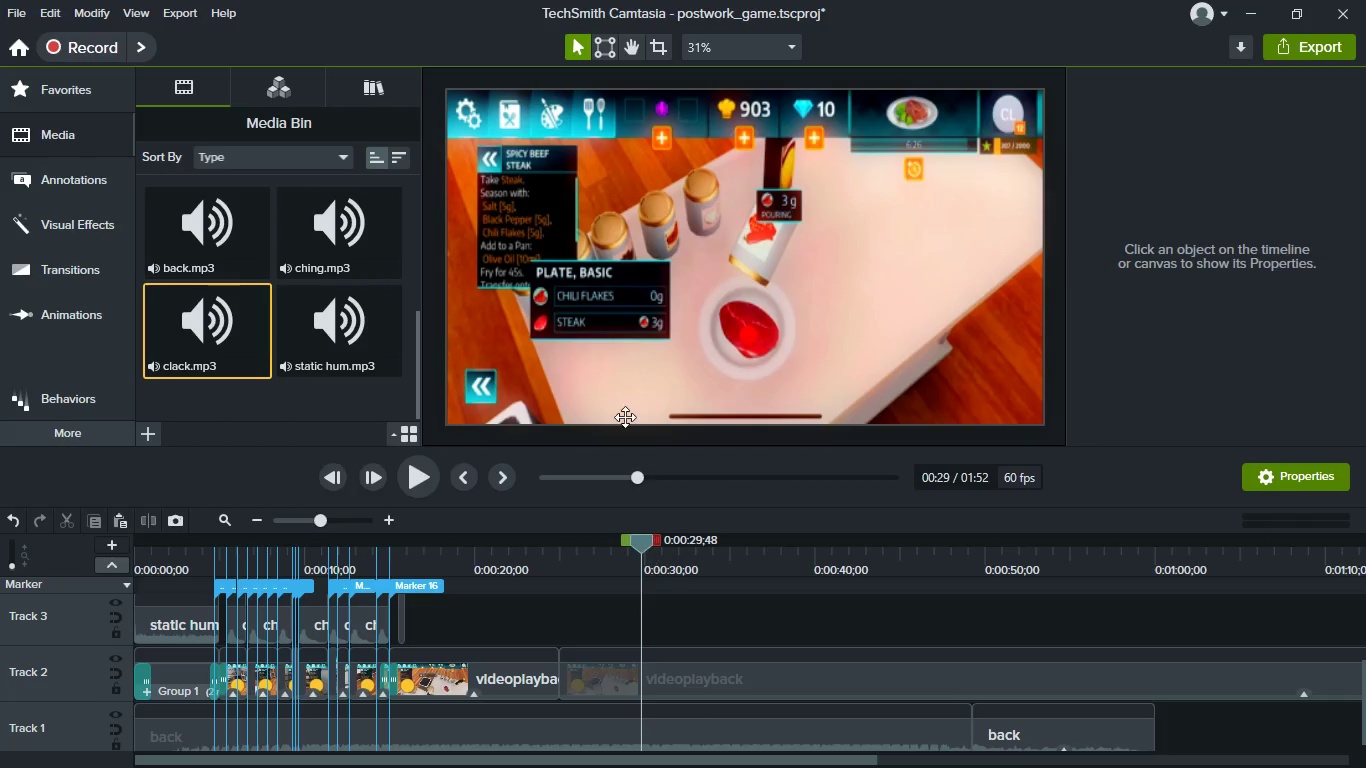 
key(Space)
 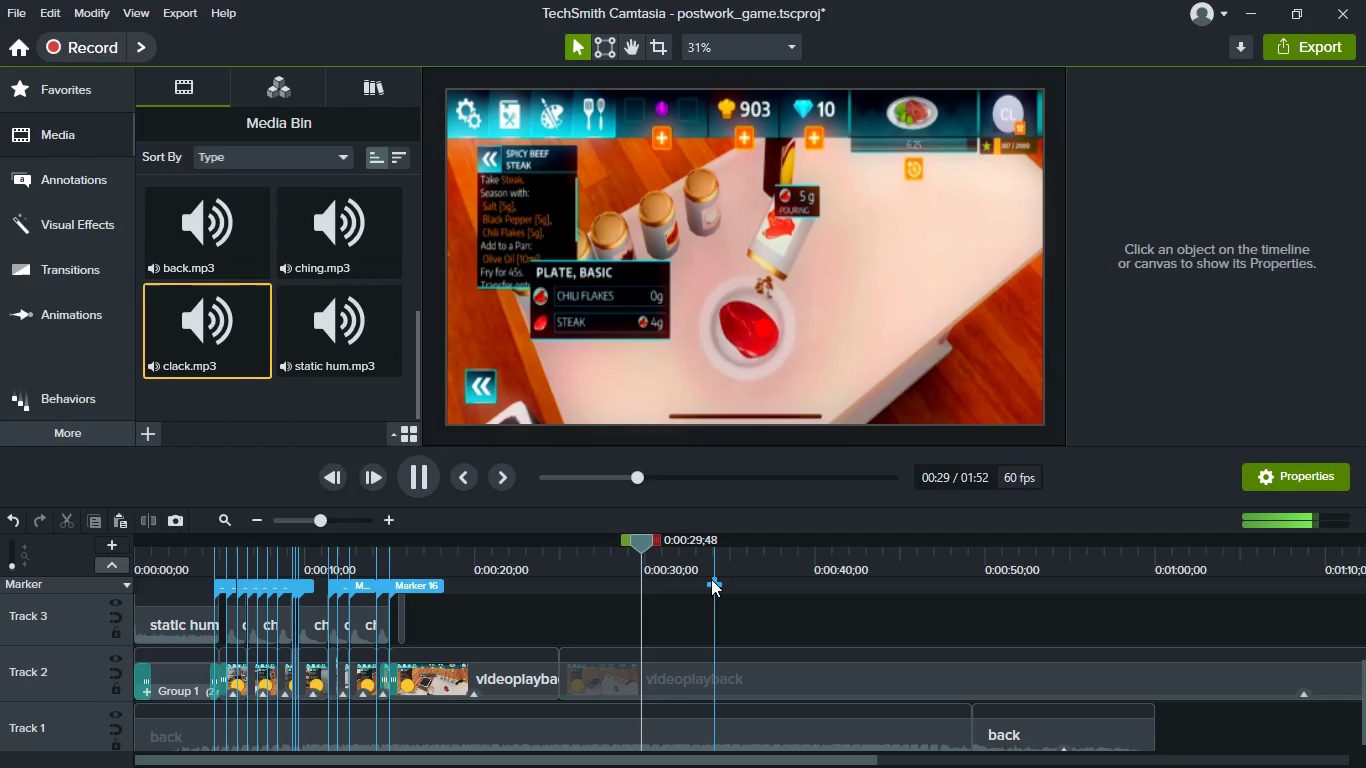 
key(Space)
 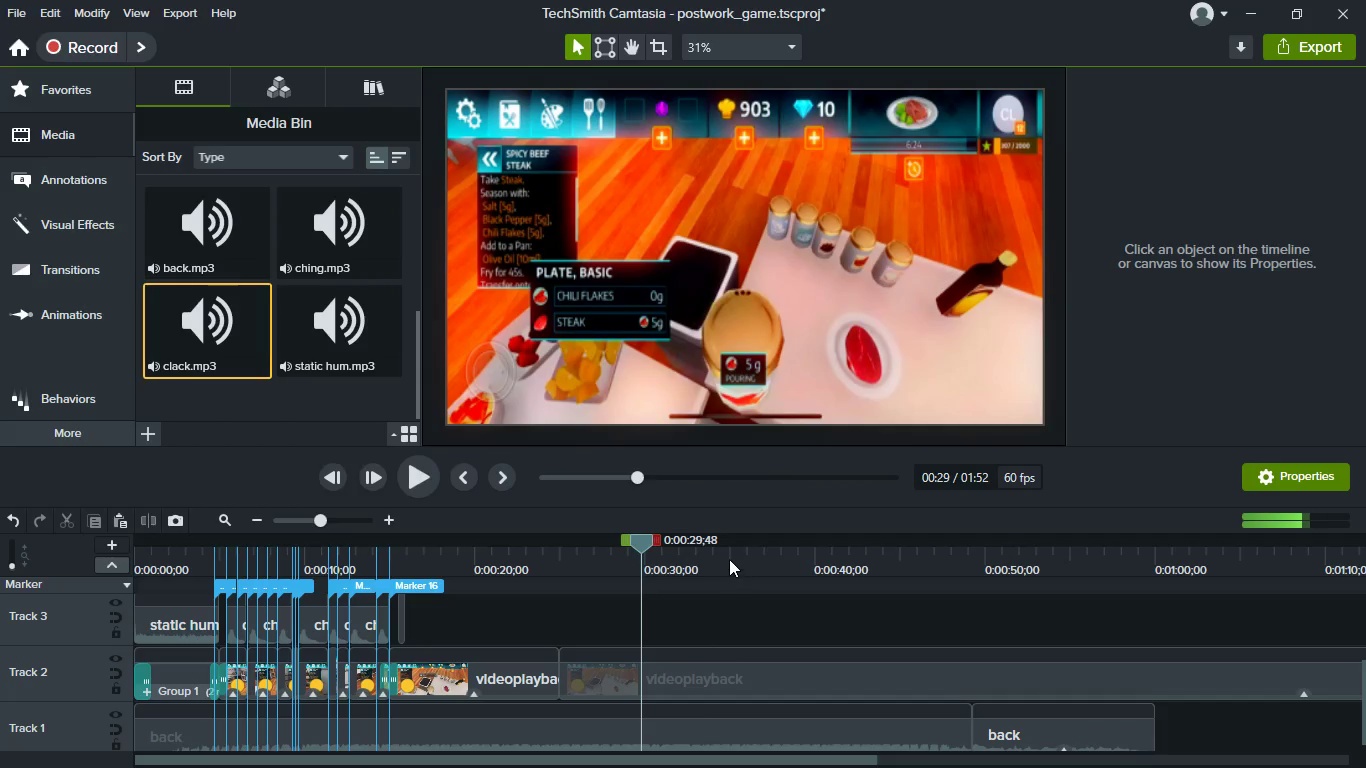 
left_click([729, 556])
 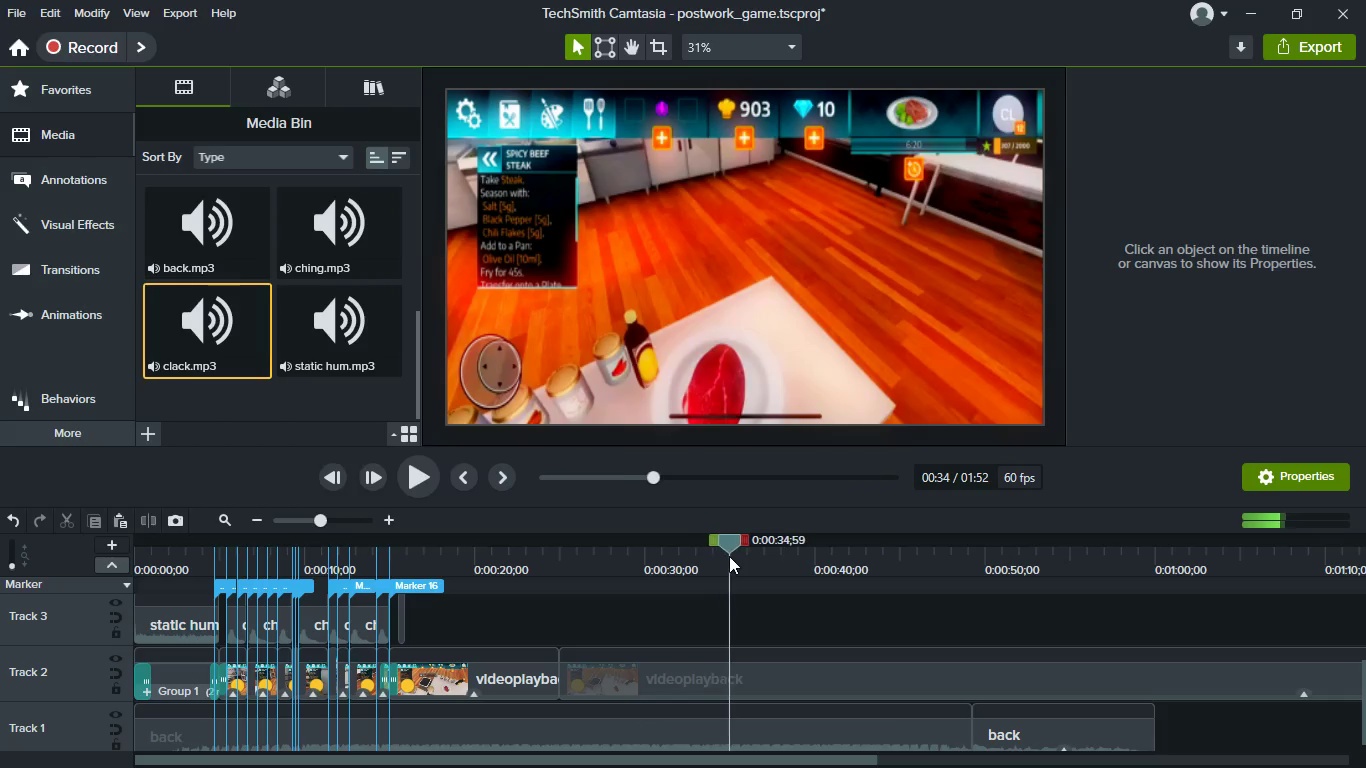 
key(Space)
 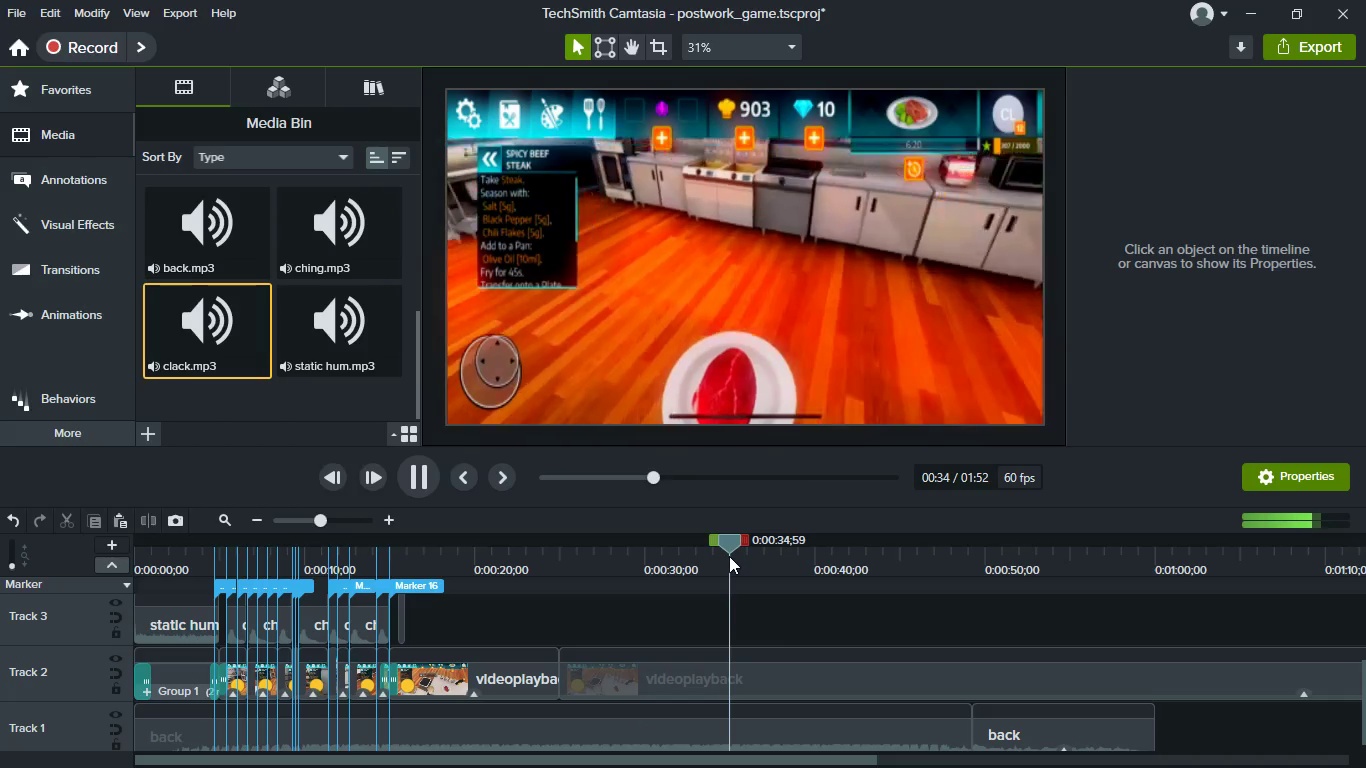 
key(Space)
 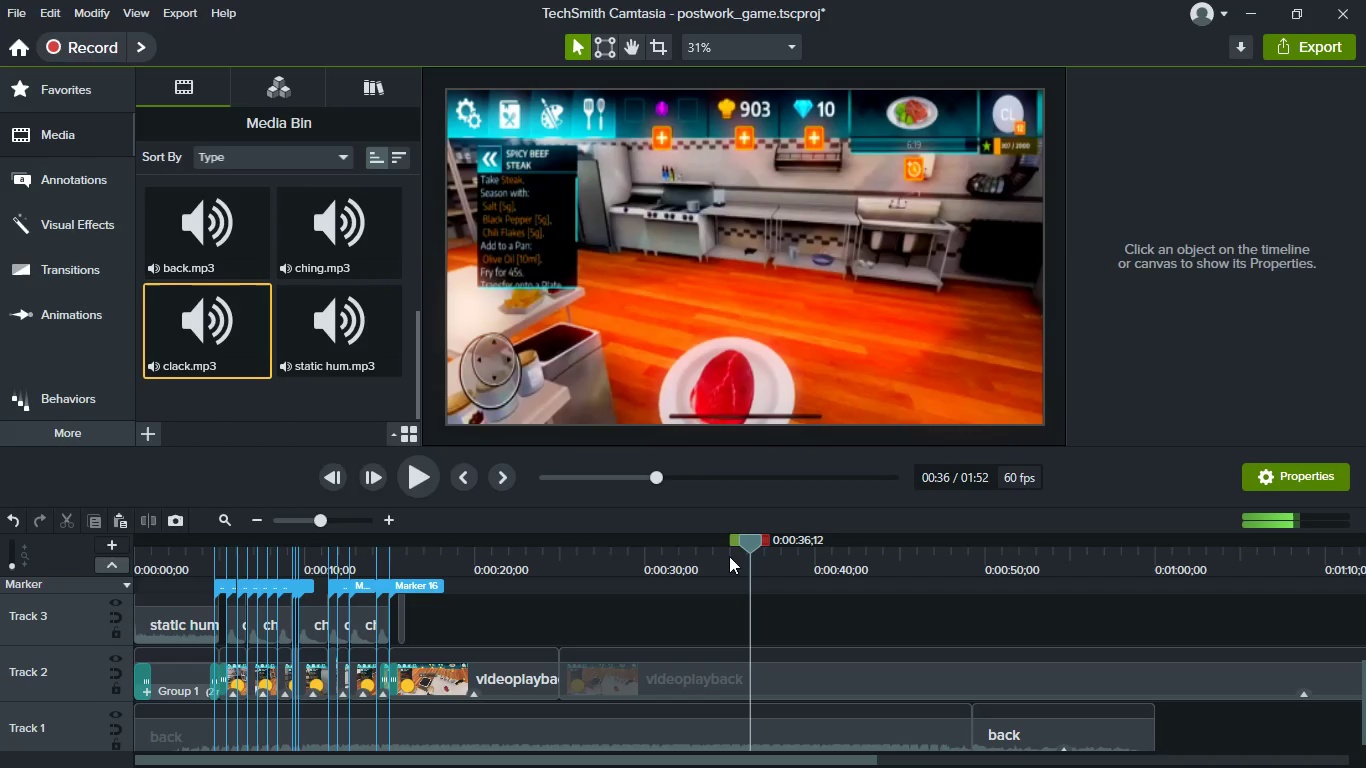 
left_click([728, 556])
 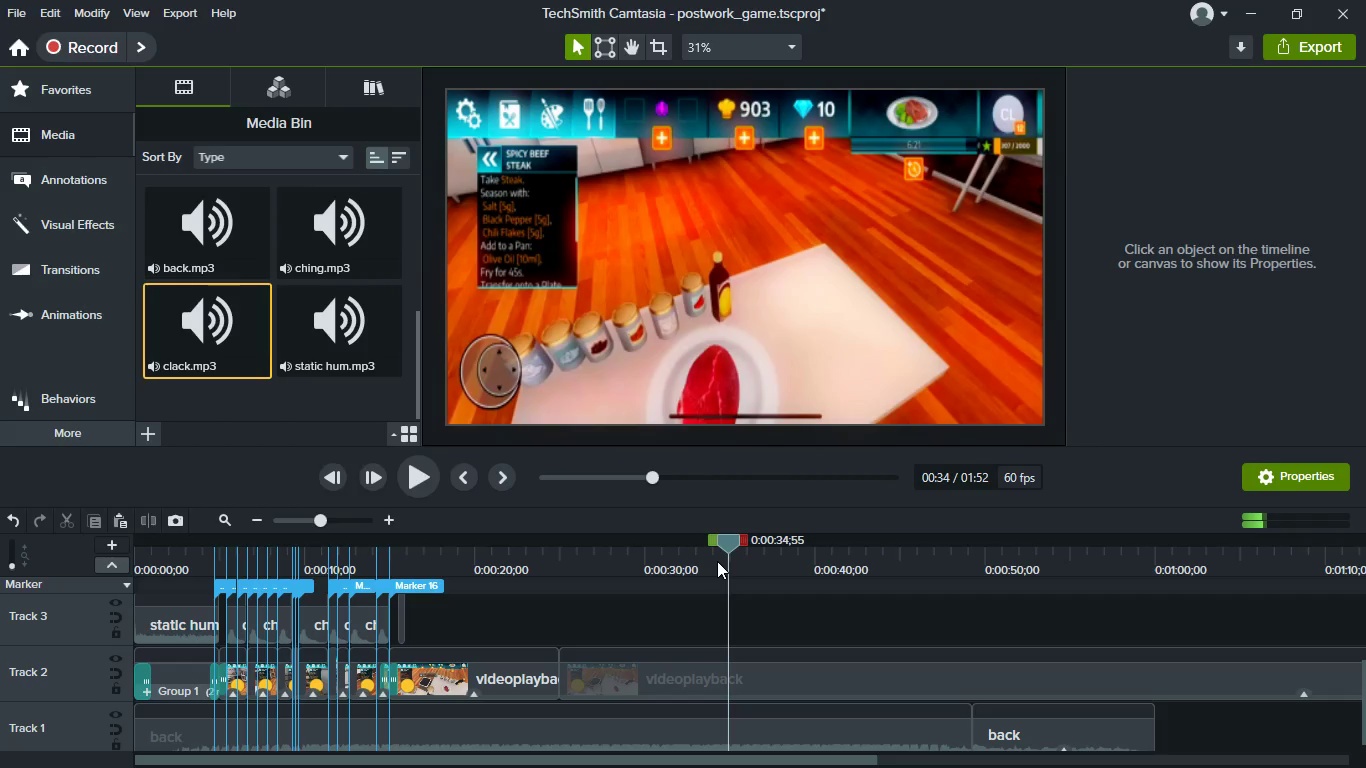 
left_click([717, 561])
 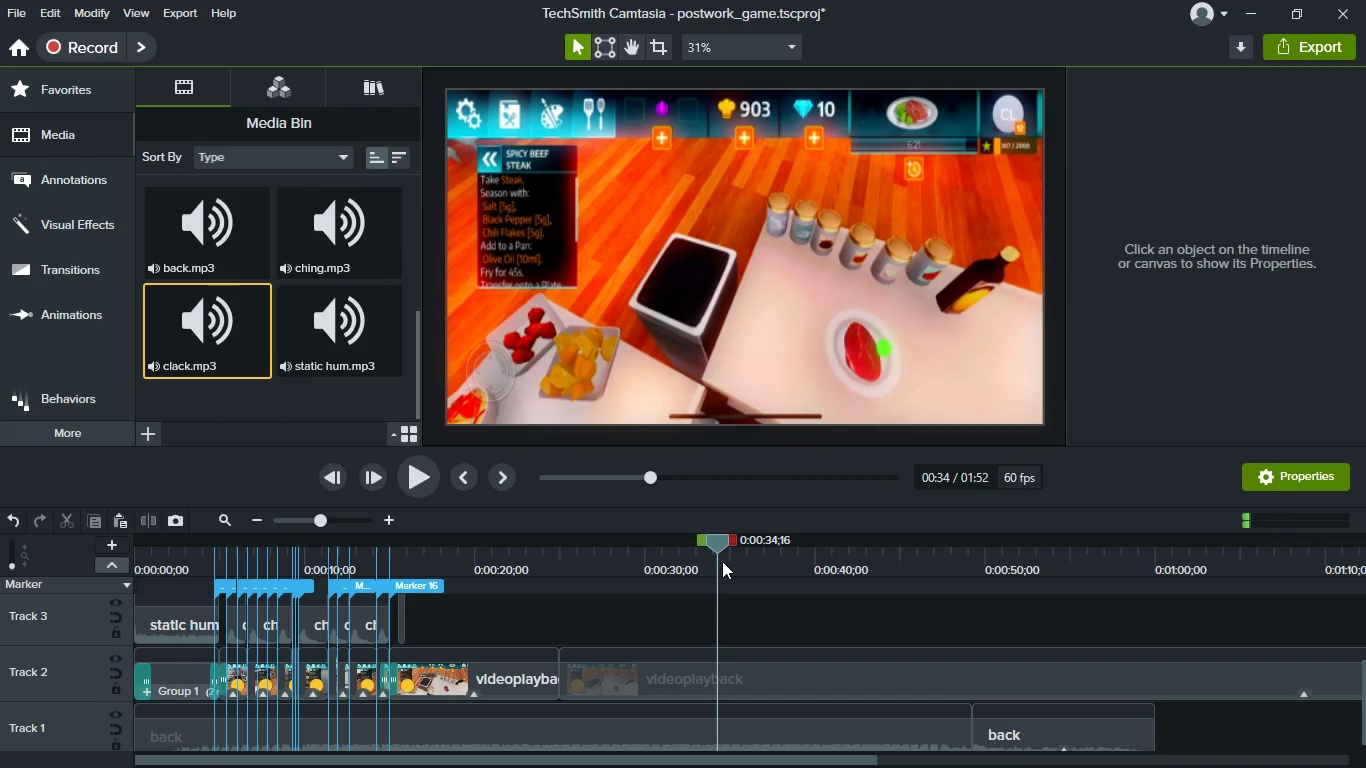 
left_click([722, 561])
 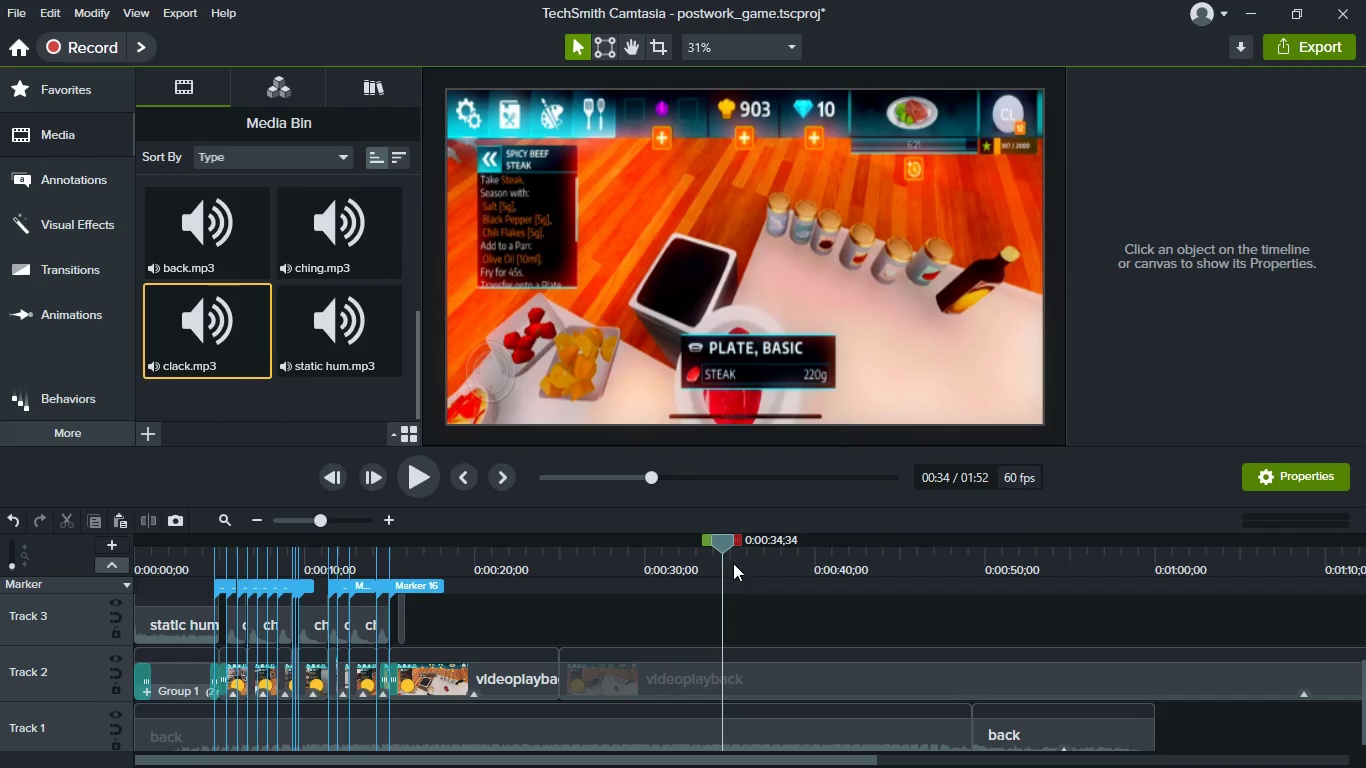 
left_click([733, 563])
 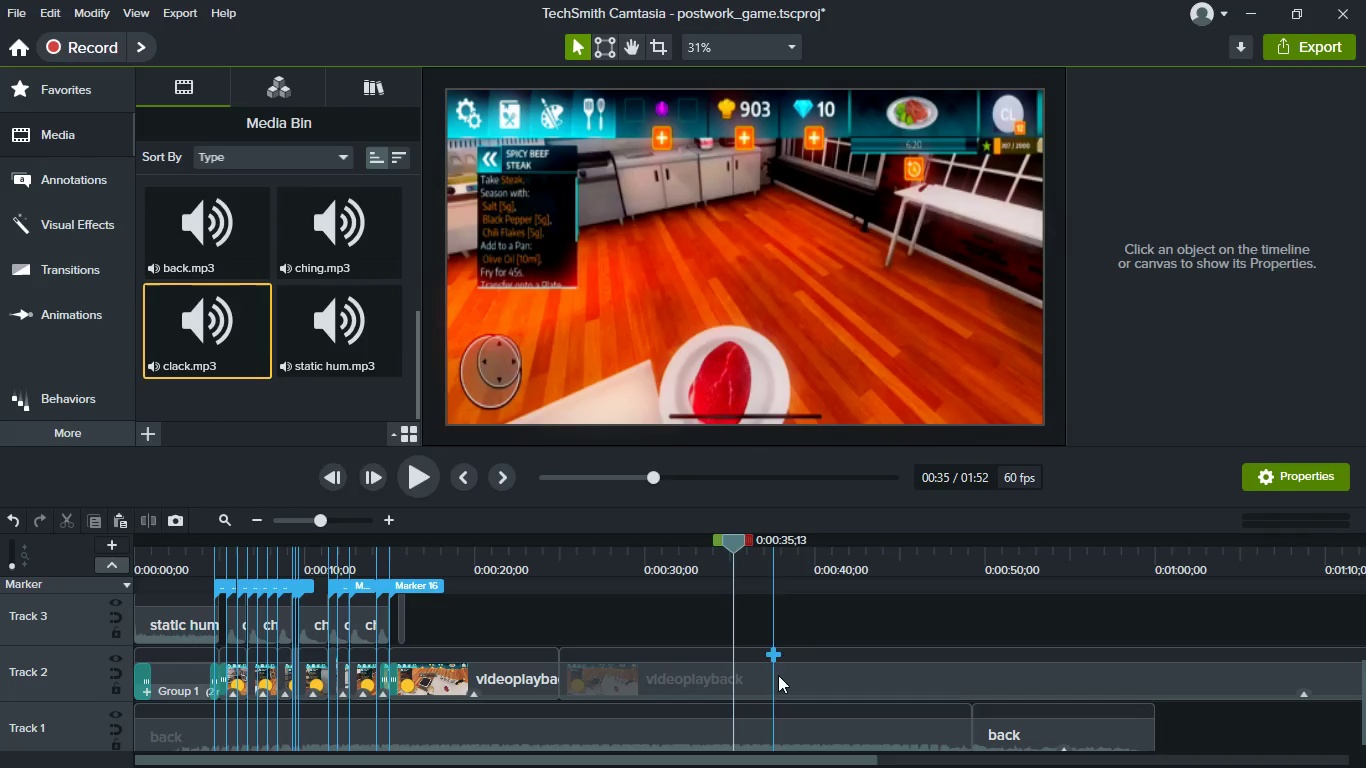 
left_click([779, 676])
 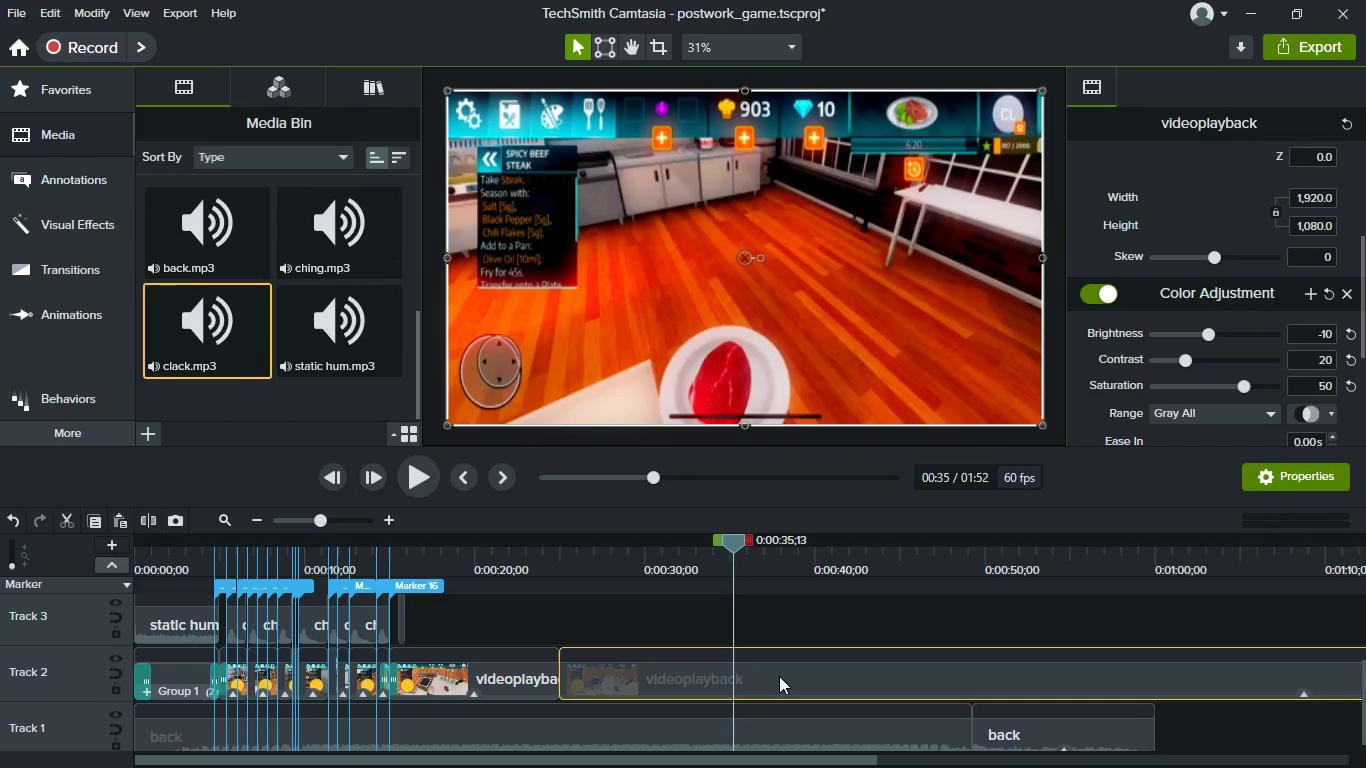 
key(S)
 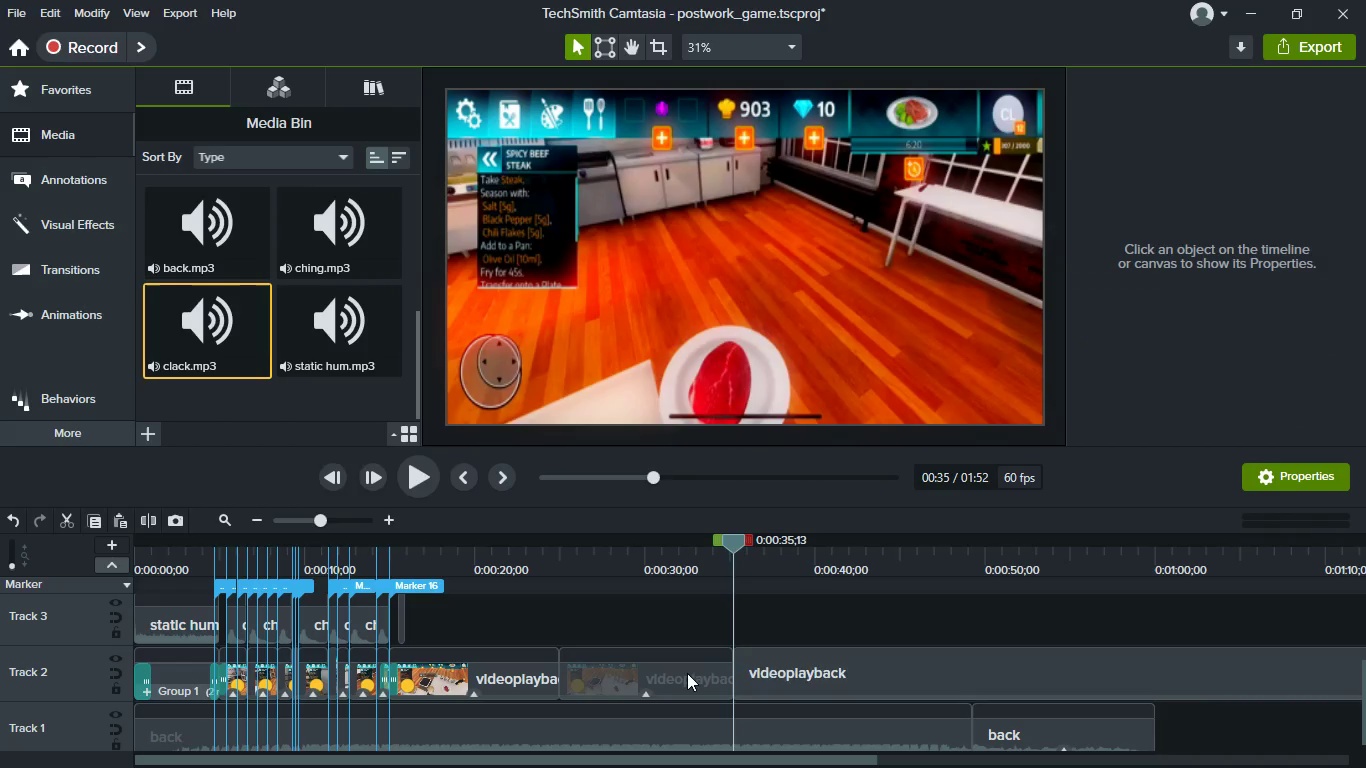 
left_click([672, 674])
 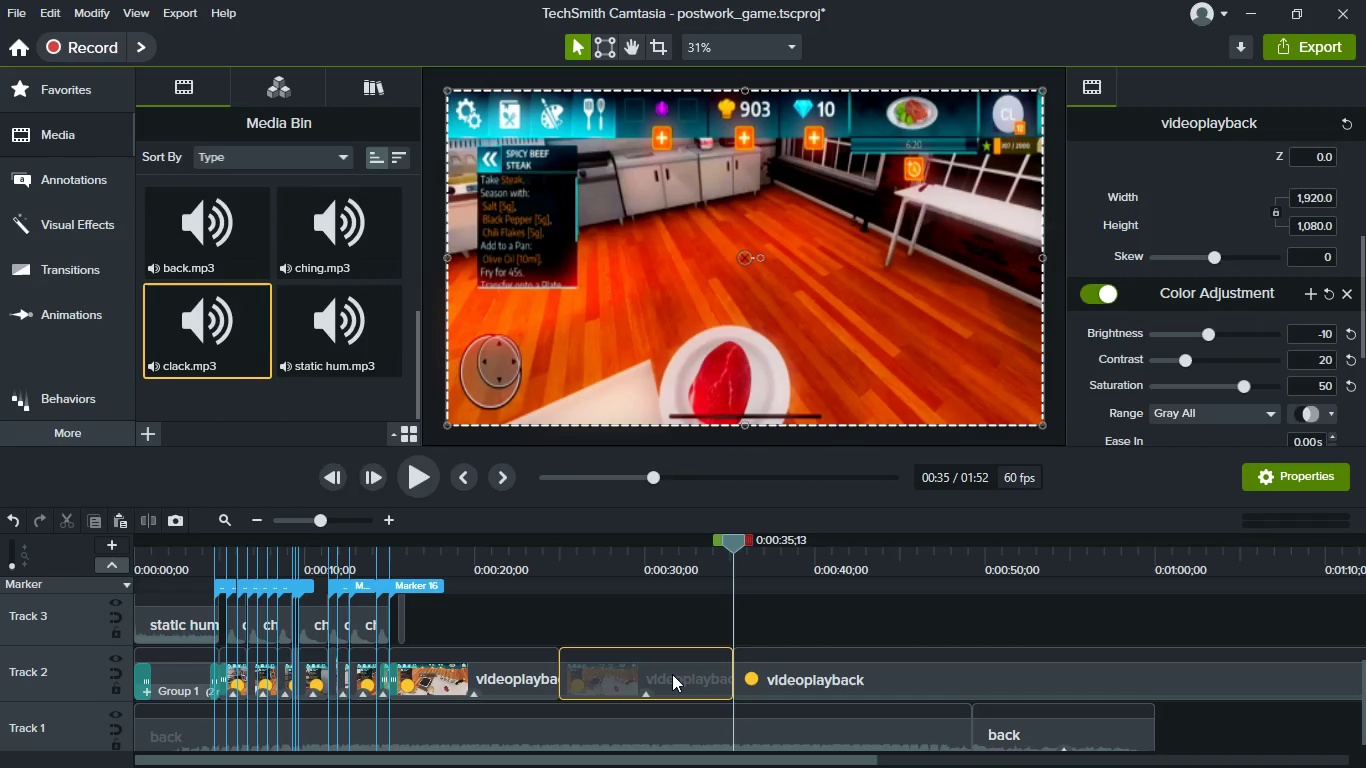 
key(Delete)
 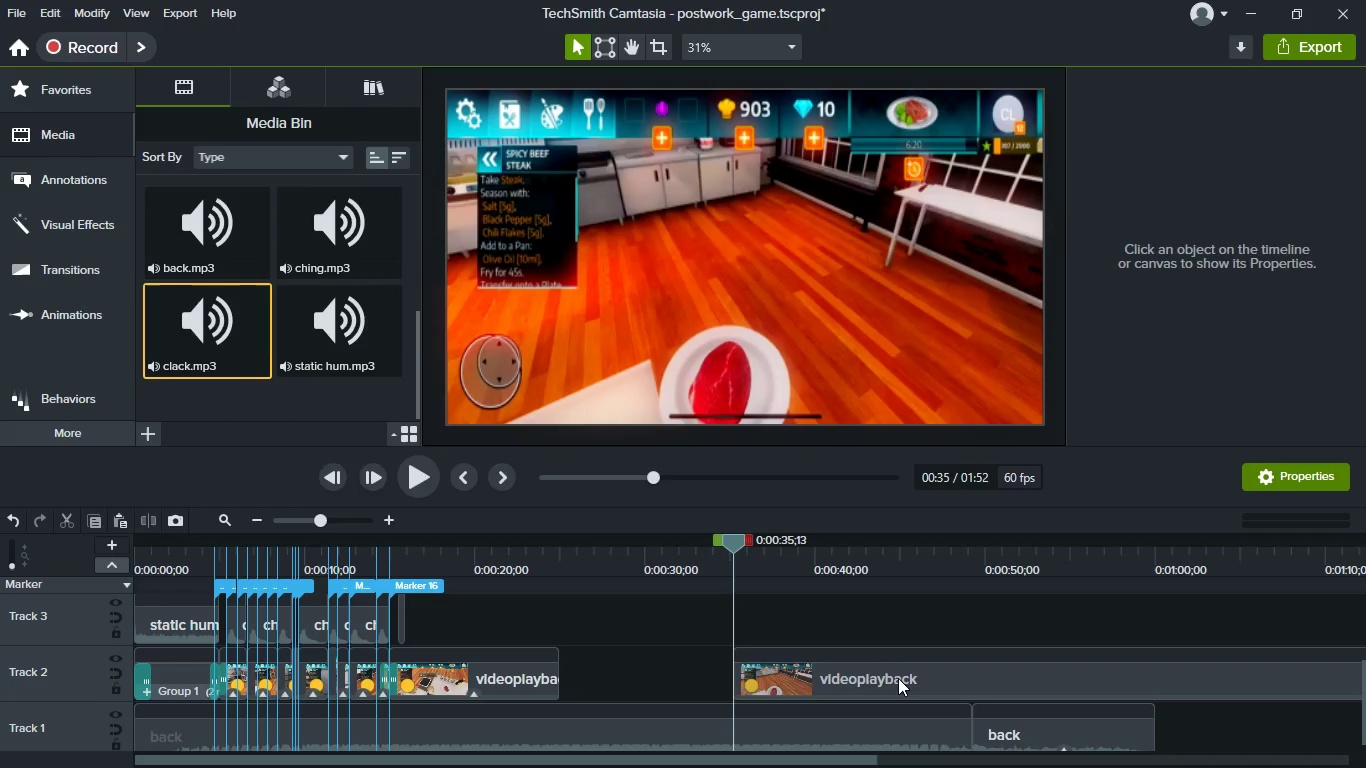 
left_click_drag(start_coordinate=[898, 678], to_coordinate=[563, 671])
 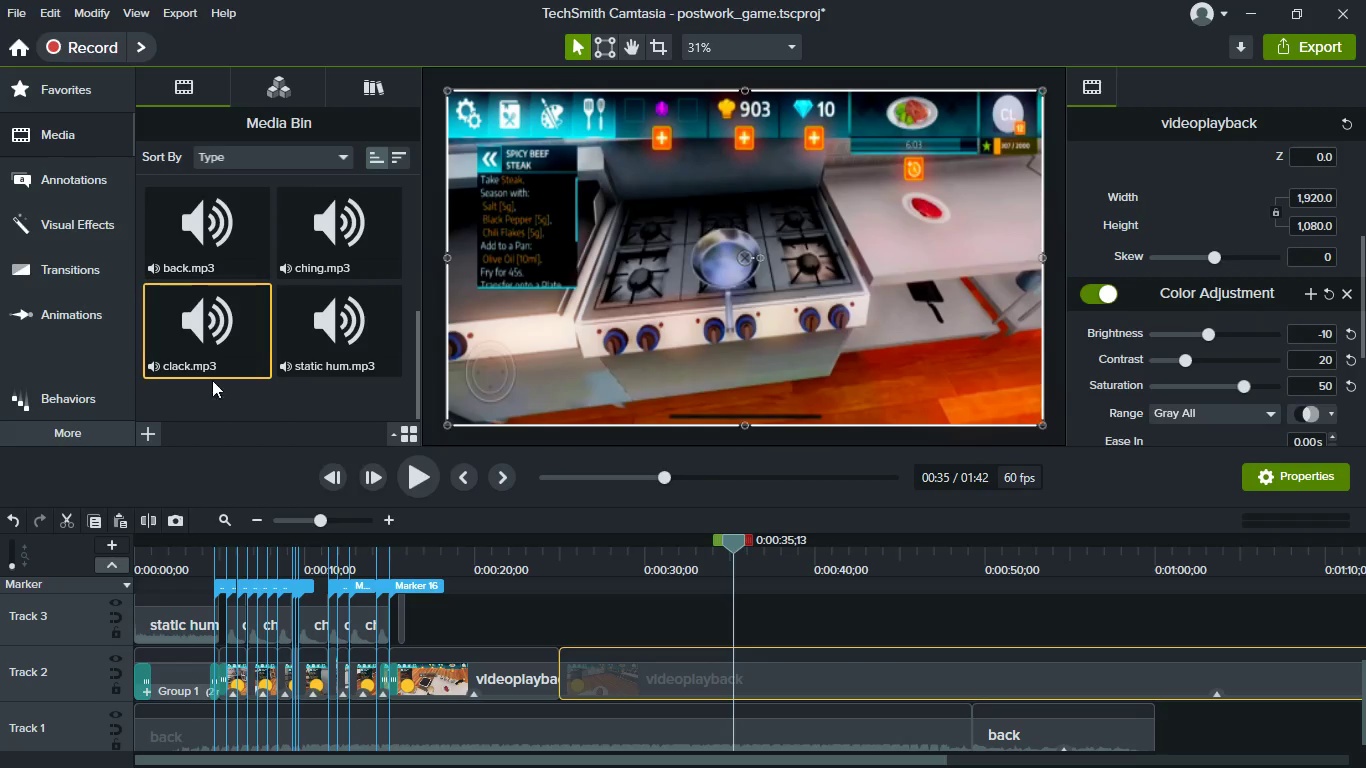 
scroll: coordinate [251, 339], scroll_direction: up, amount: 13.0
 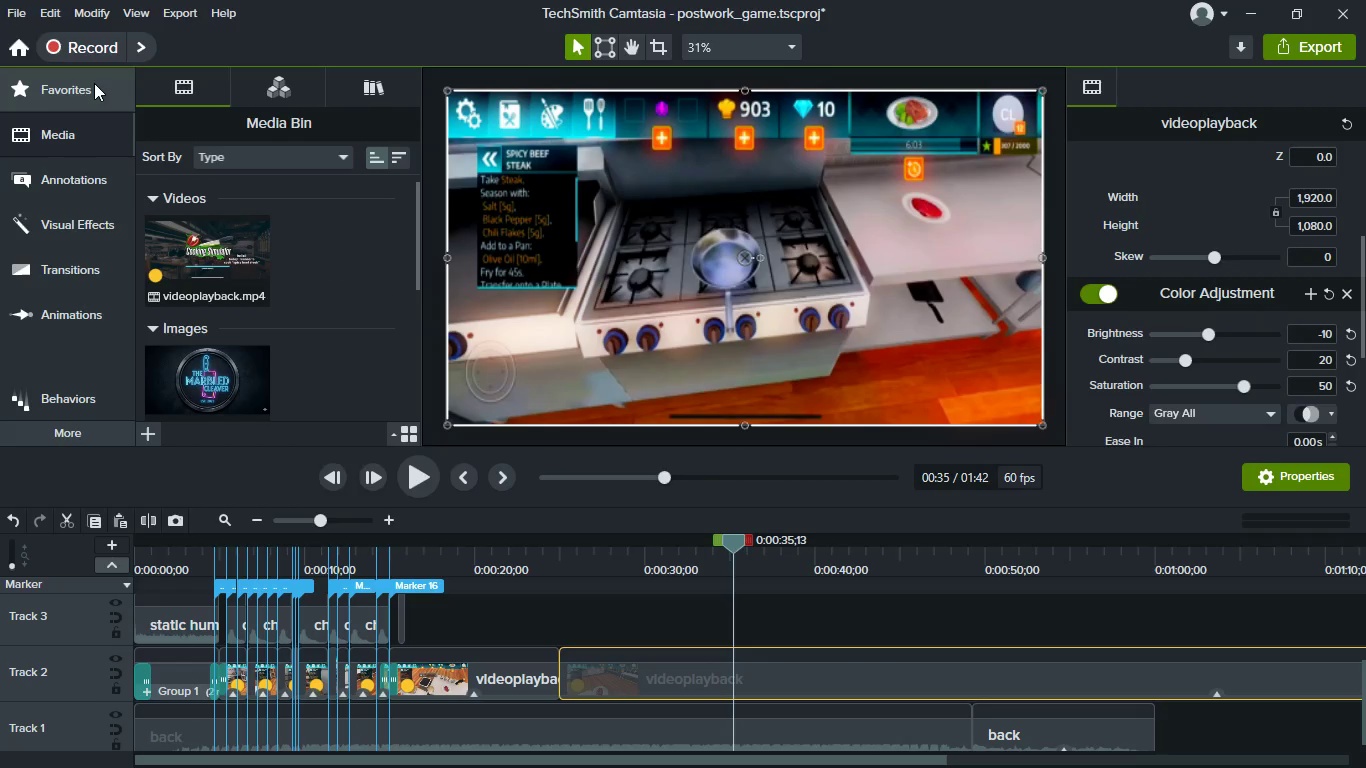 
left_click([92, 81])
 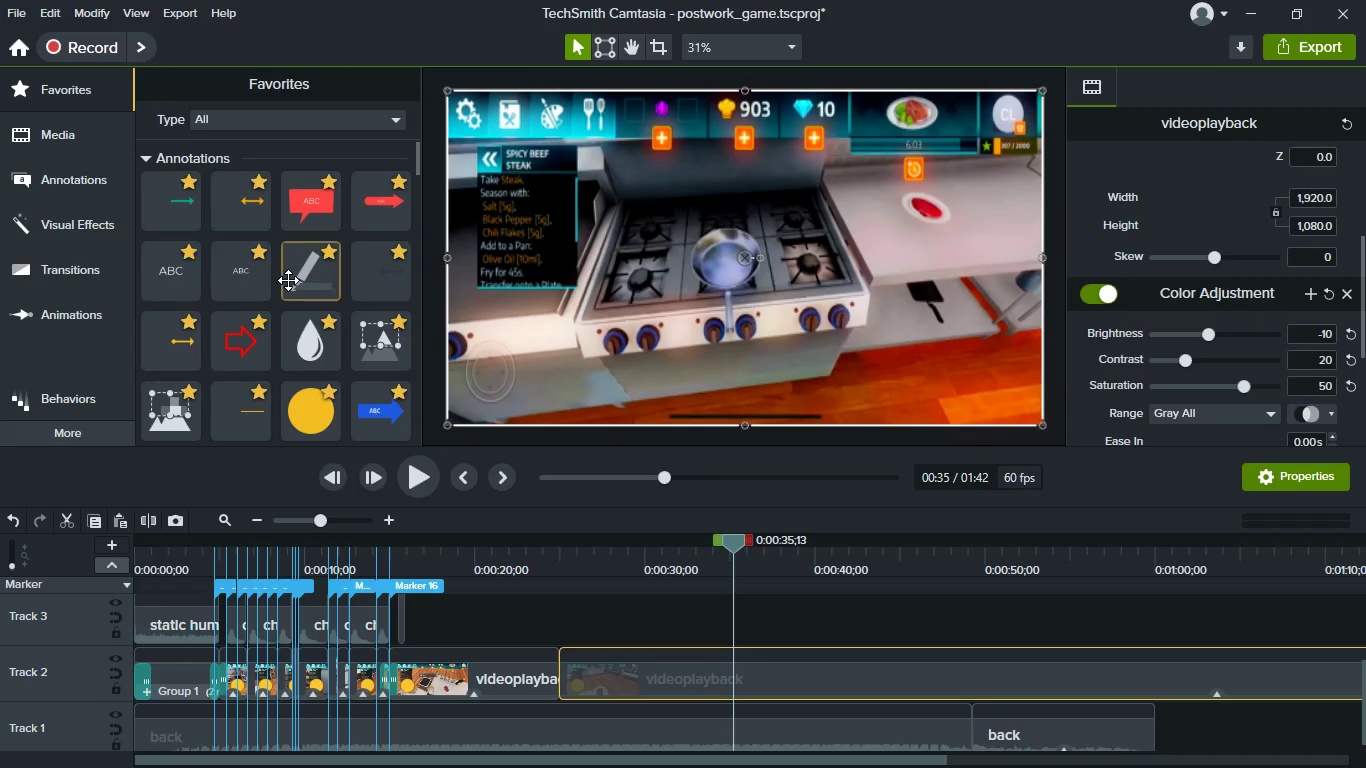 
scroll: coordinate [294, 311], scroll_direction: down, amount: 15.0
 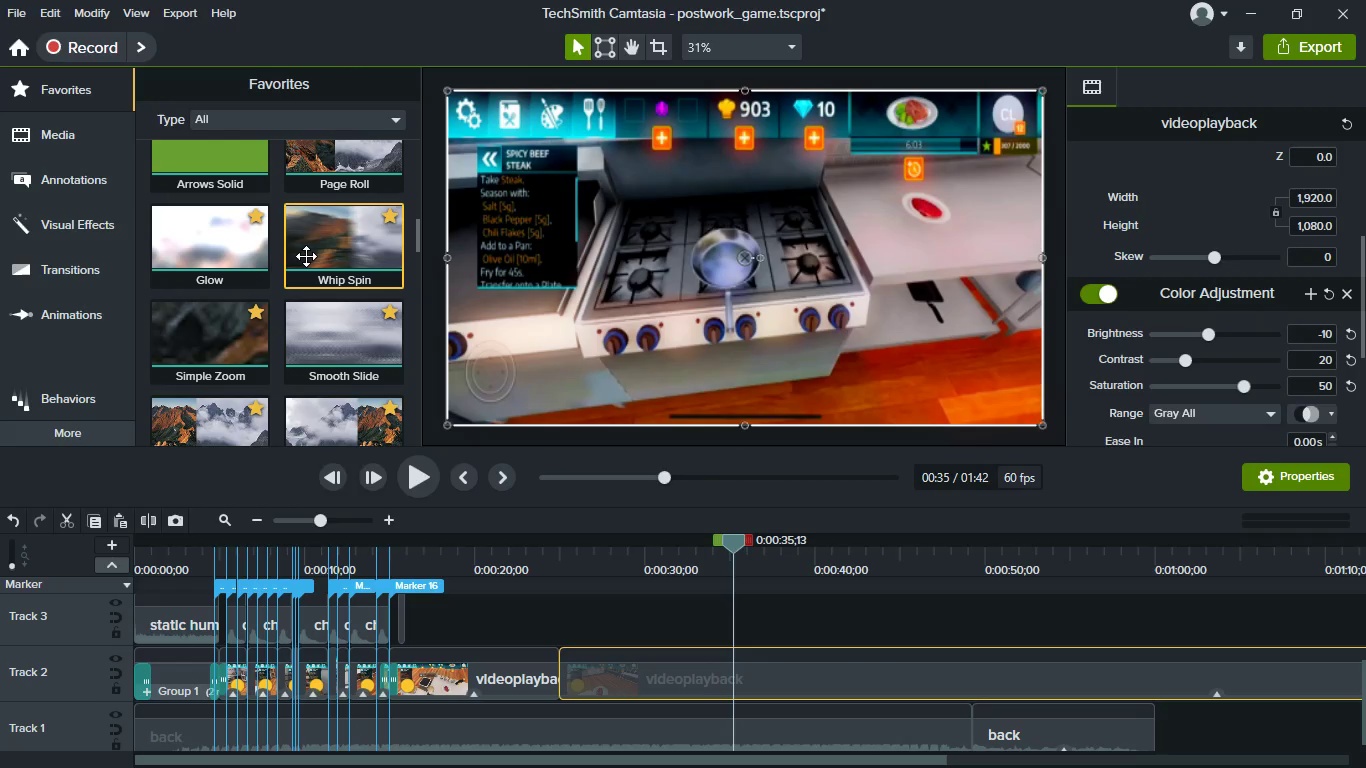 
left_click_drag(start_coordinate=[306, 256], to_coordinate=[571, 668])
 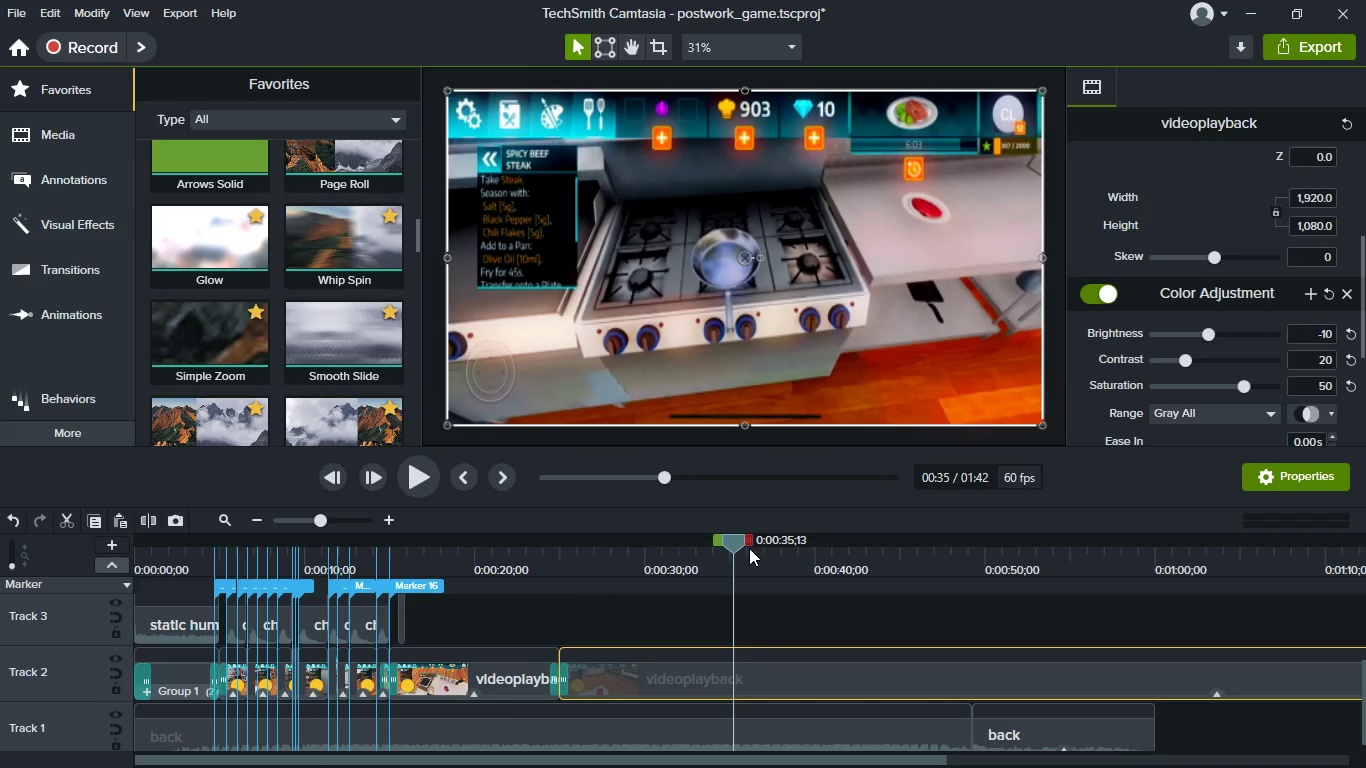 
left_click_drag(start_coordinate=[733, 543], to_coordinate=[556, 538])
 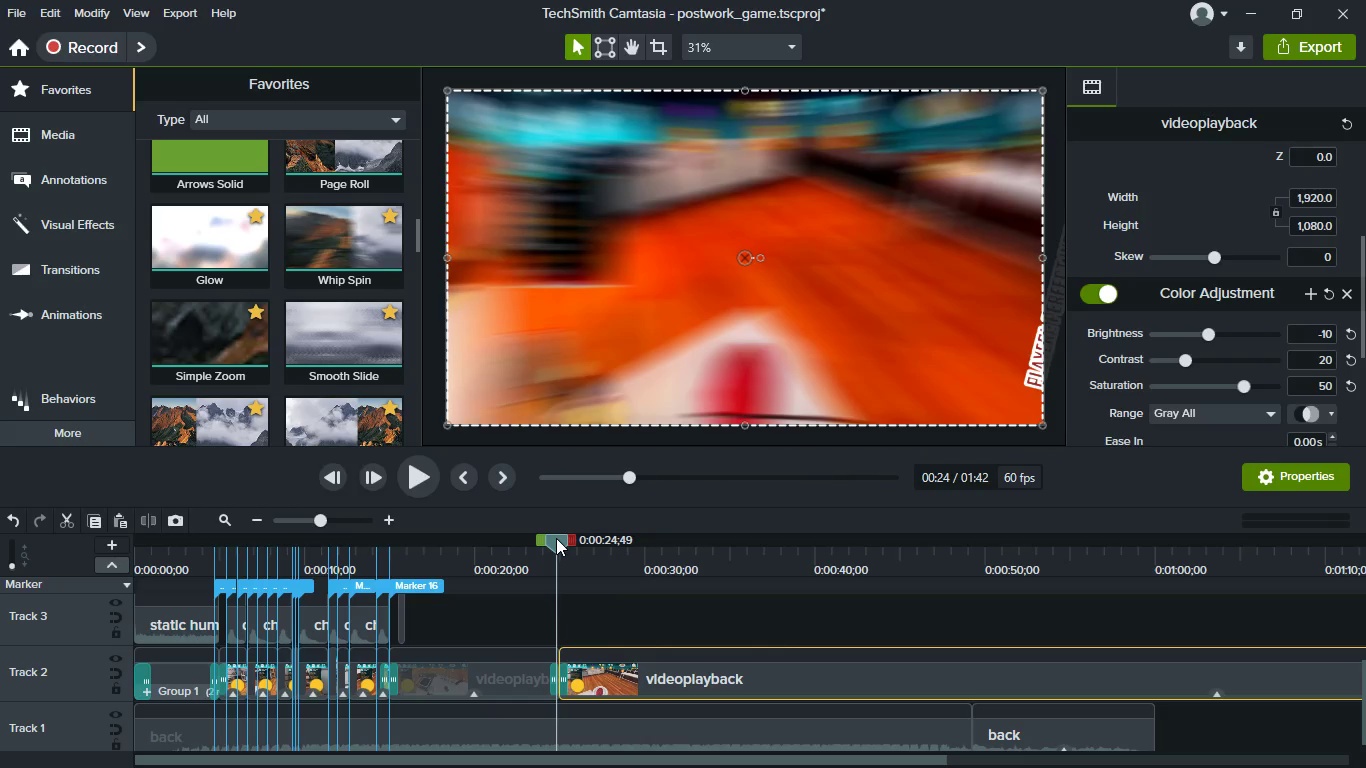 
key(Meta+MetaLeft)
 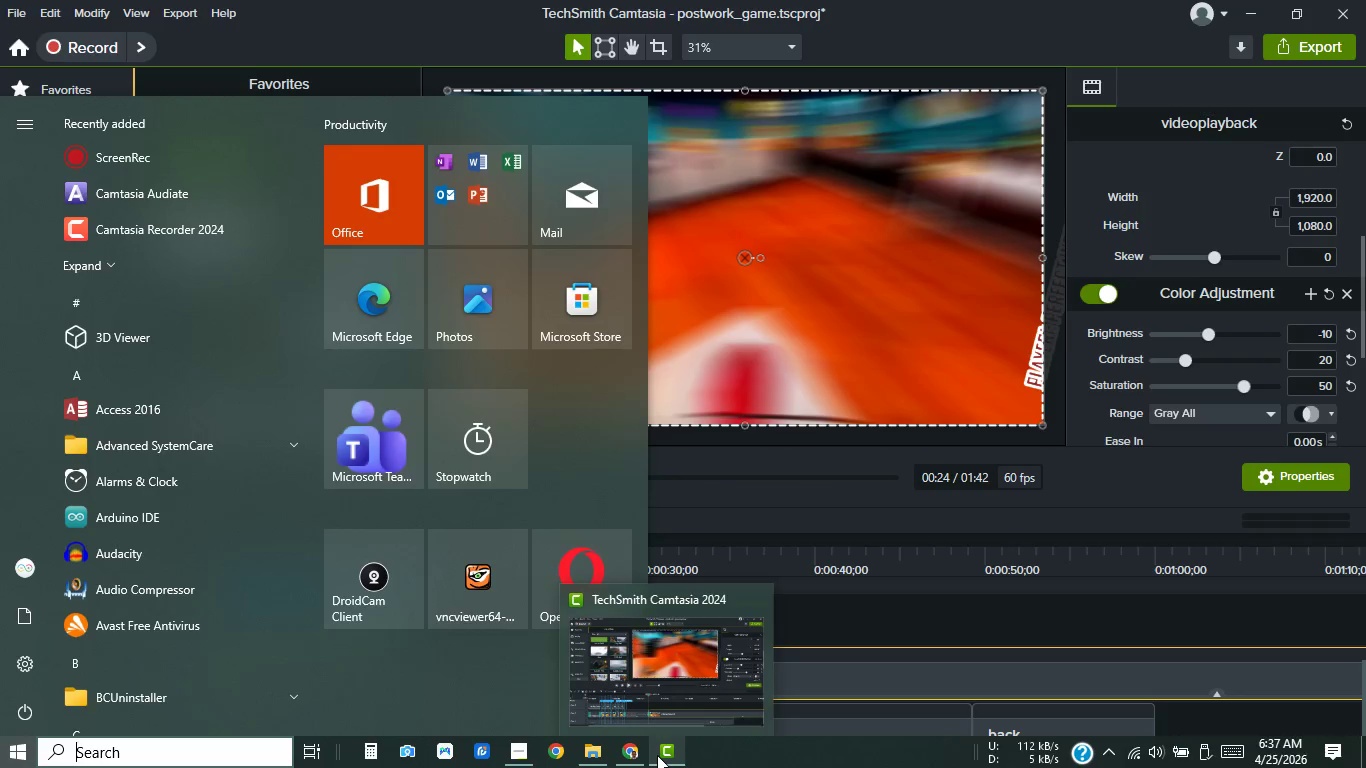 
left_click([641, 750])
 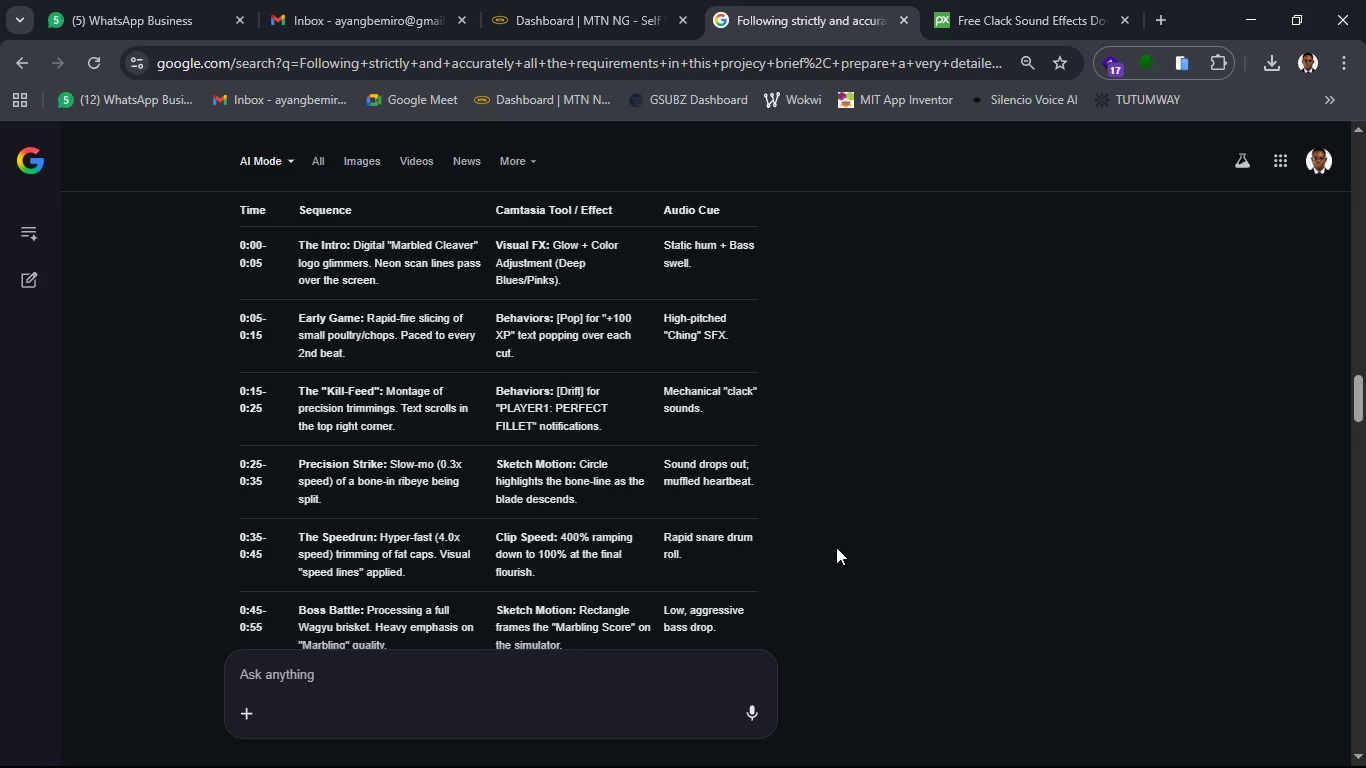 
wait(21.49)
 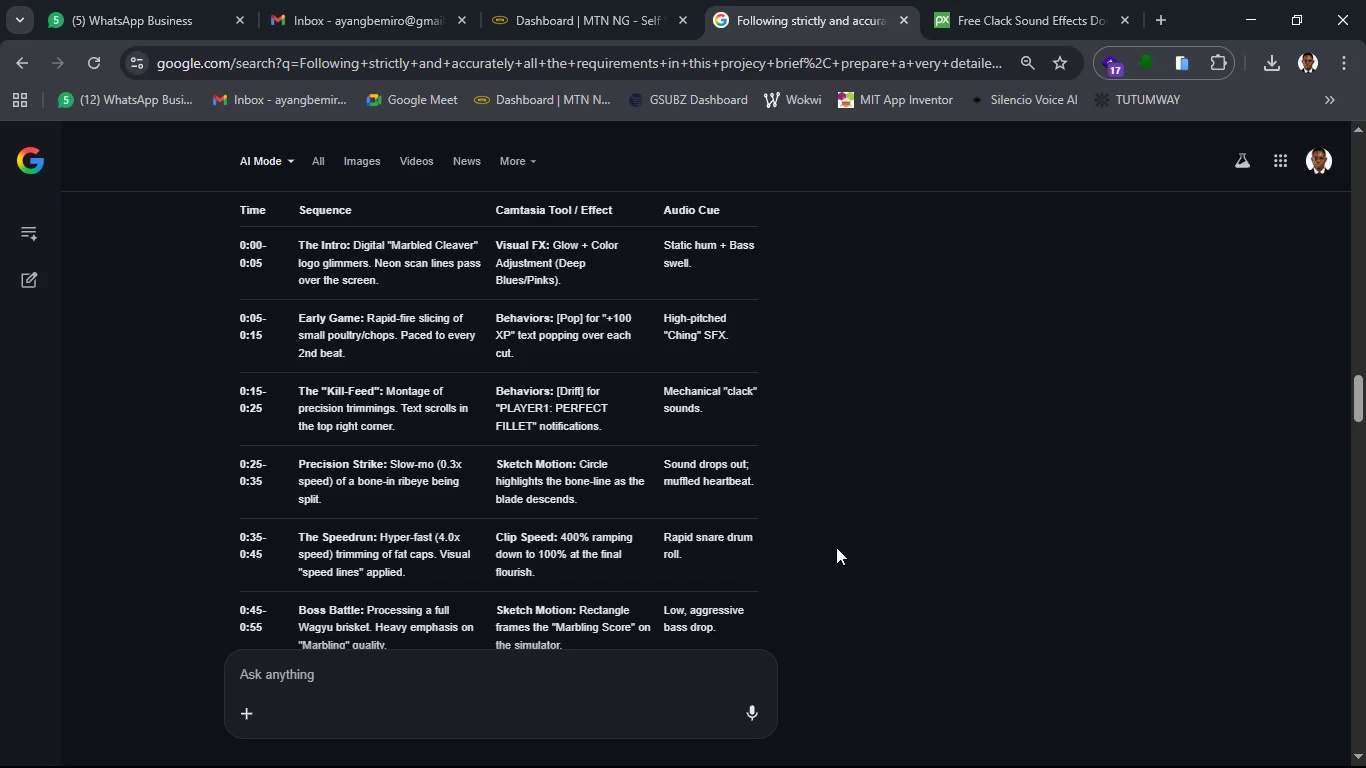 
left_click([1261, 20])
 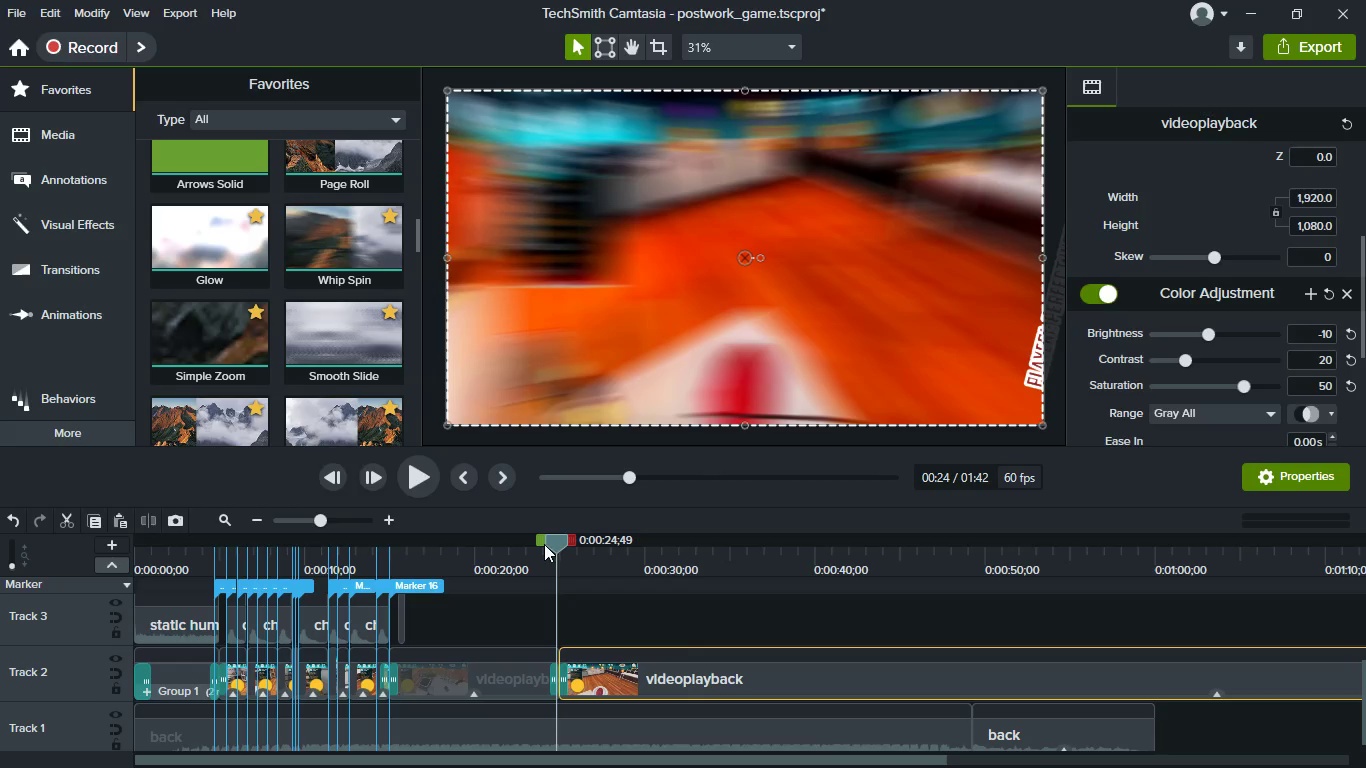 
key(Space)
 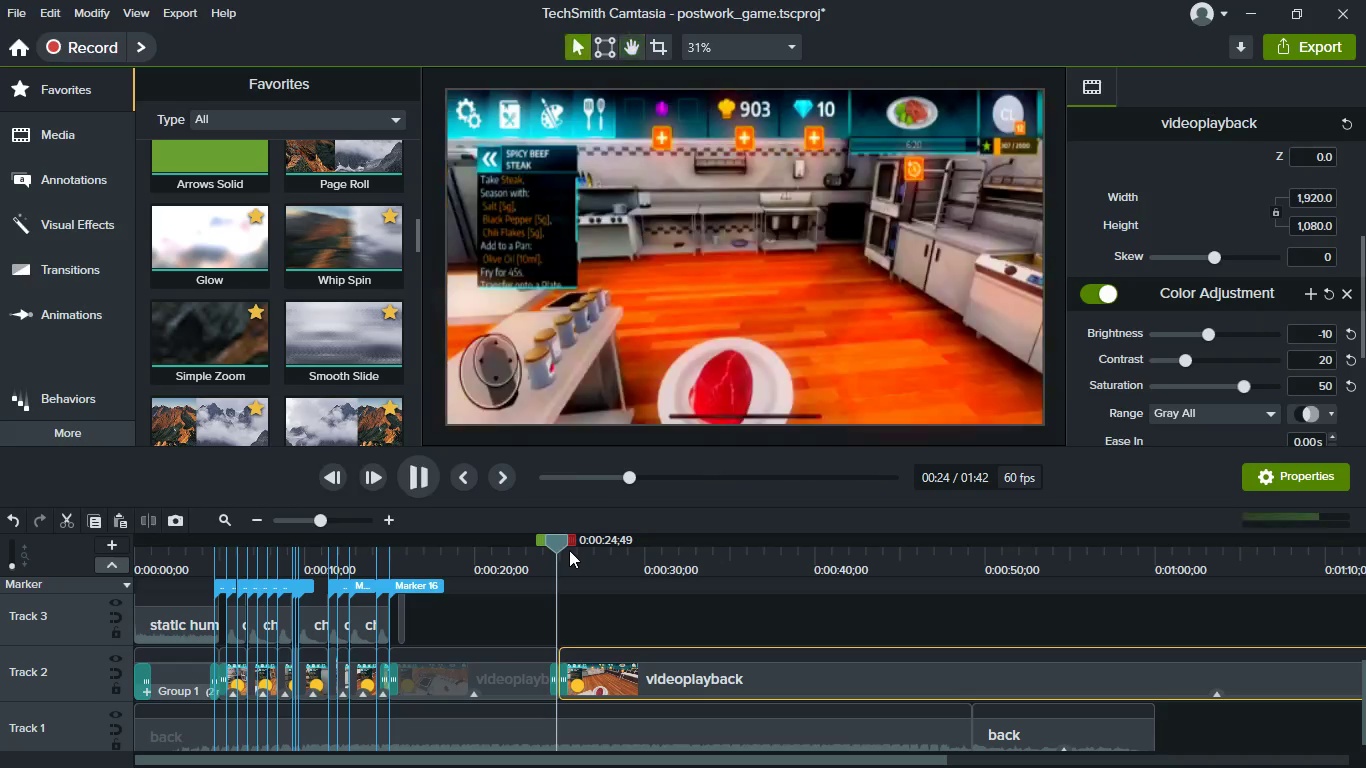 
key(Space)
 